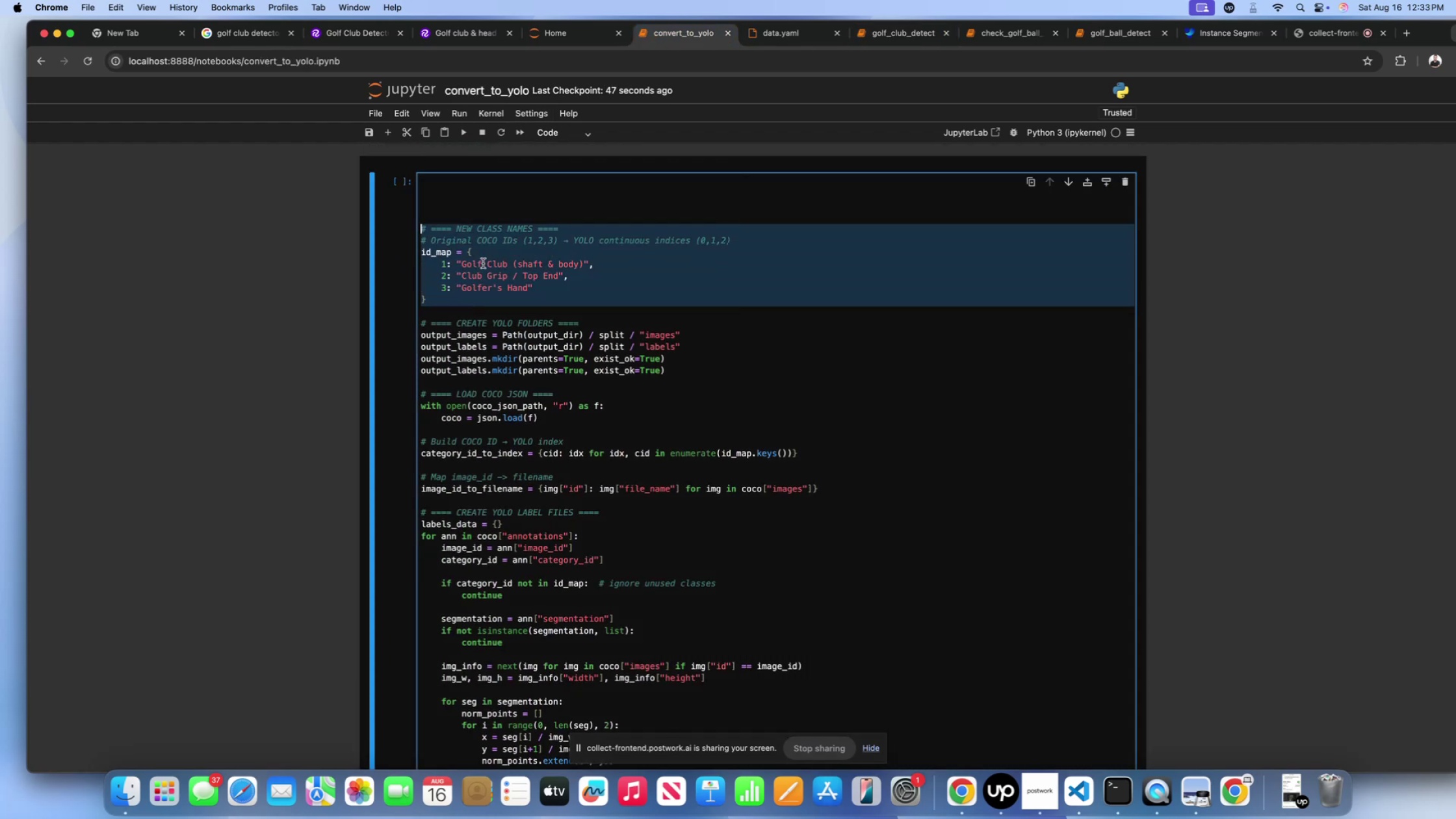 
key(Backspace)
 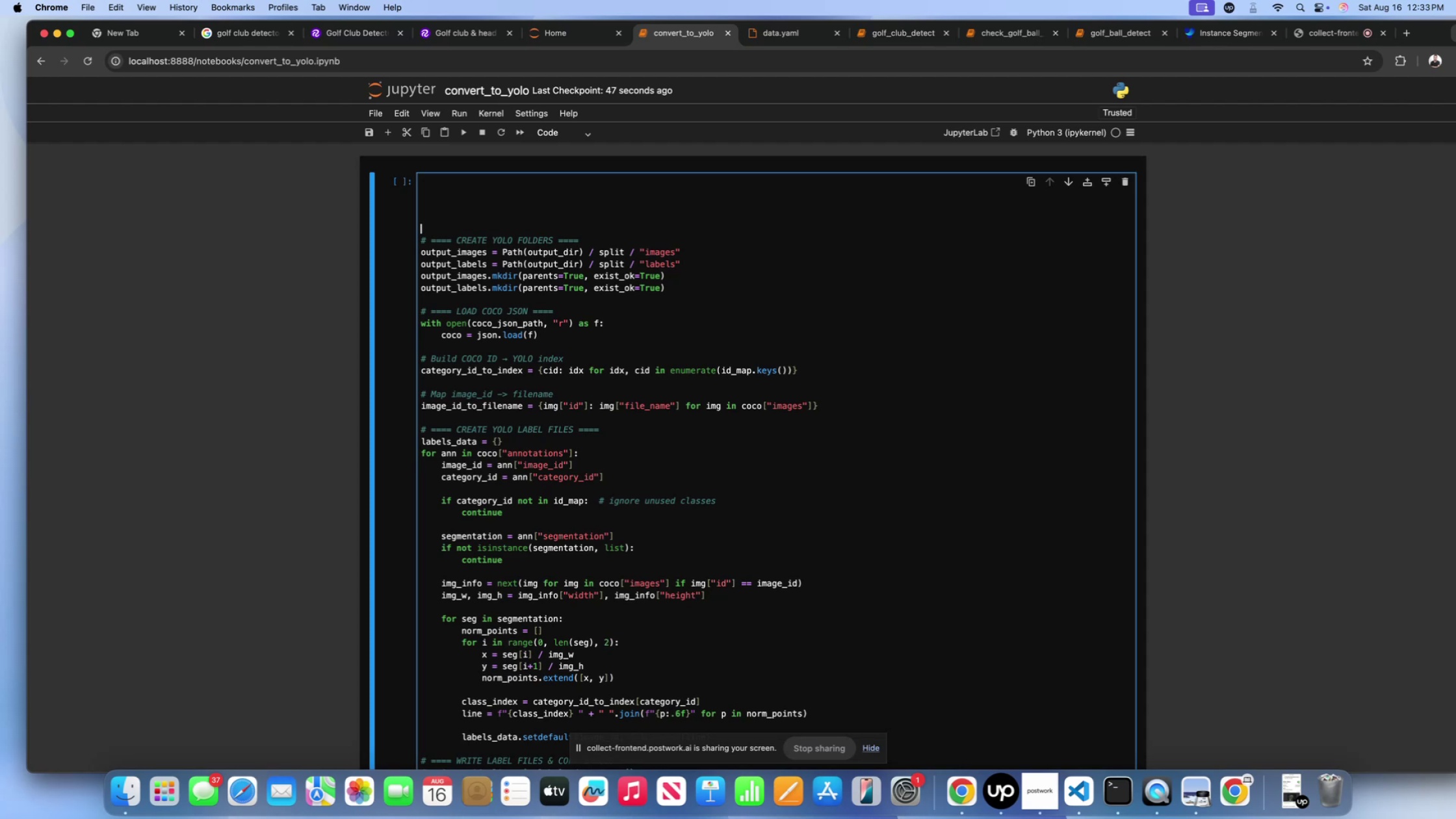 
scroll: coordinate [543, 504], scroll_direction: down, amount: 199.0
 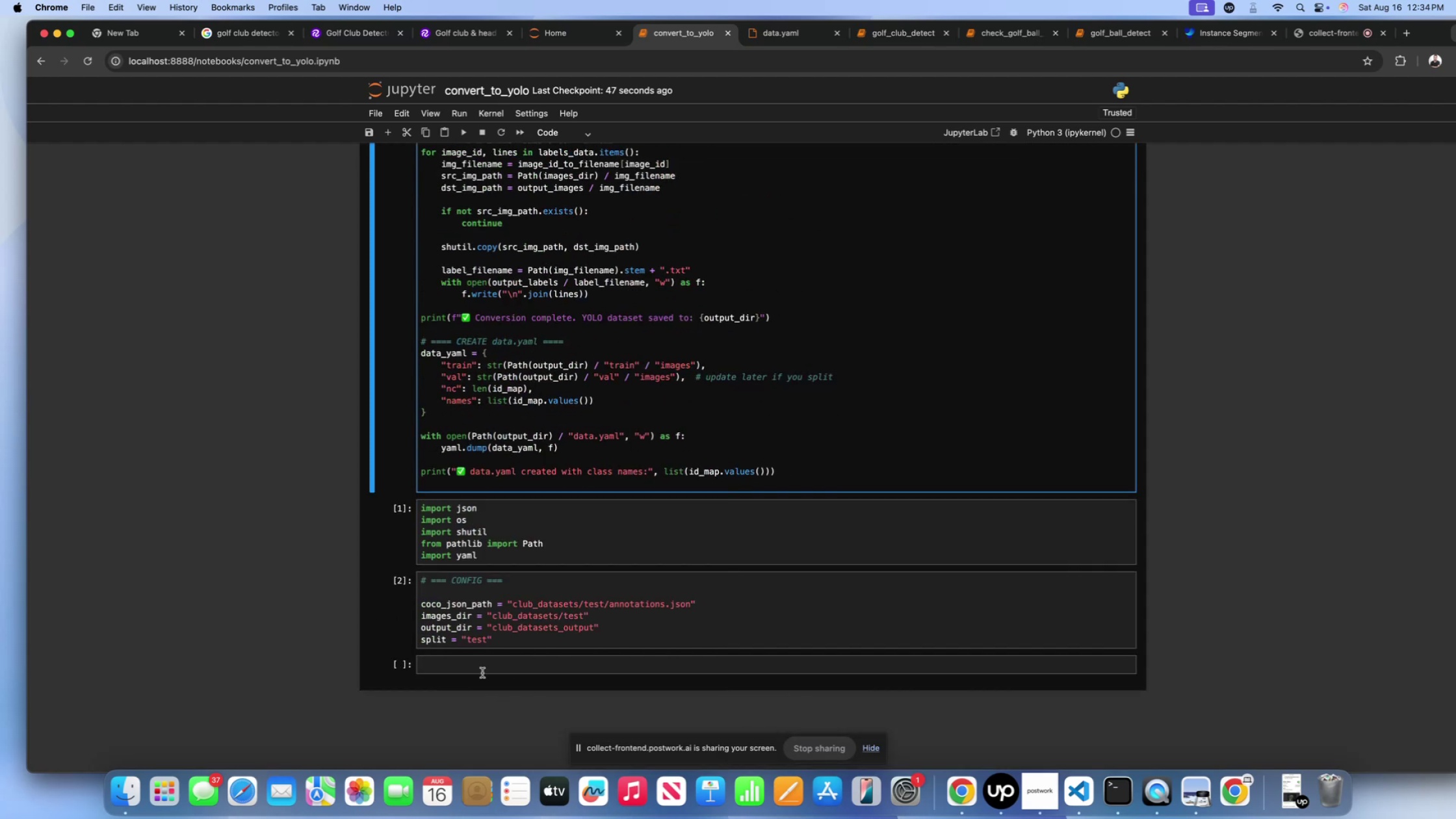 
left_click([482, 671])
 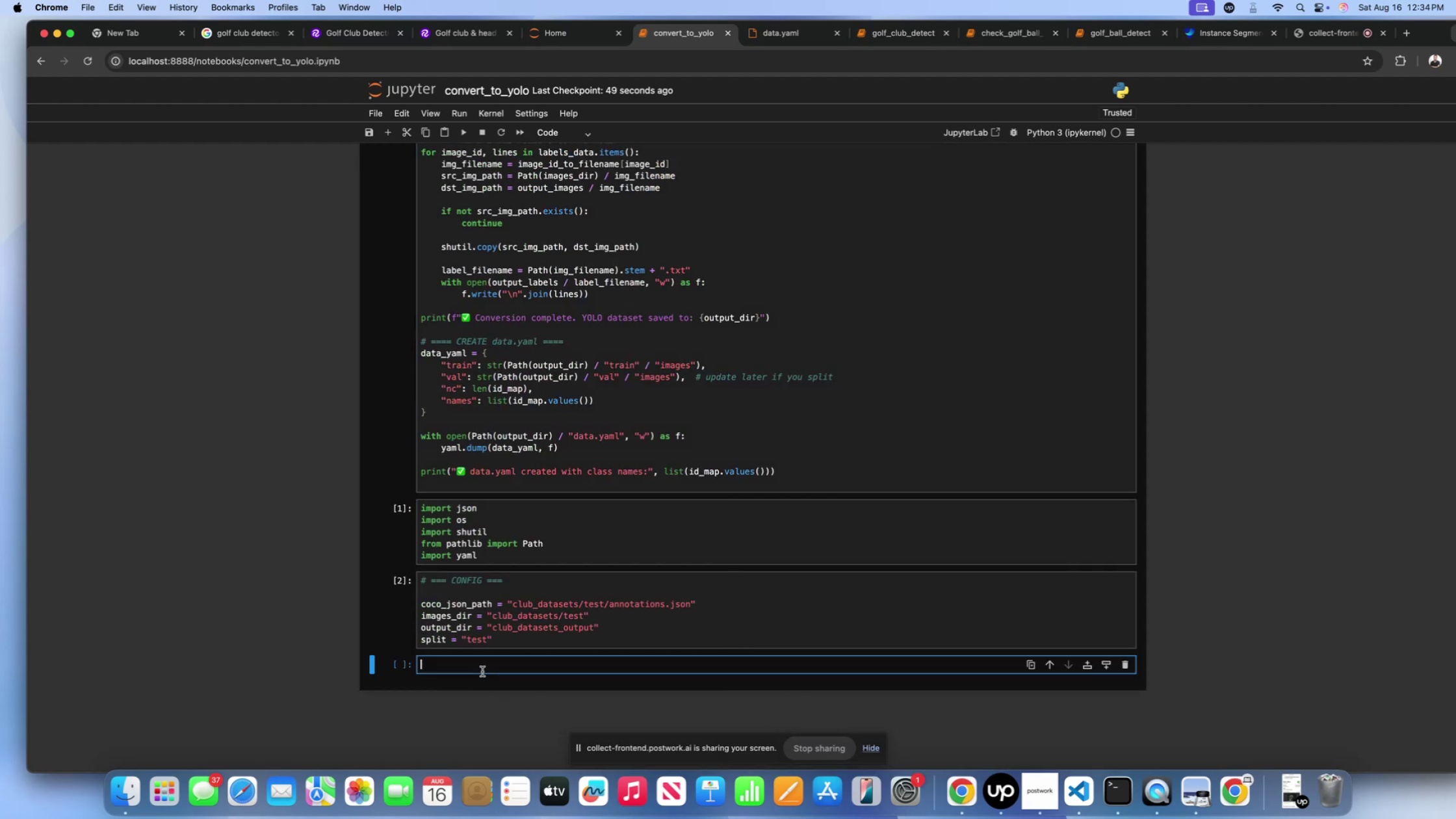 
key(Meta+V)
 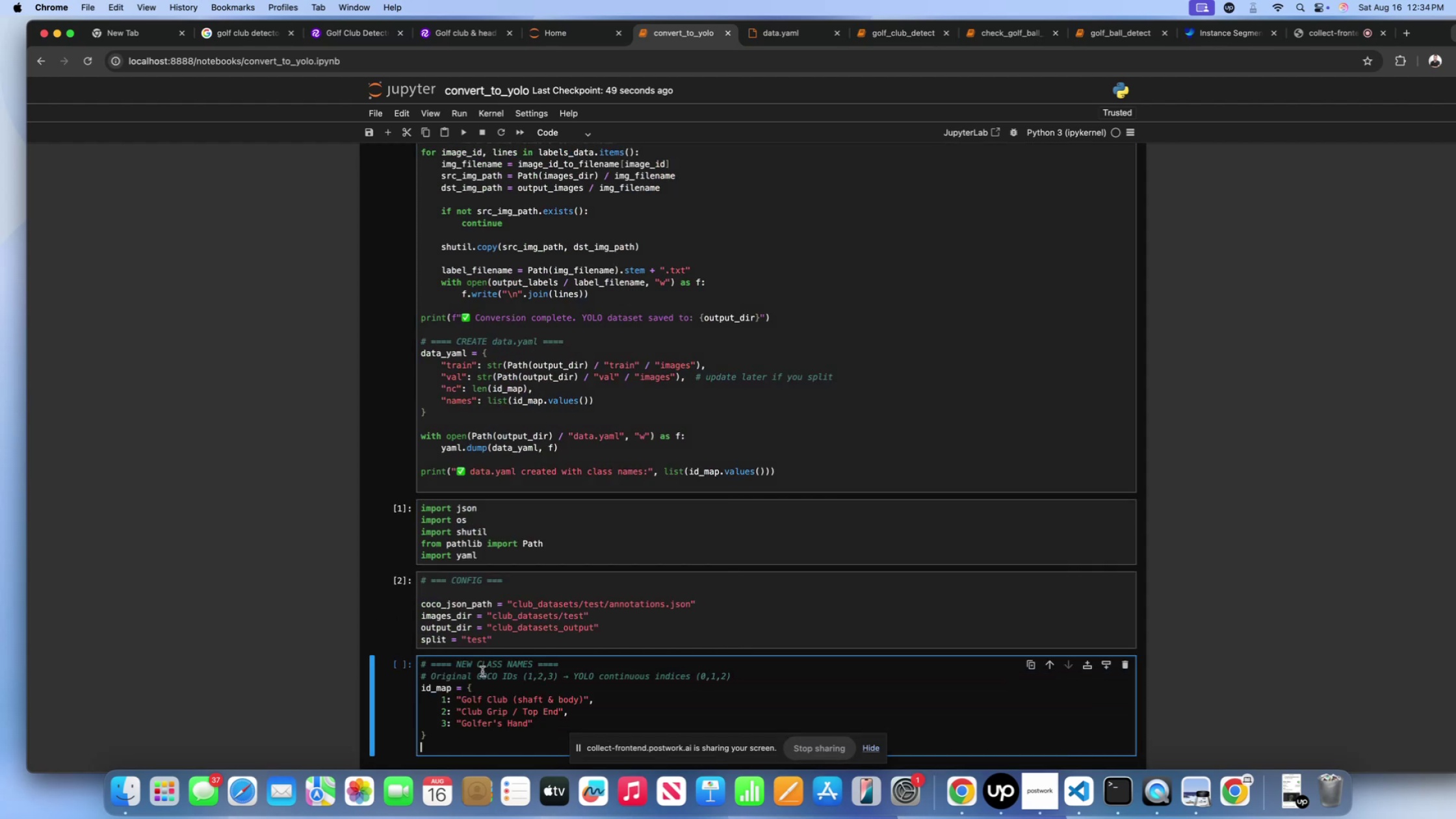 
key(Shift+ShiftLeft)
 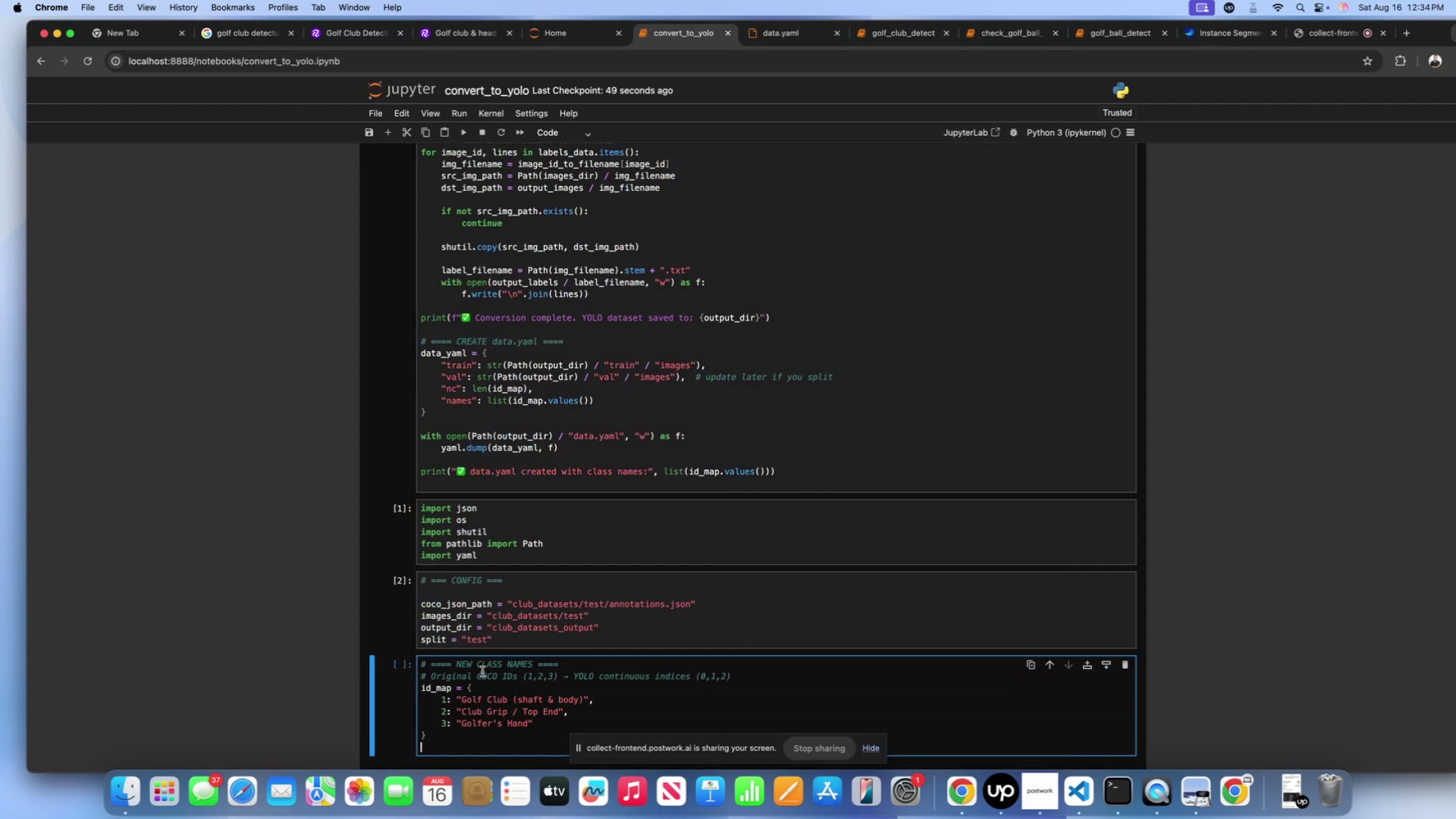 
key(Shift+Enter)
 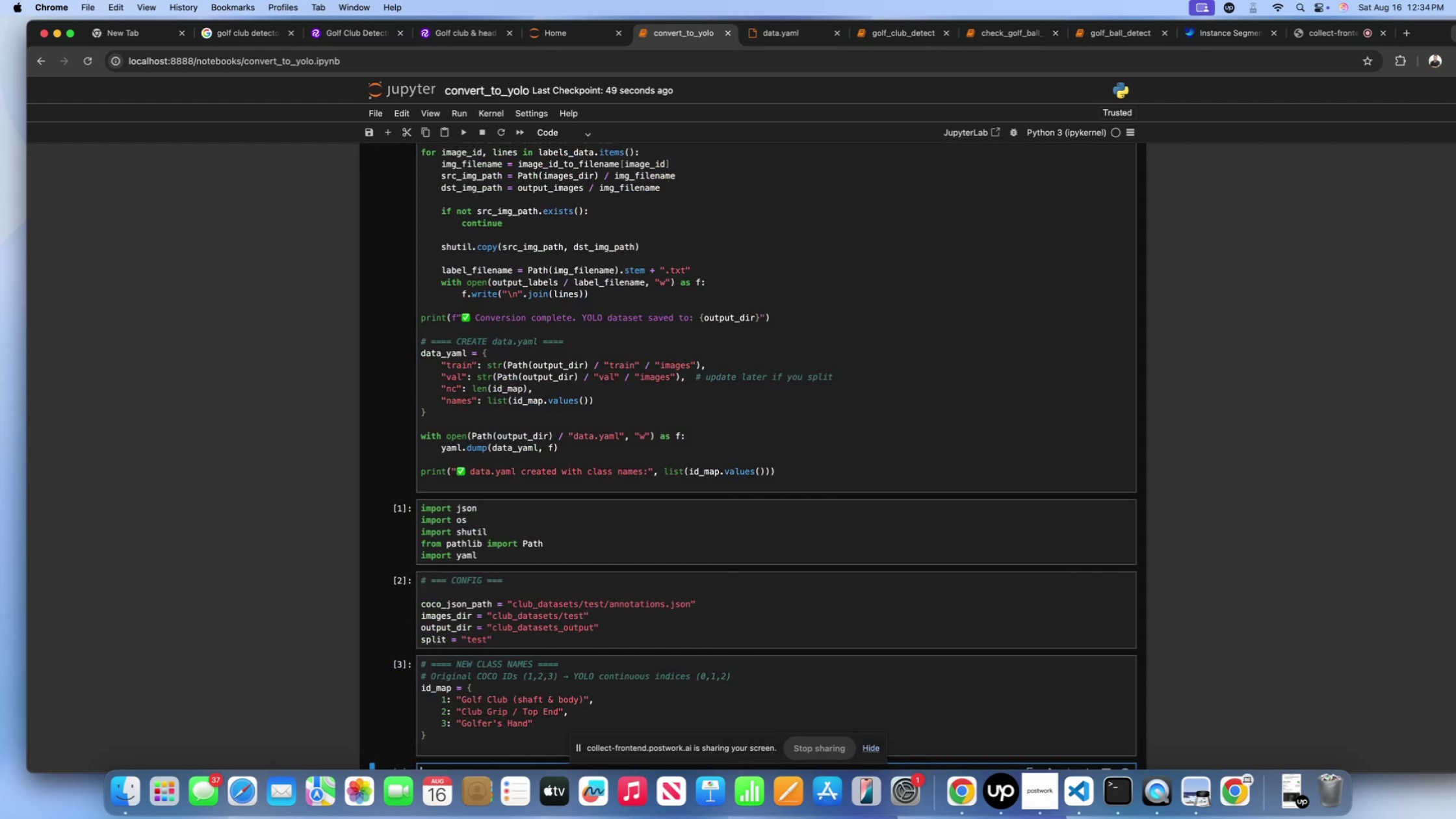 
scroll: coordinate [604, 567], scroll_direction: up, amount: 90.0
 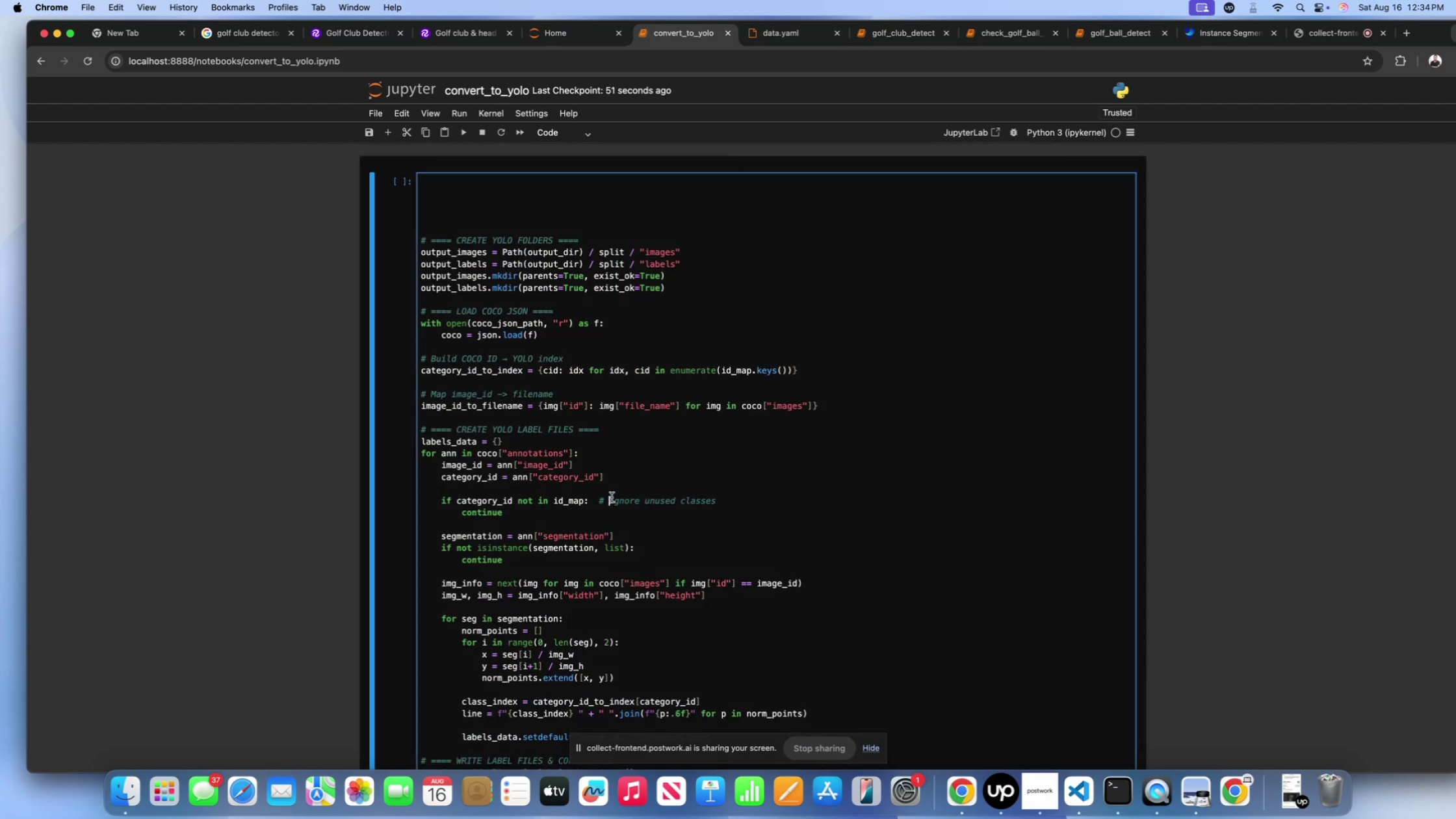 
left_click([612, 497])
 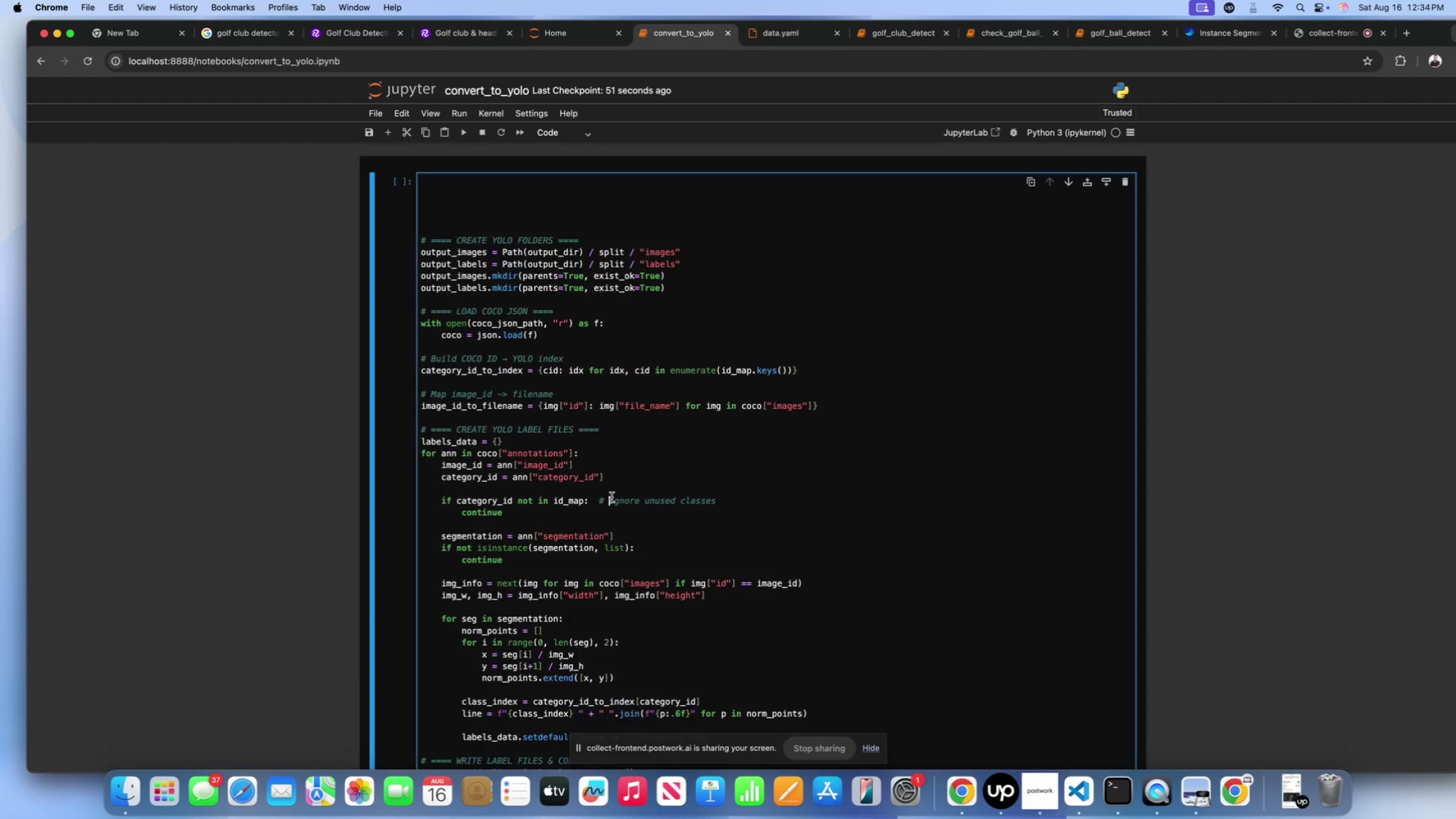 
key(Meta+A)
 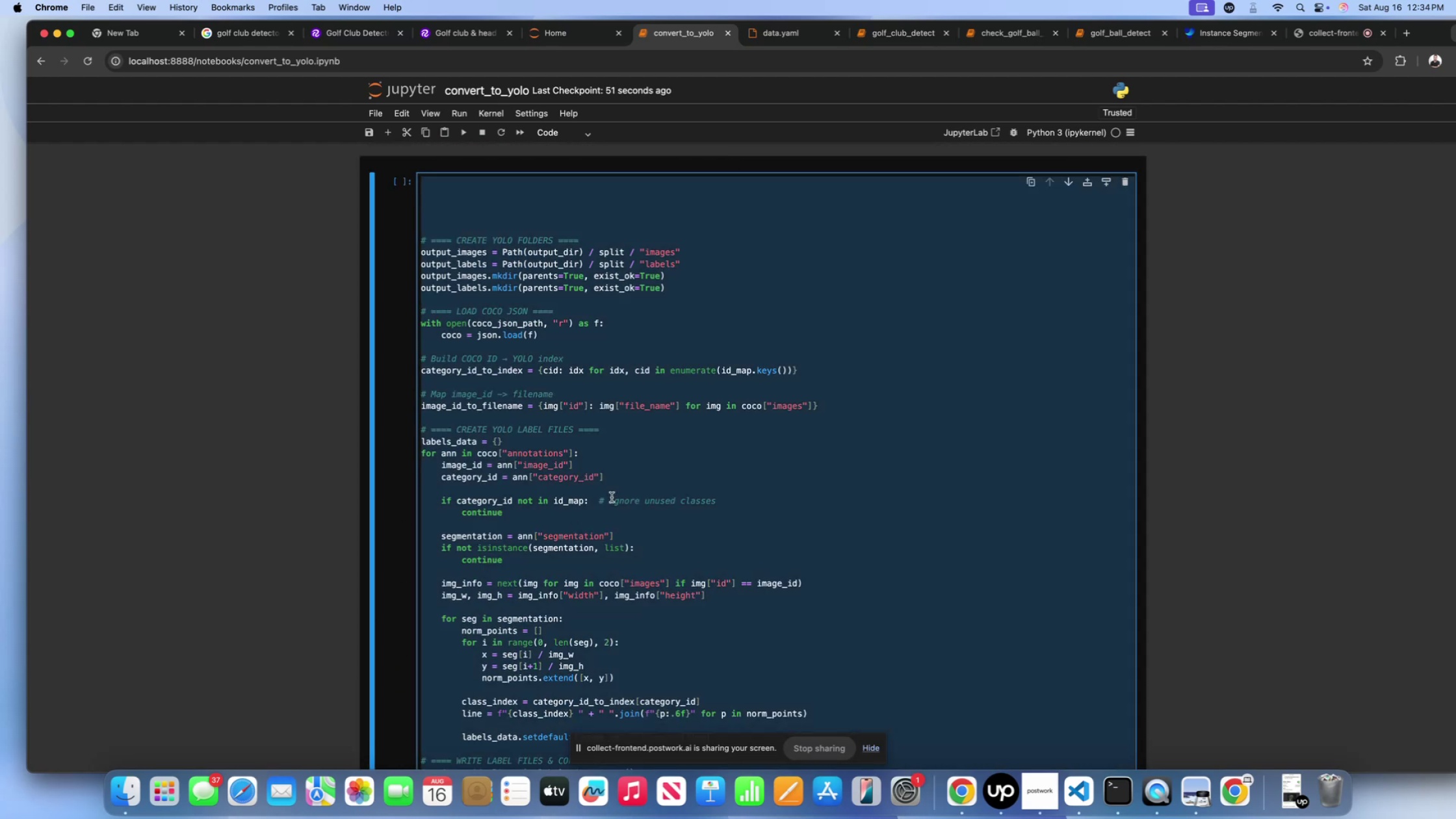 
key(Meta+C)
 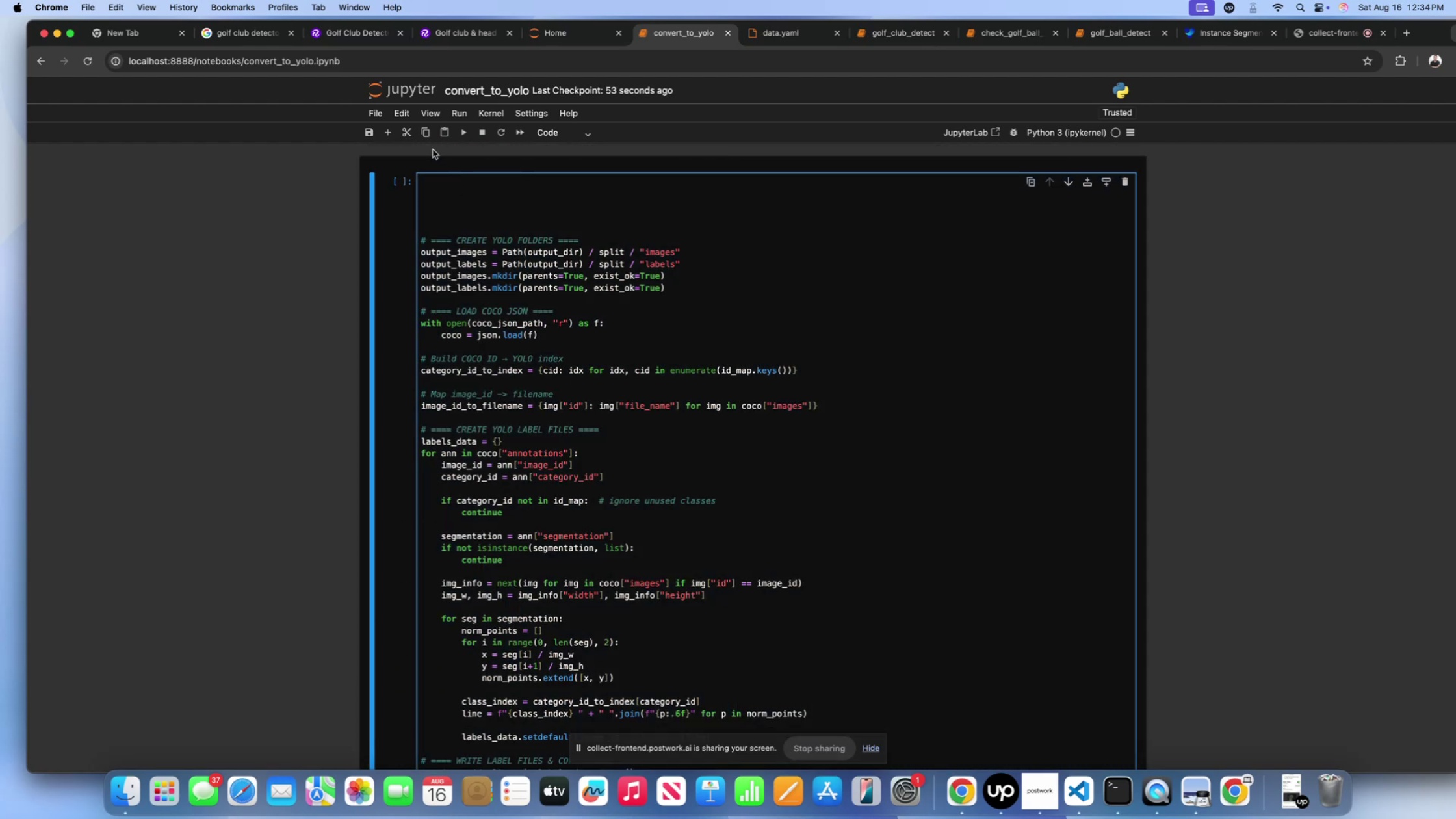 
left_click([404, 135])
 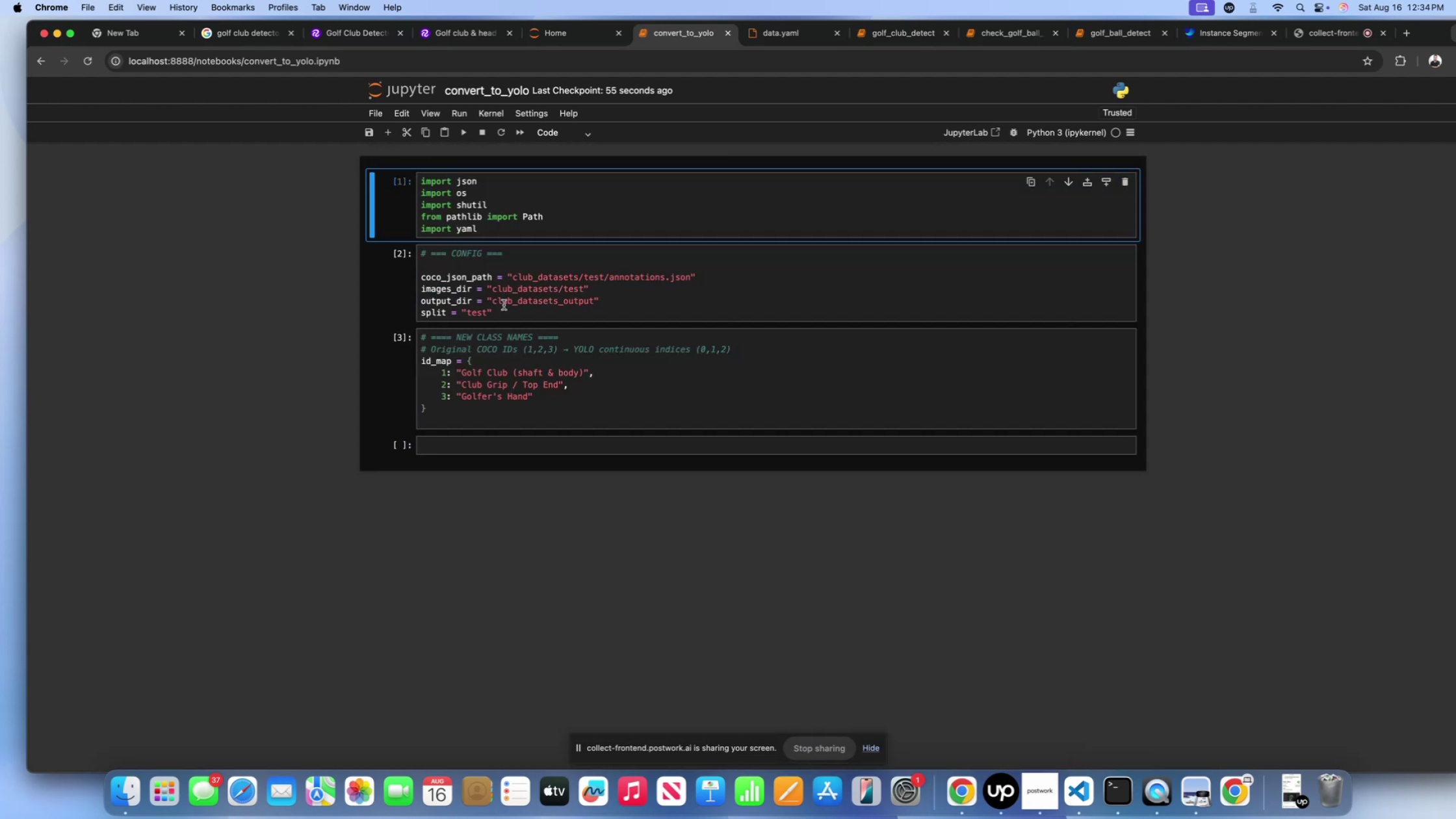 
scroll: coordinate [512, 330], scroll_direction: down, amount: 54.0
 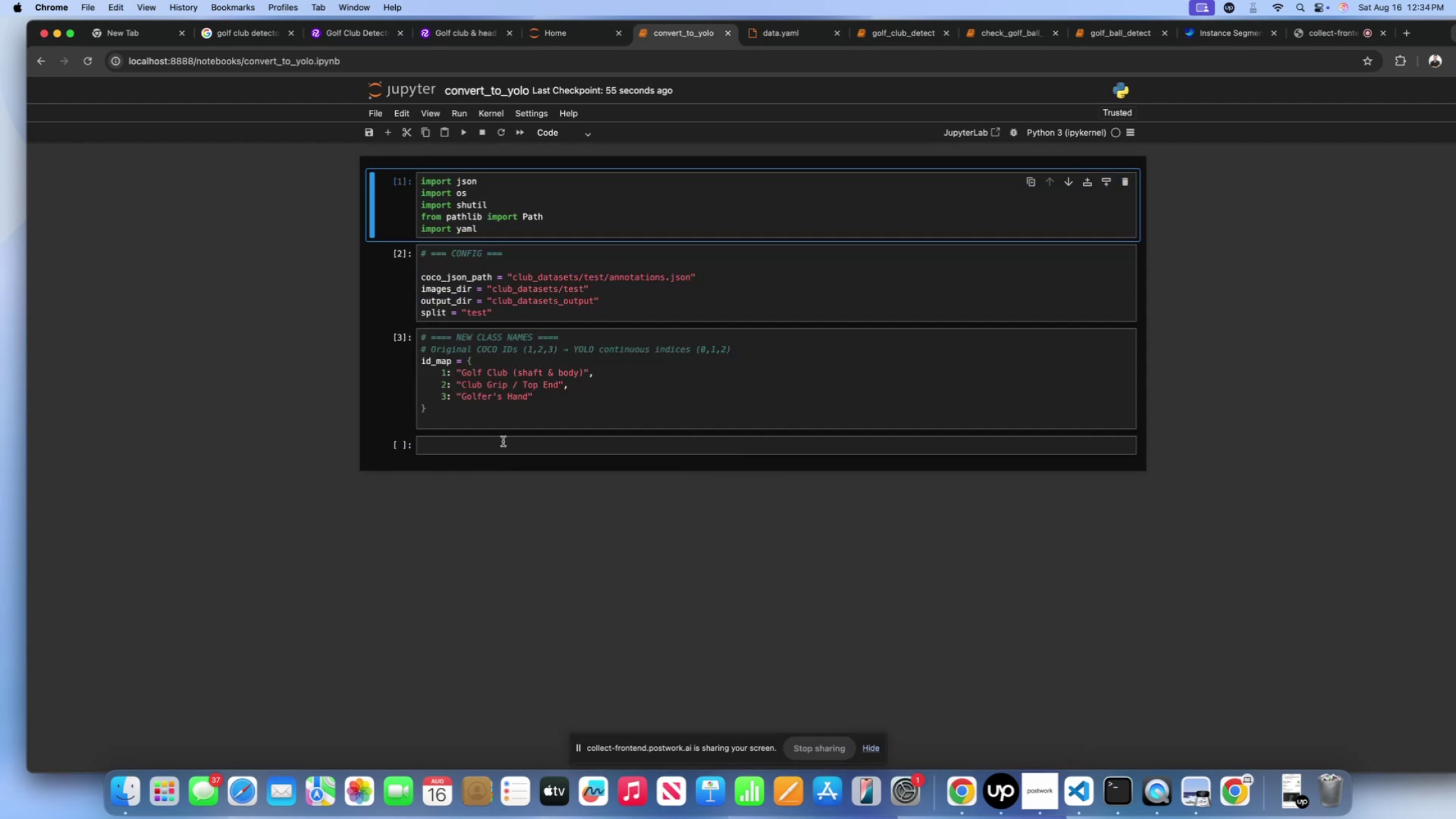 
left_click([504, 439])
 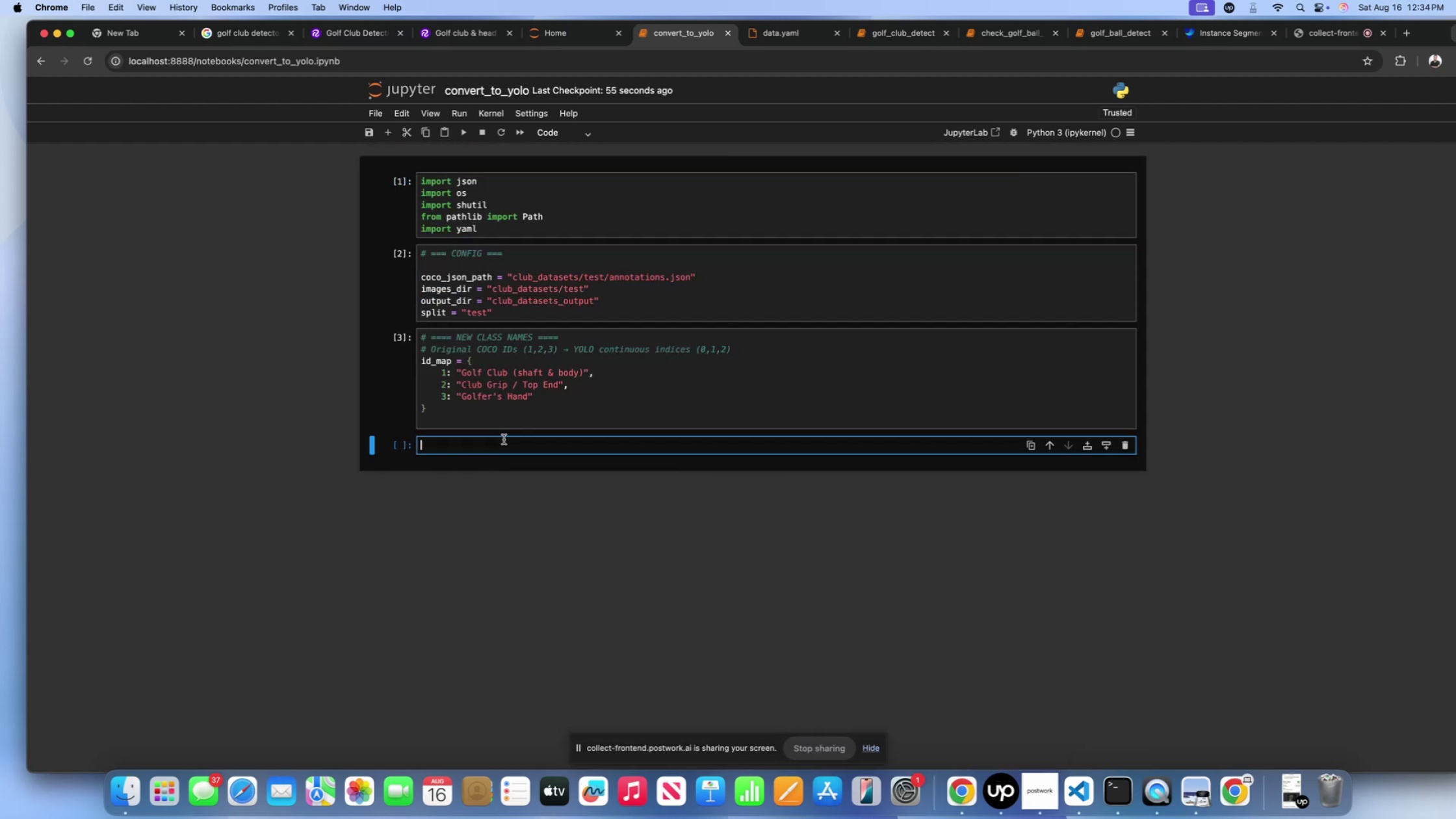 
key(Meta+V)
 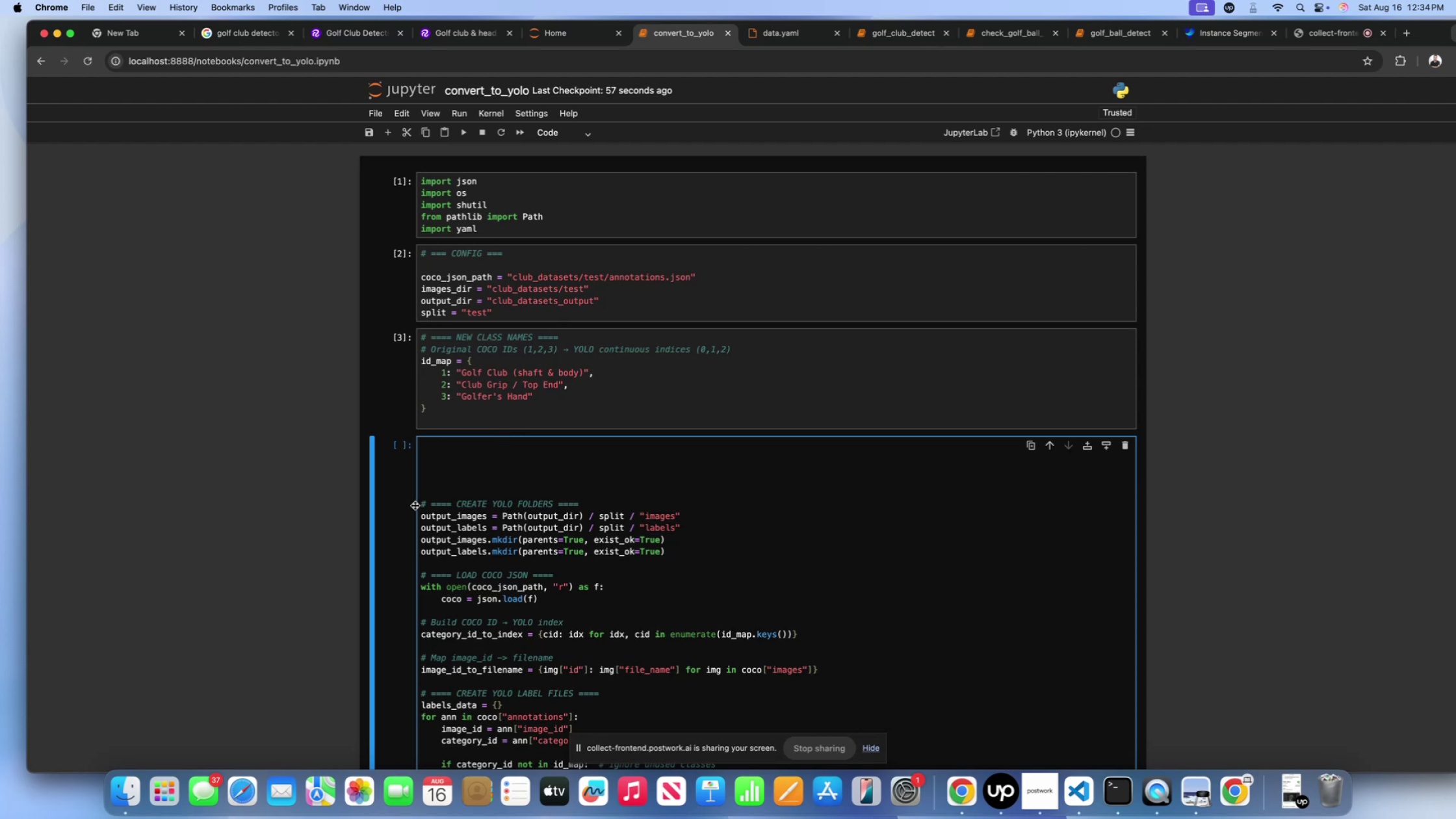 
left_click([422, 506])
 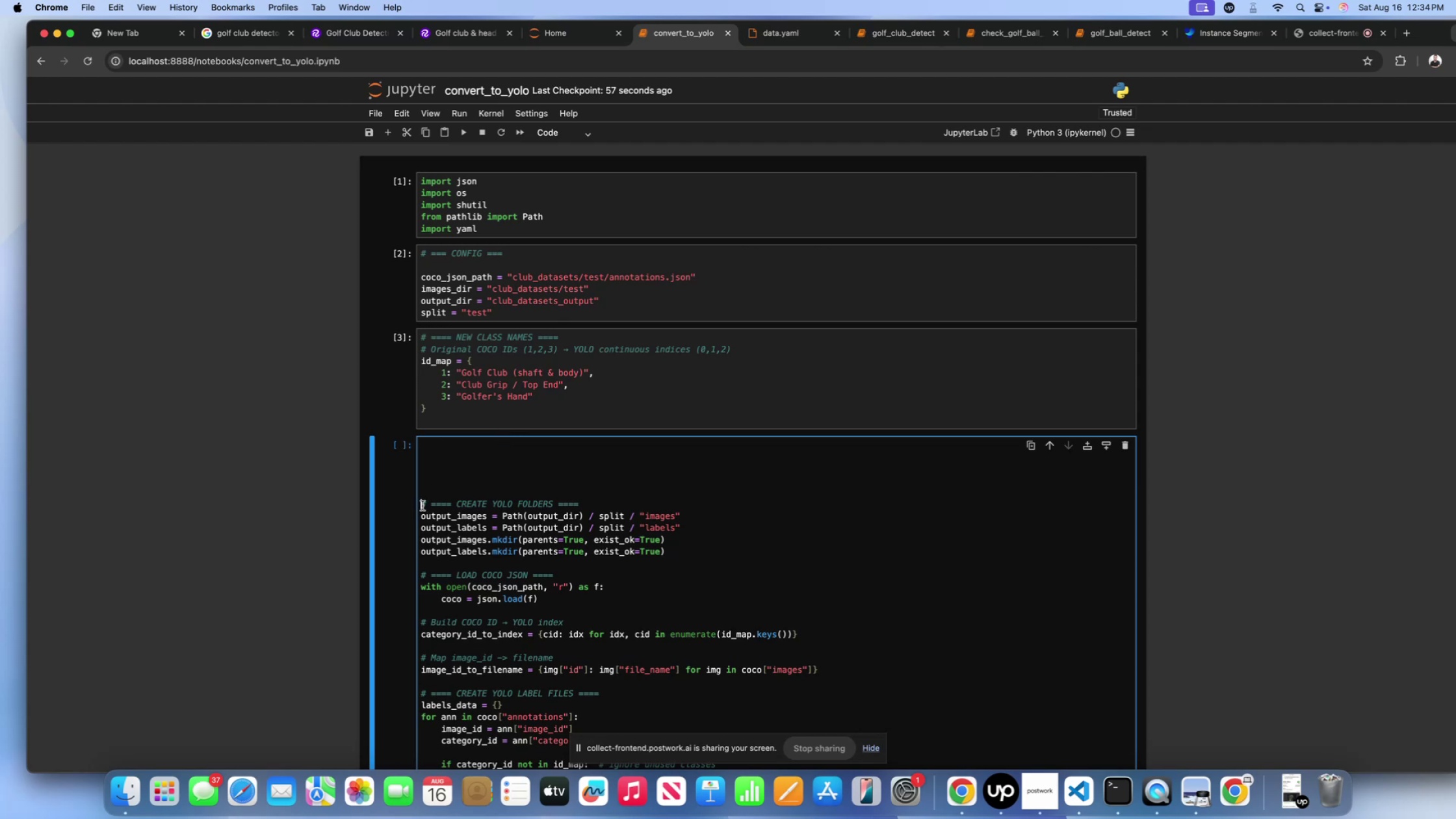 
key(Backspace)
 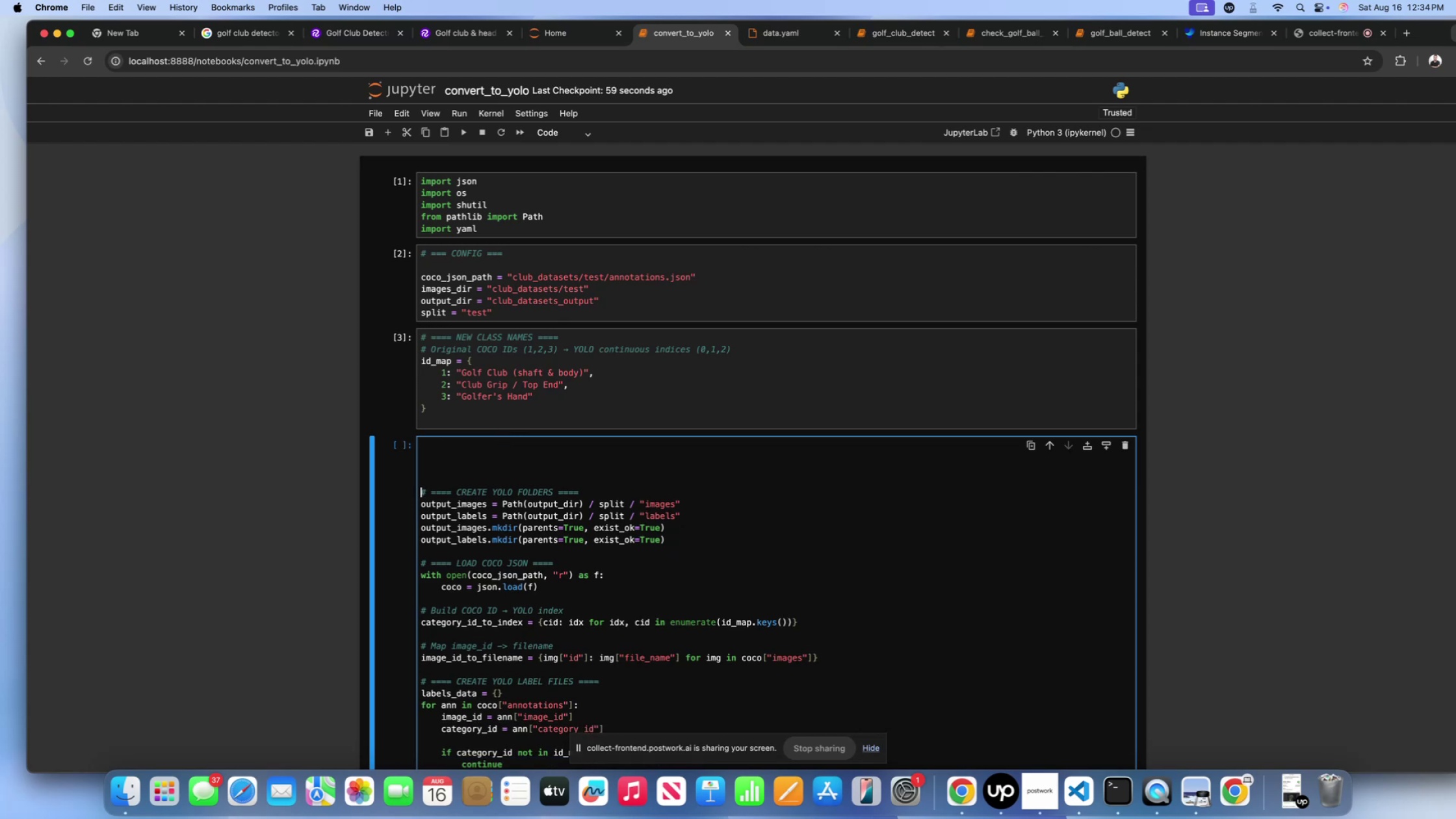 
key(Backspace)
 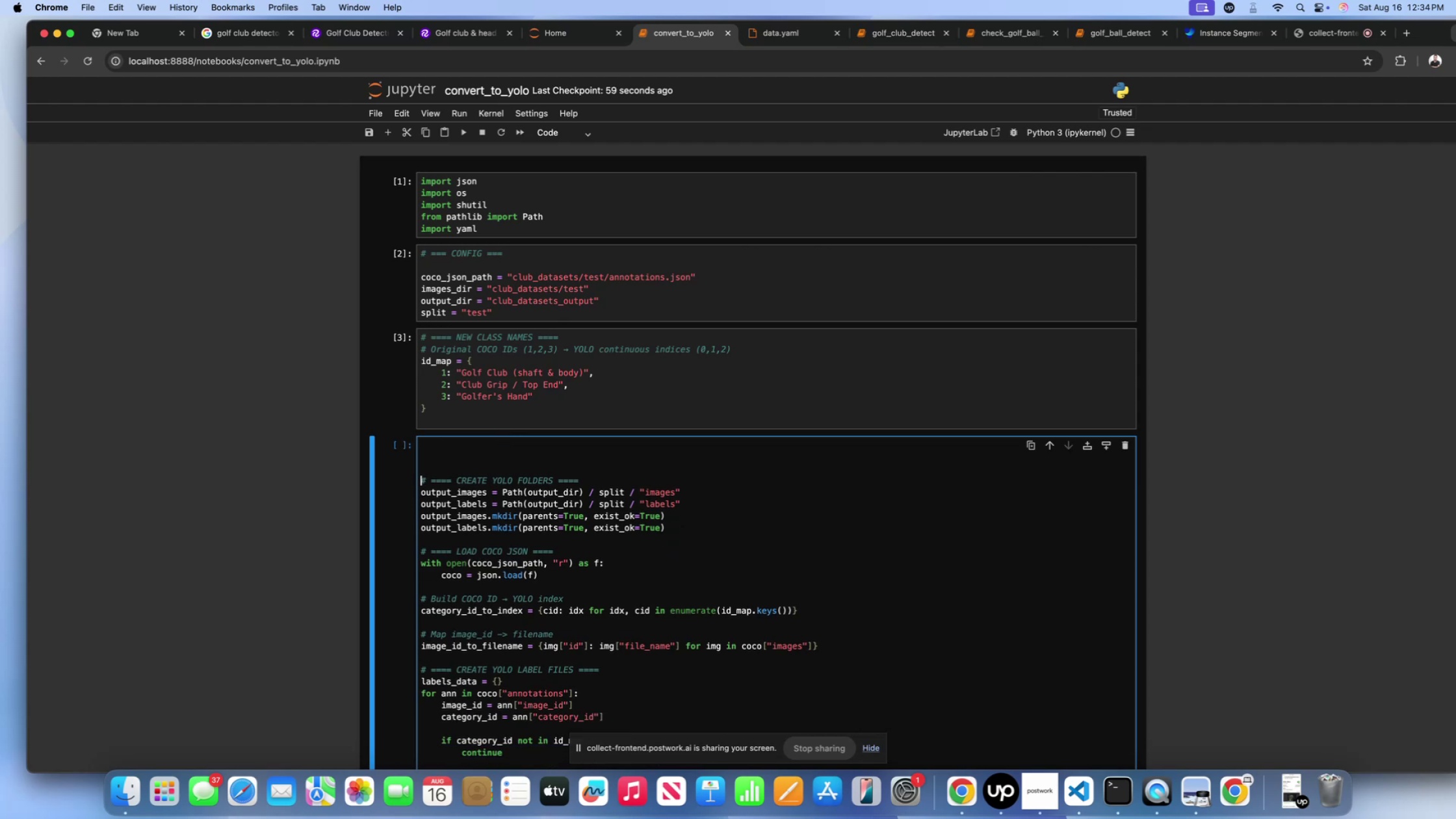 
key(Backspace)
 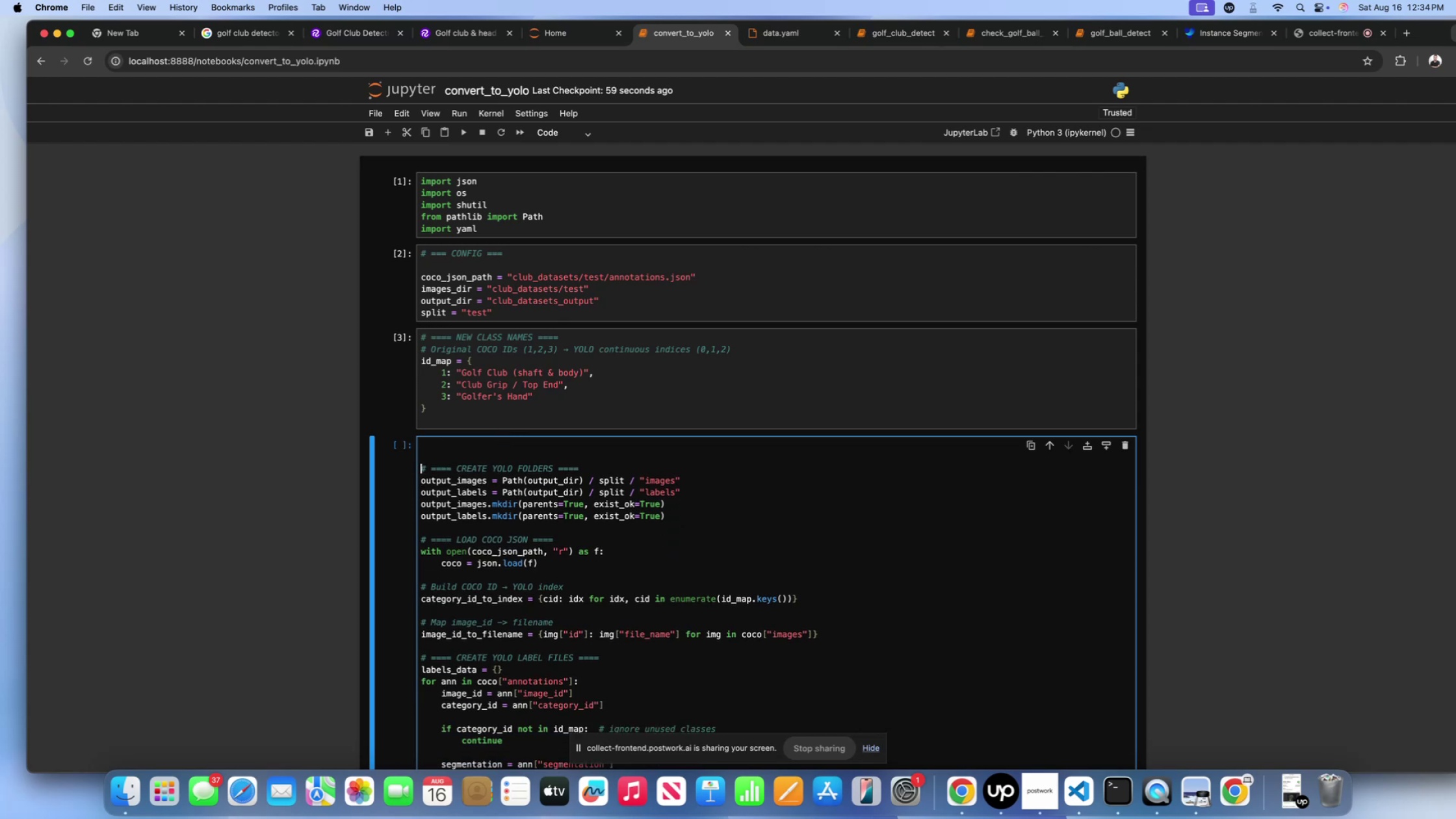 
key(Backspace)
 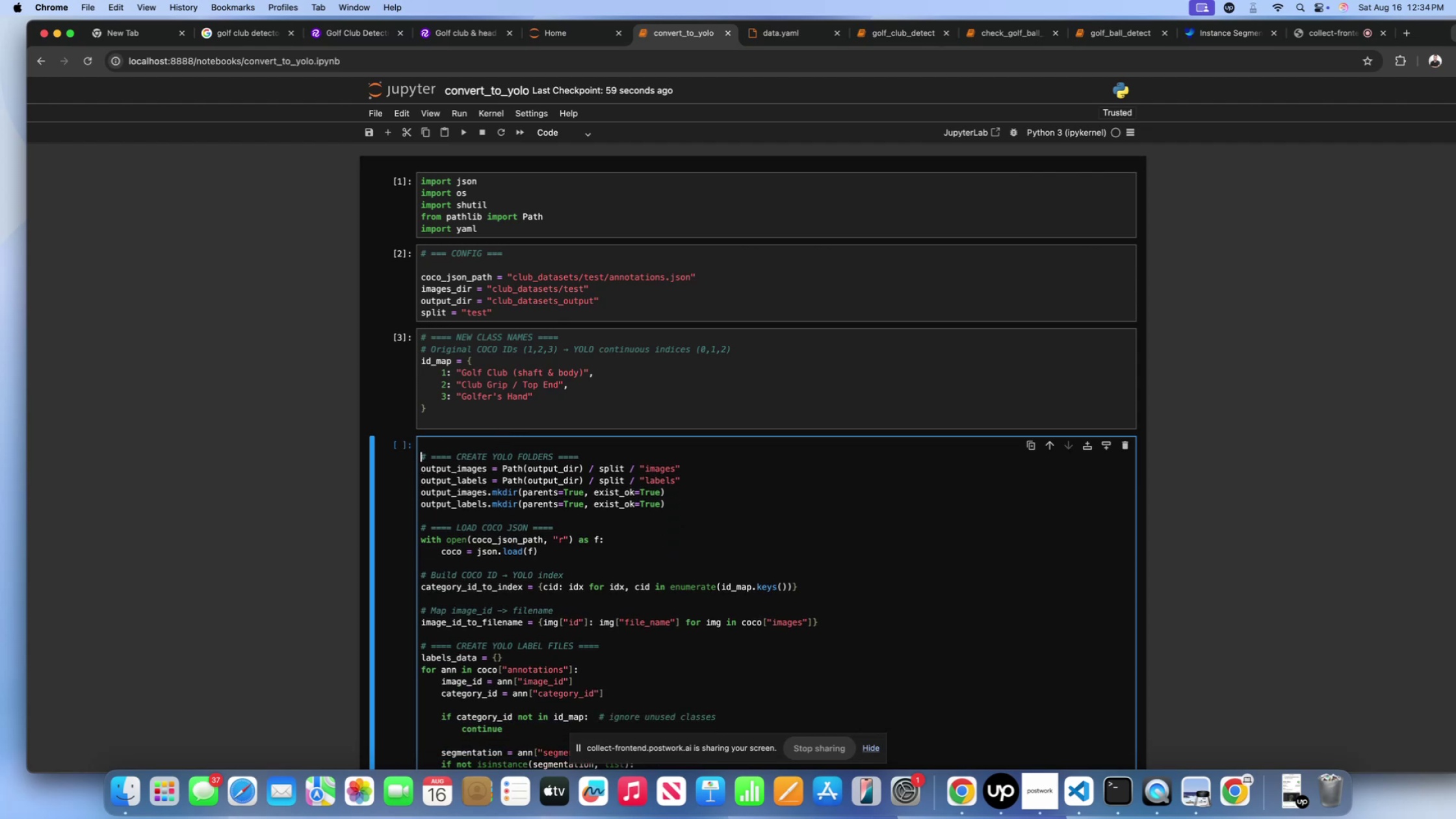 
key(Backspace)
 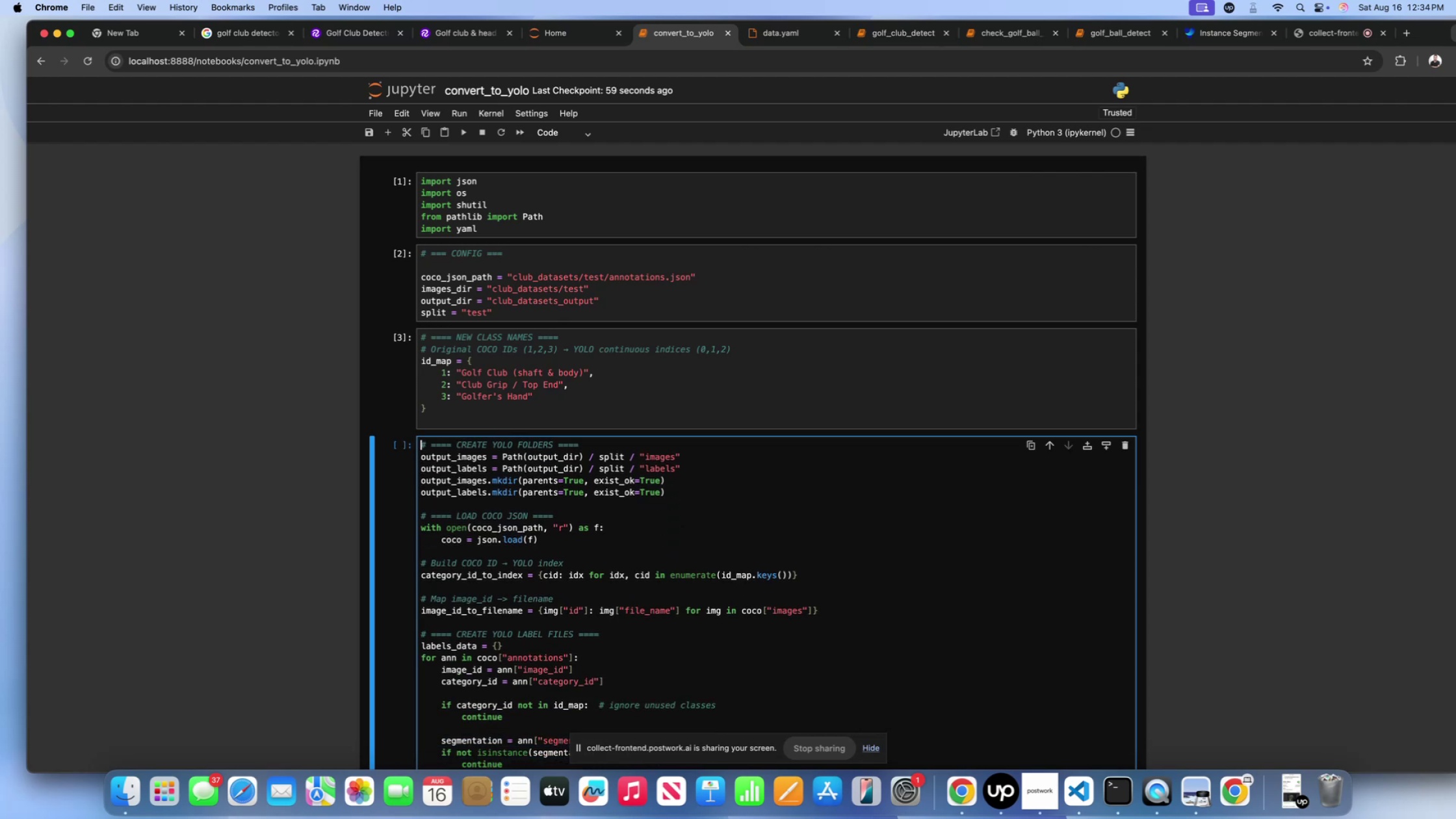 
scroll: coordinate [540, 658], scroll_direction: down, amount: 120.0
 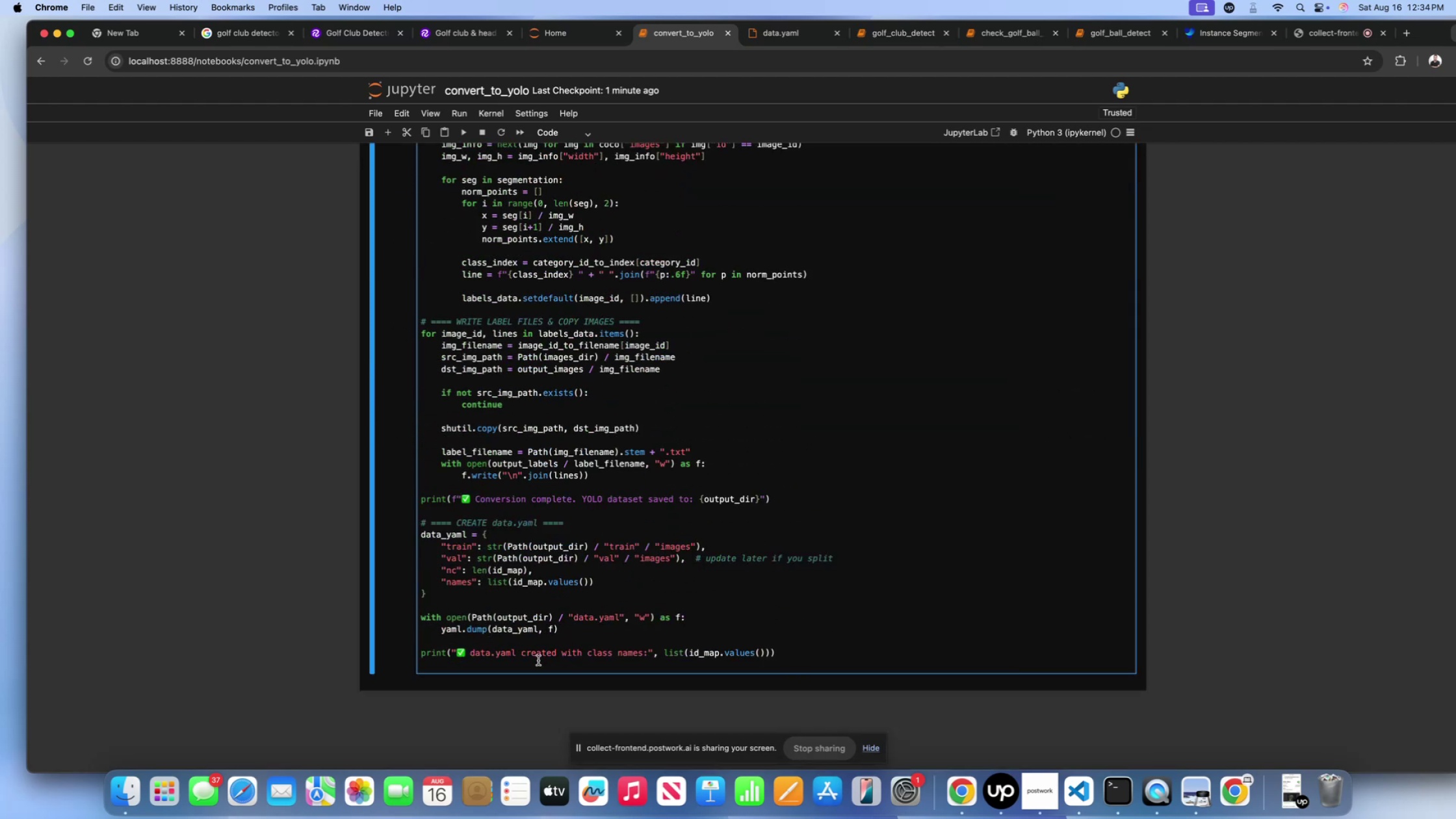 
left_click([538, 660])
 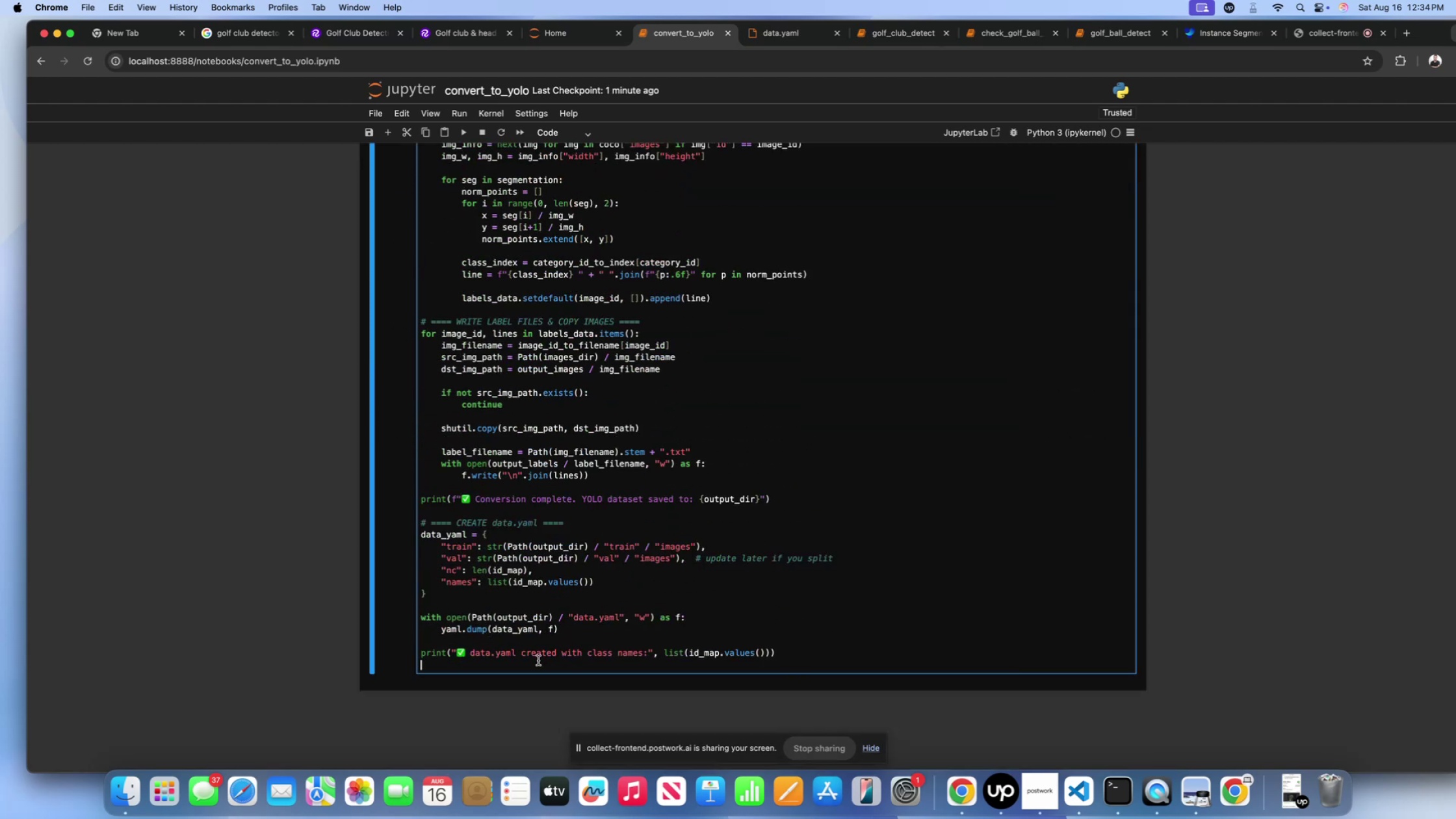 
key(Shift+Enter)
 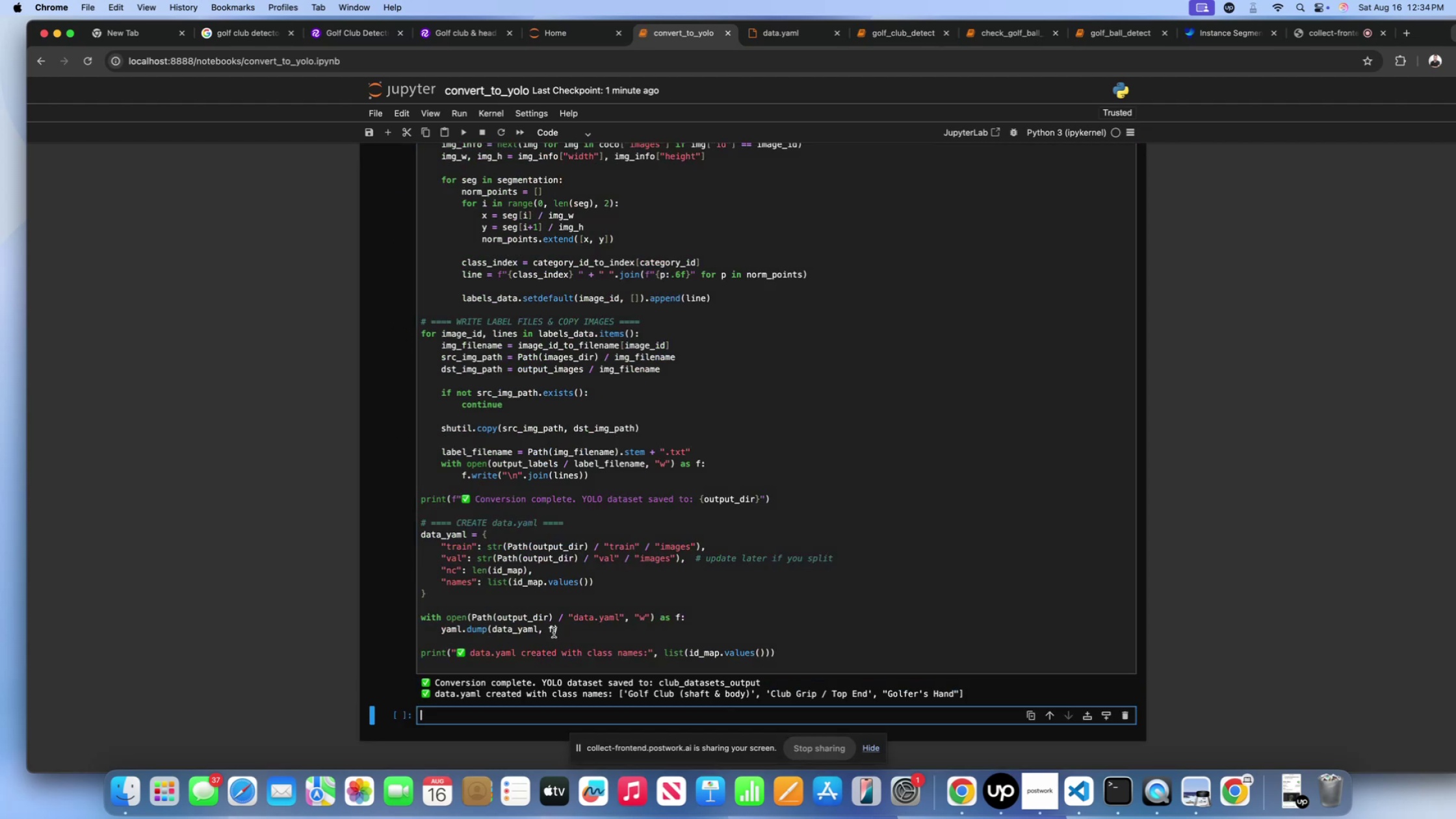 
scroll: coordinate [554, 632], scroll_direction: down, amount: 12.0
 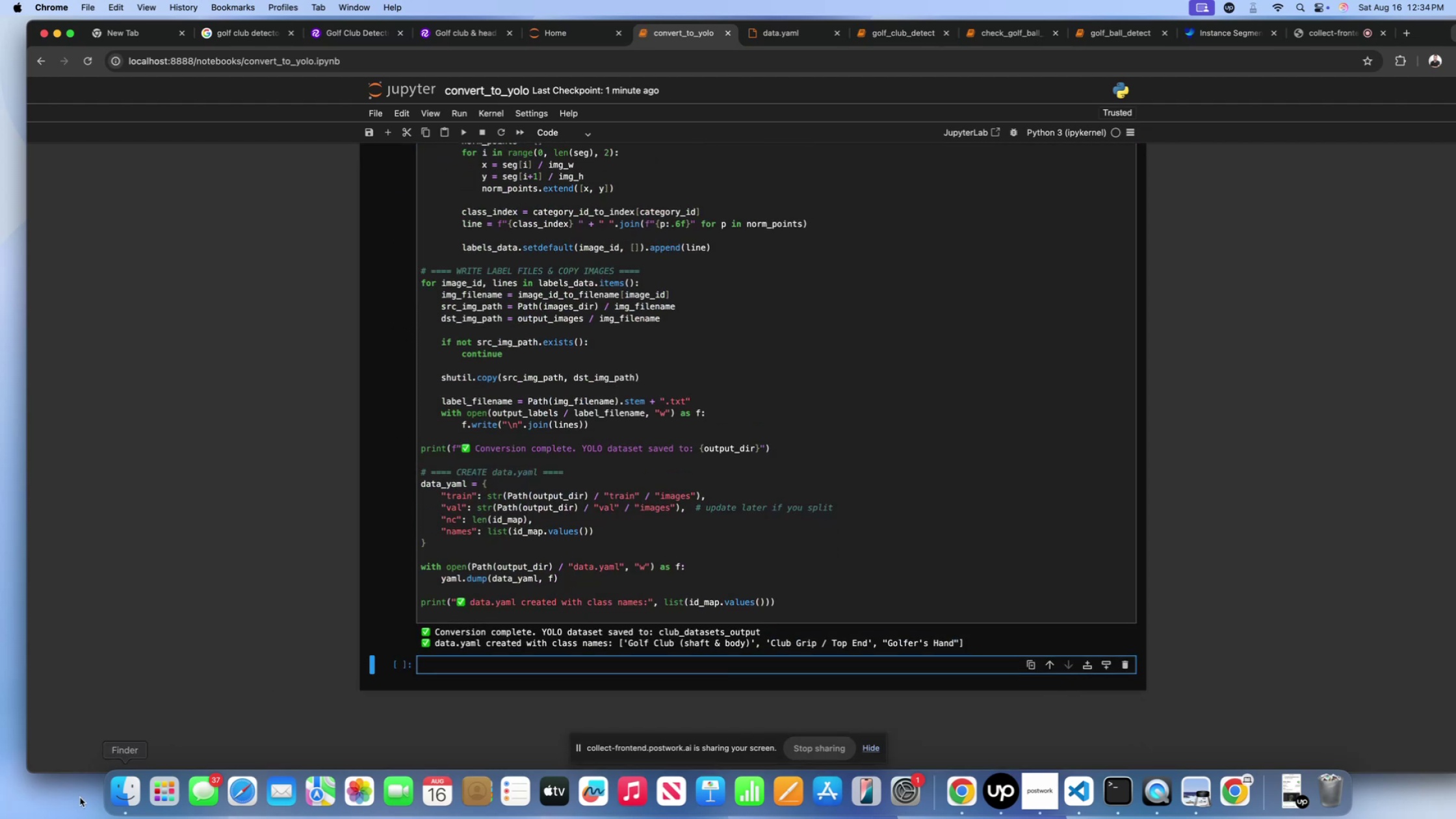 
left_click([129, 790])
 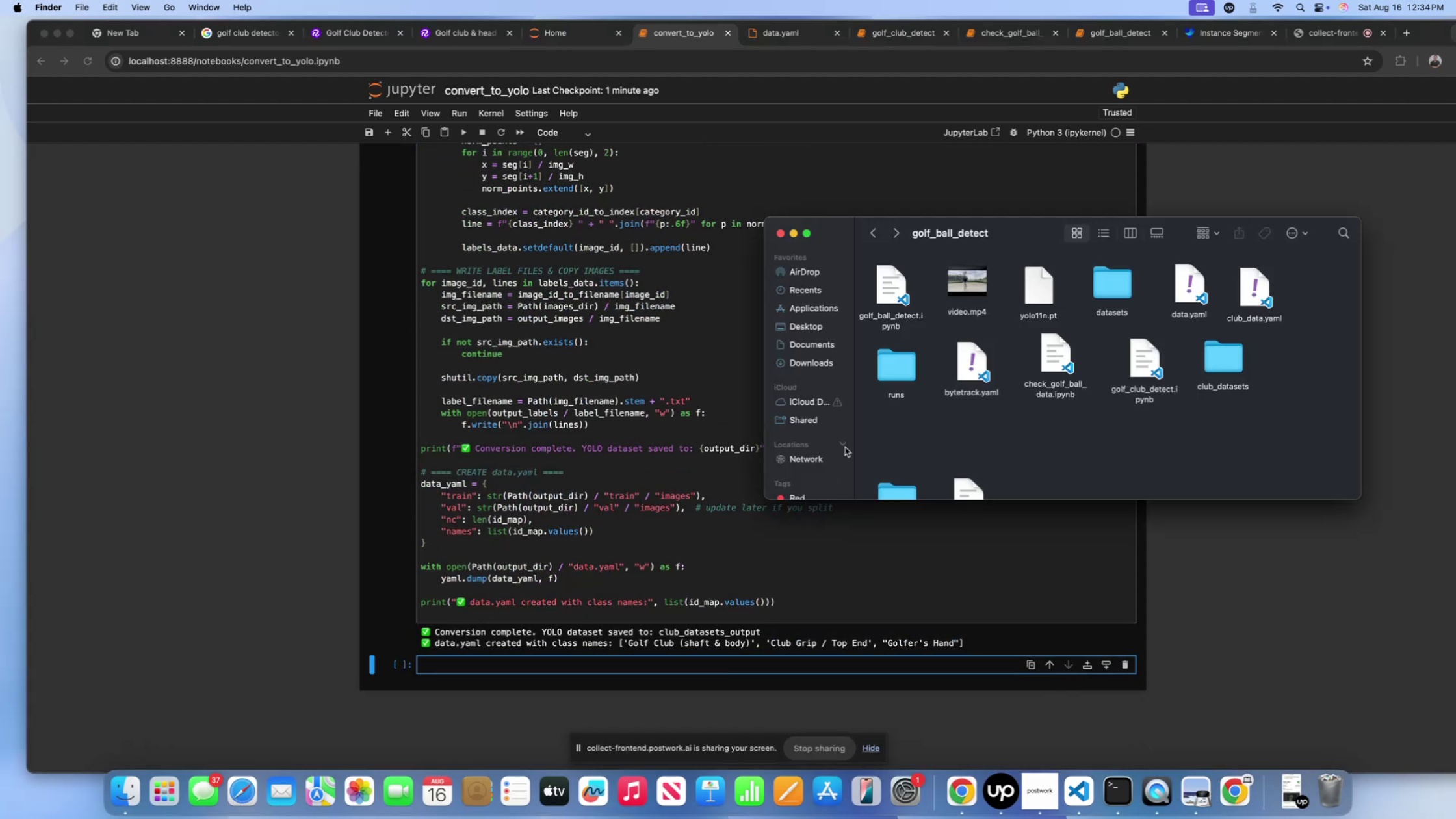 
scroll: coordinate [881, 413], scroll_direction: down, amount: 34.0
 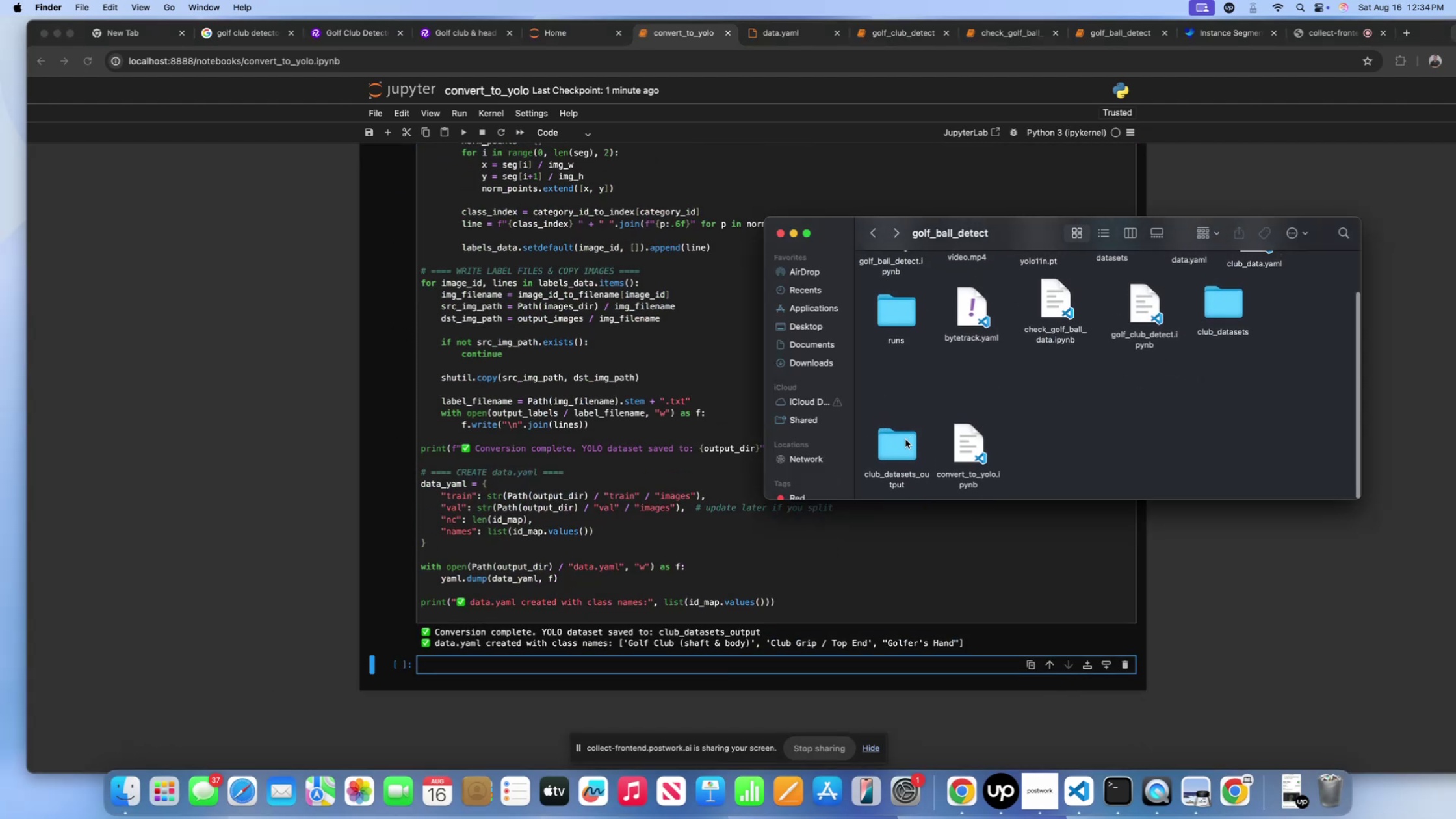 
left_click([902, 442])
 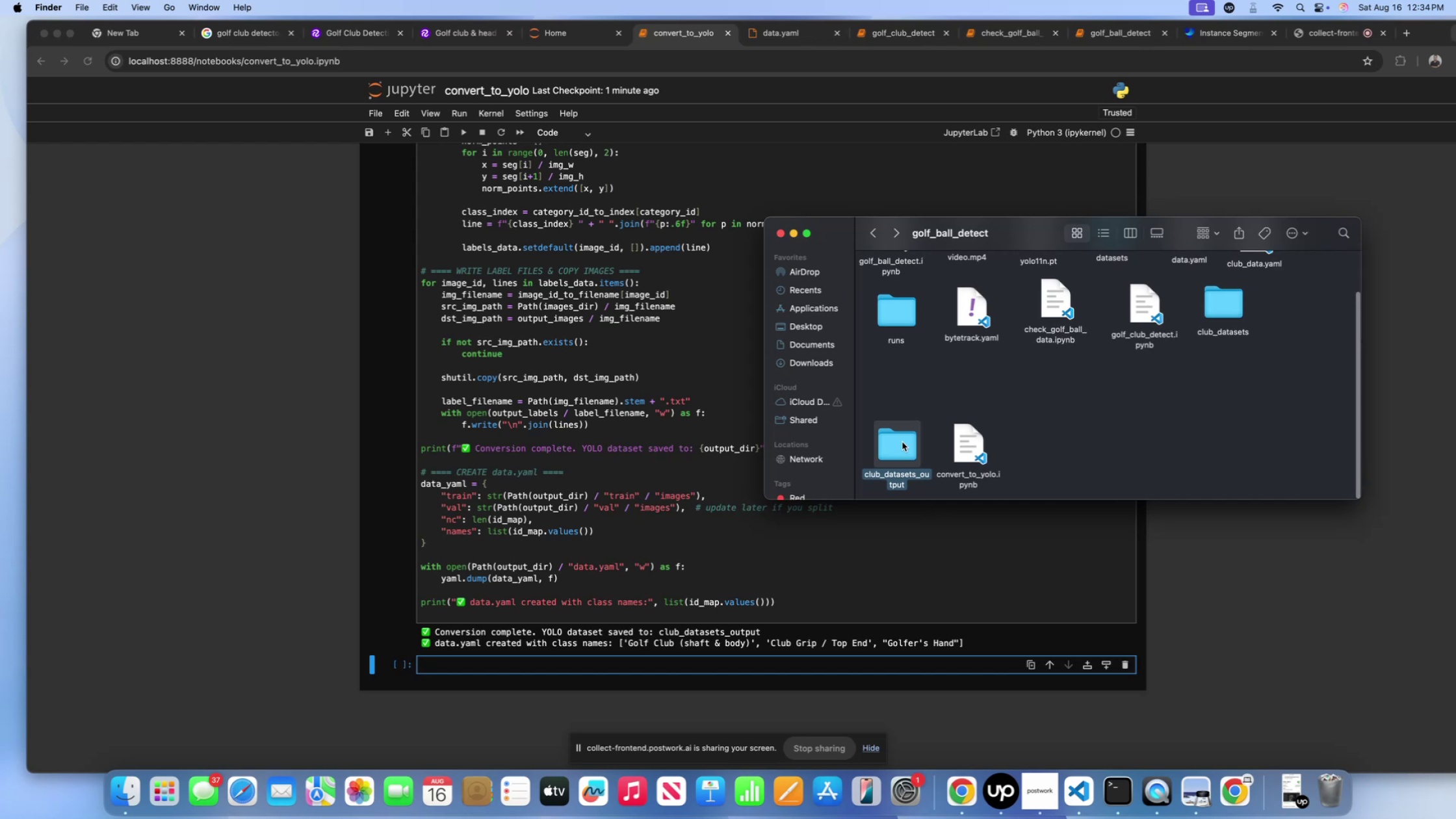 
key(Meta+CommandLeft)
 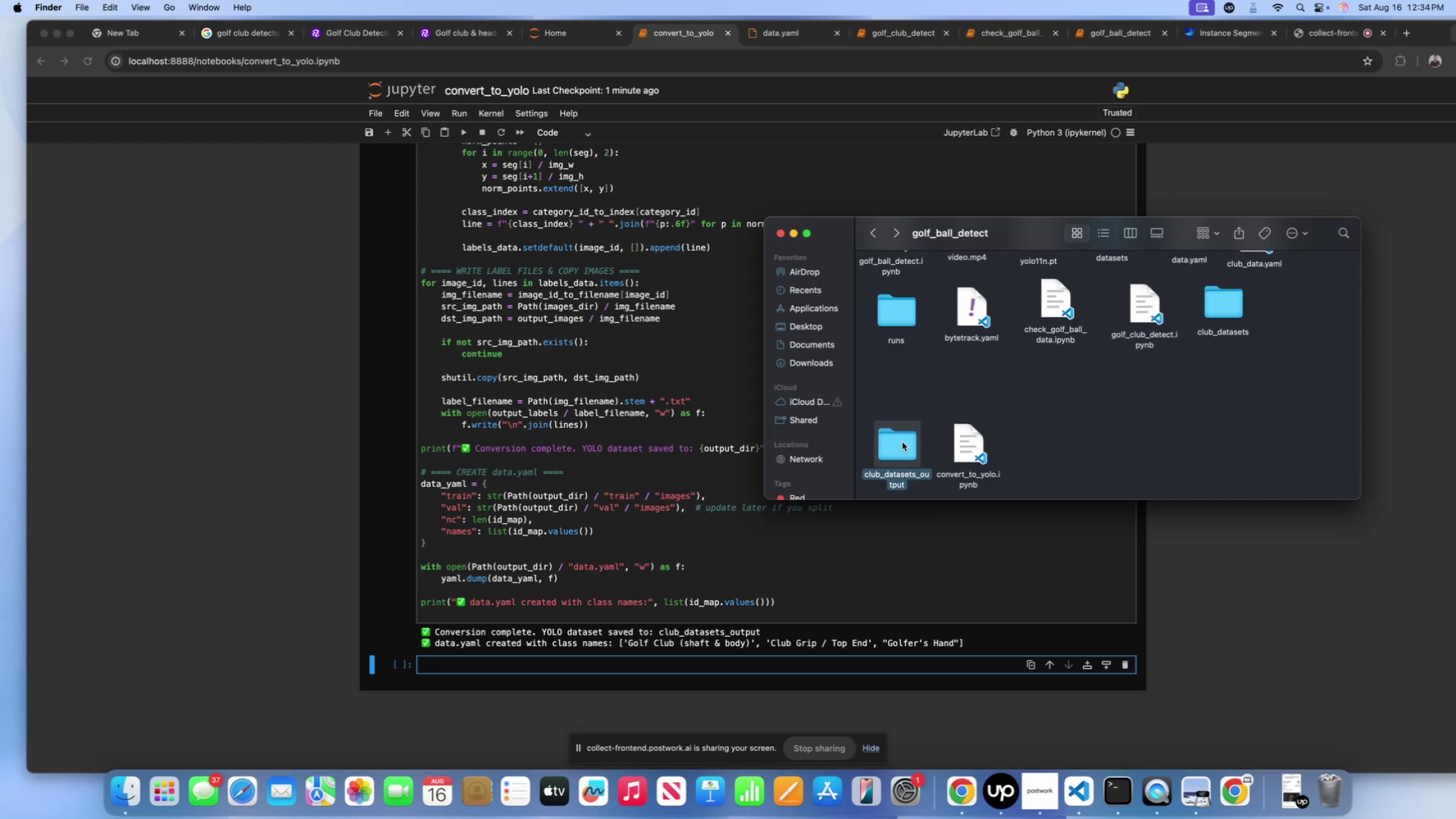 
key(Meta+Backspace)
 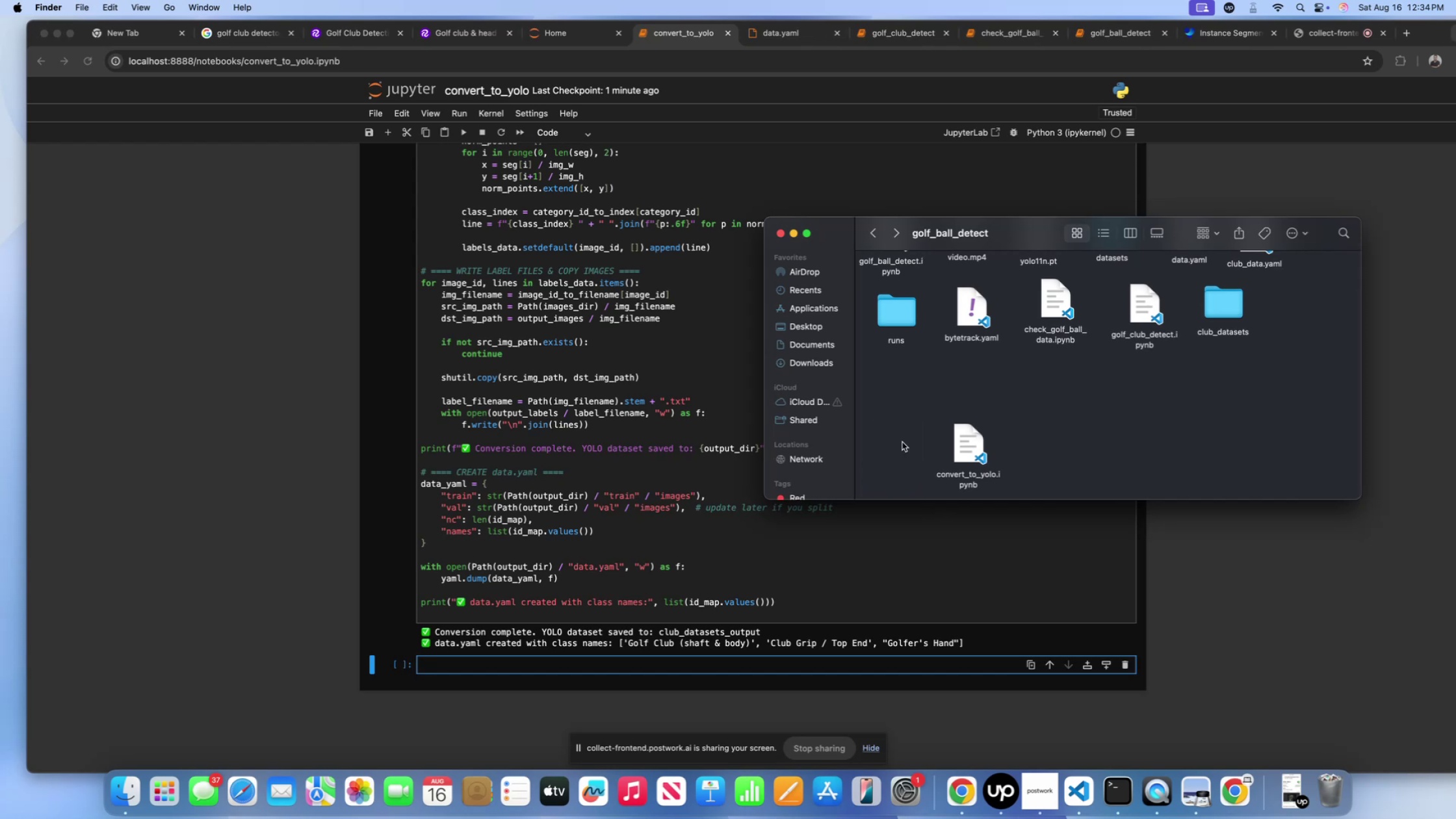 
scroll: coordinate [902, 442], scroll_direction: up, amount: 17.0
 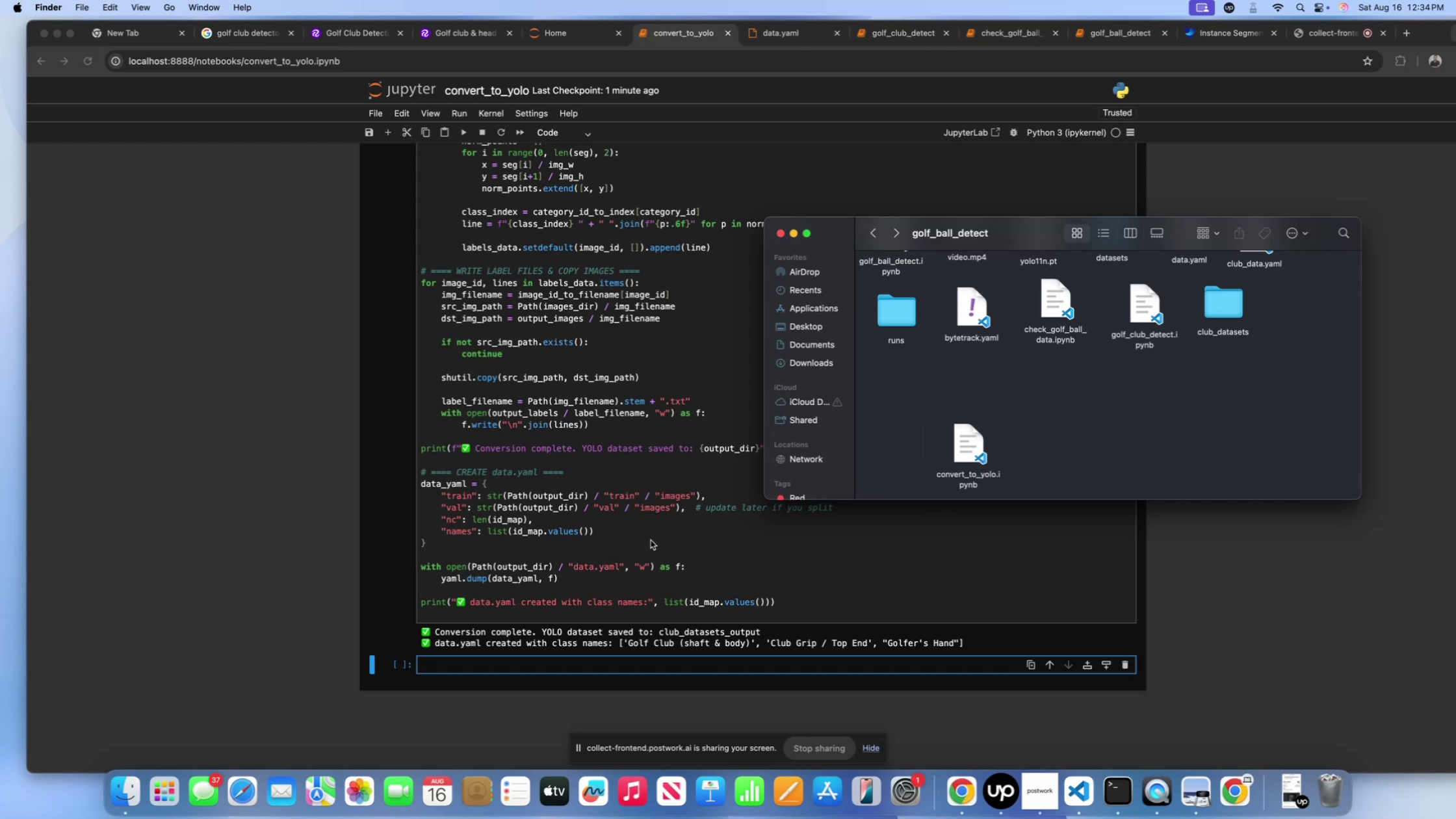 
left_click([651, 540])
 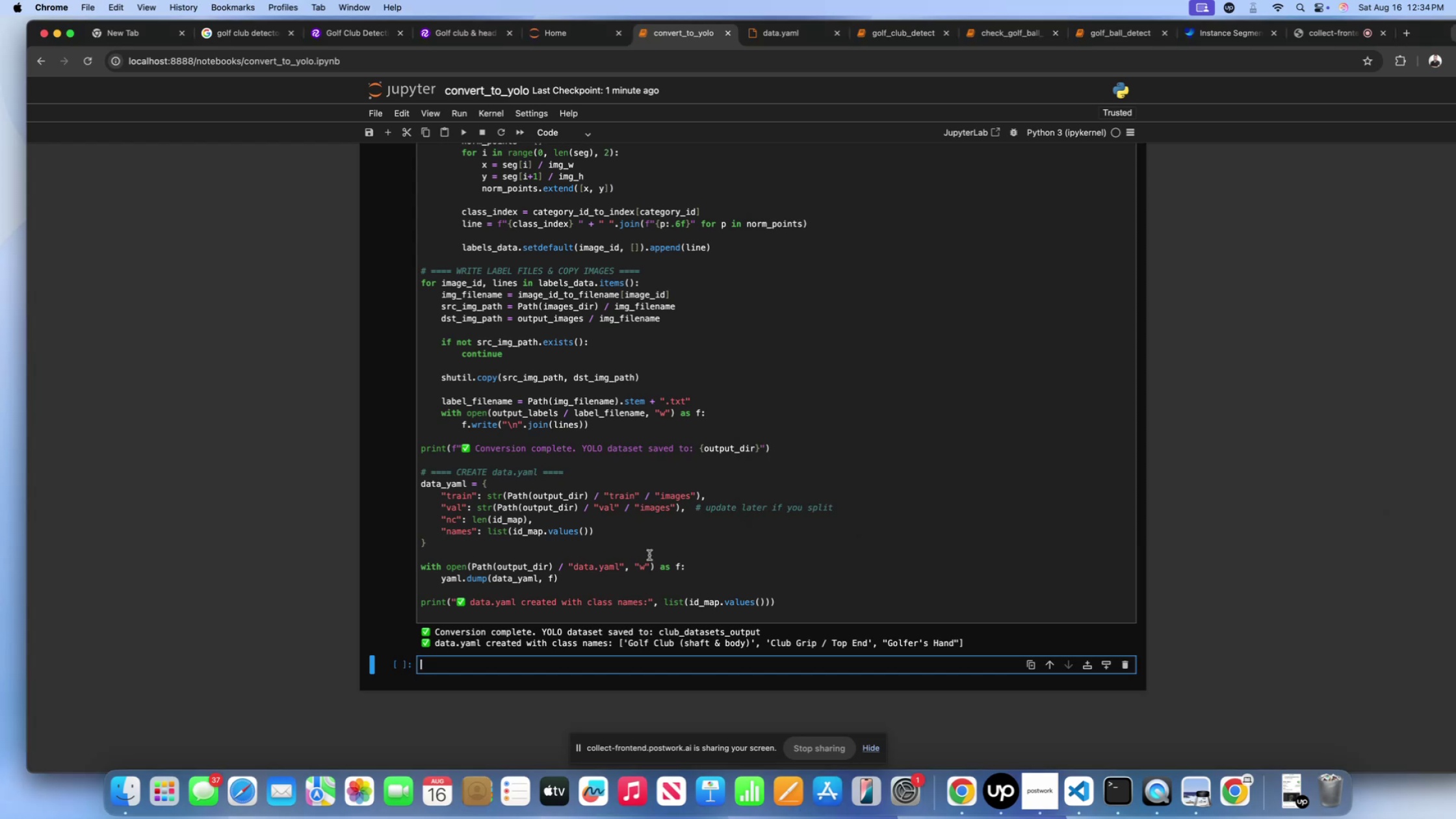 
key(Shift+Enter)
 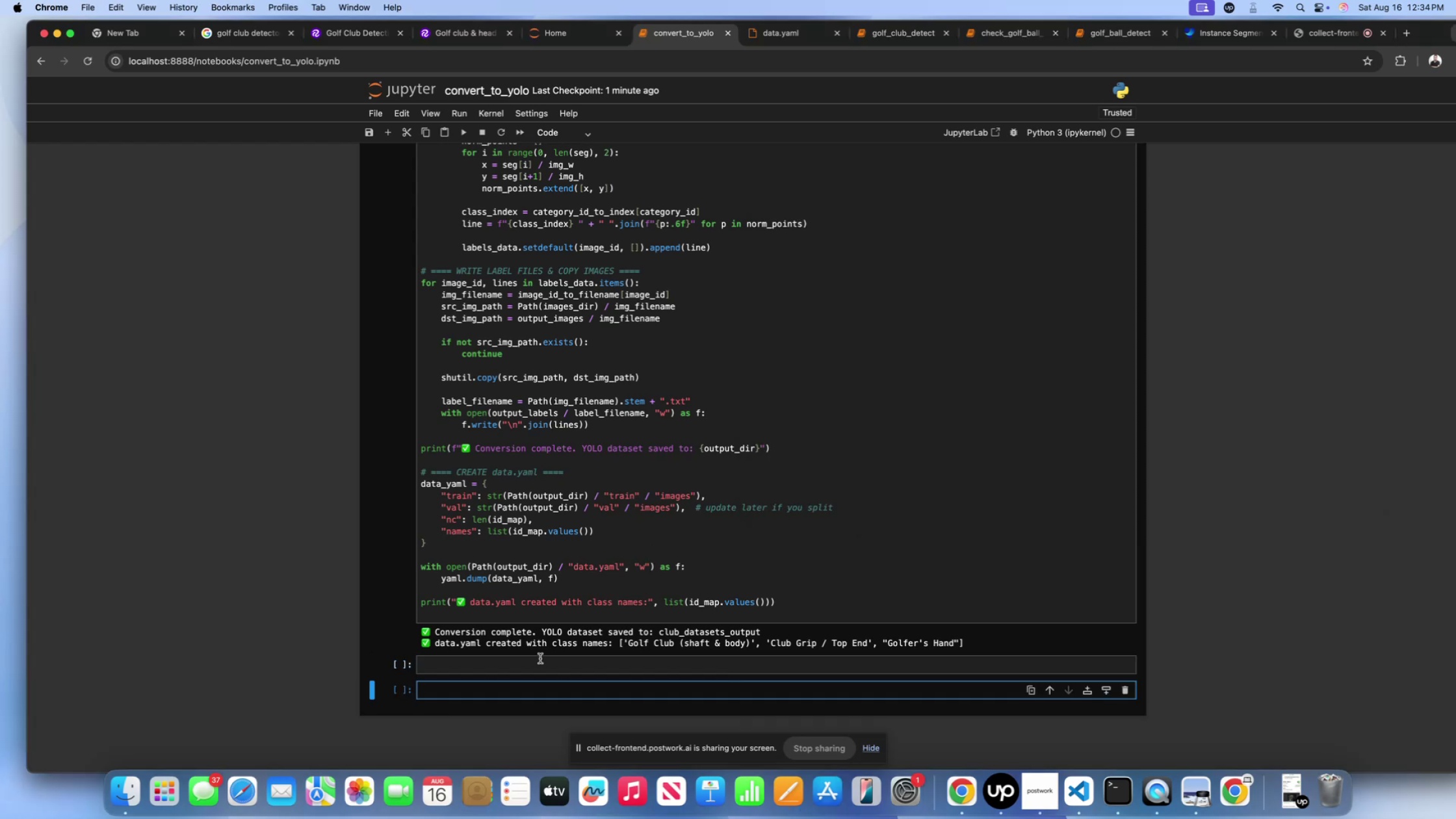 
left_click([540, 659])
 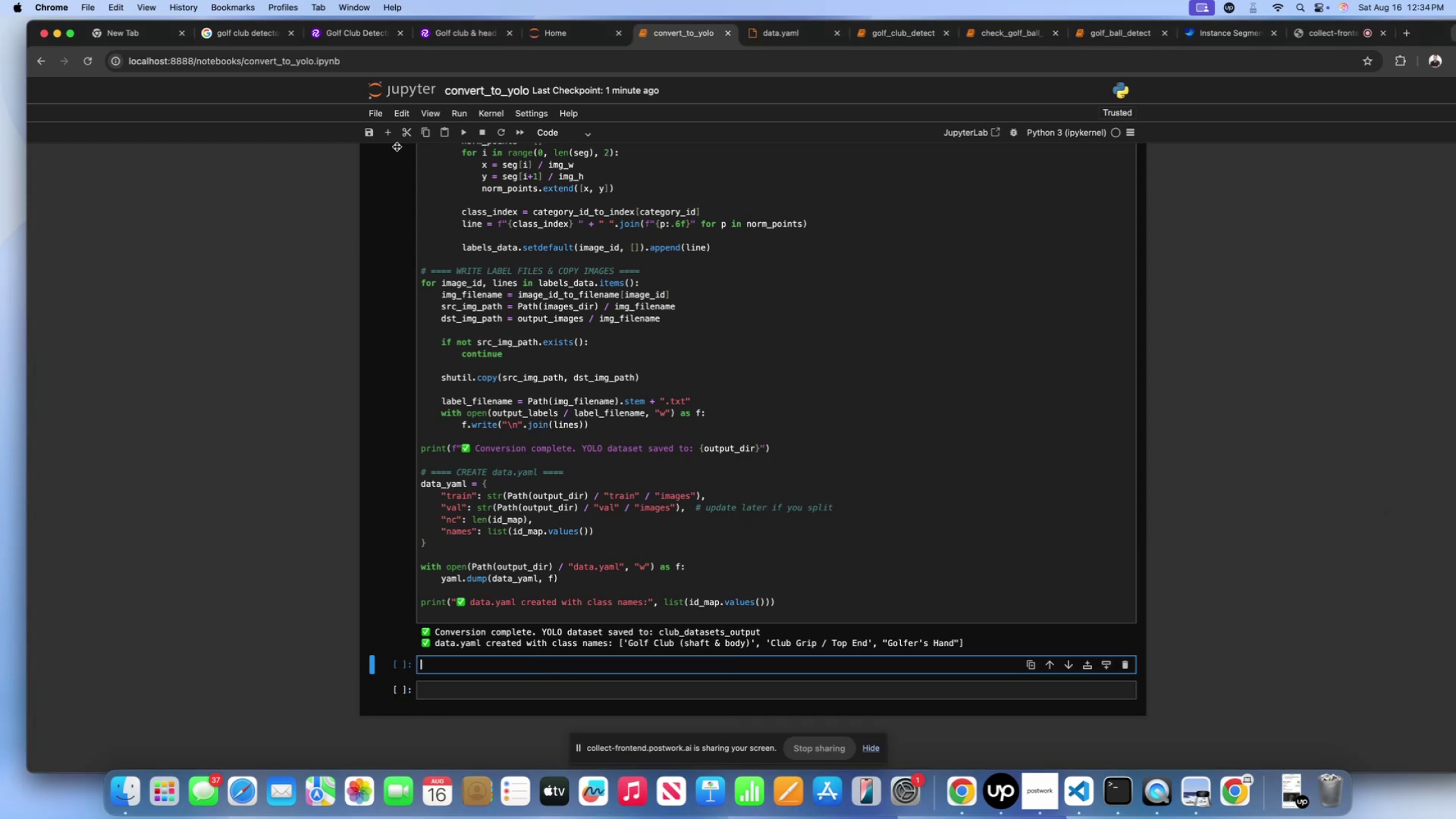 
left_click([403, 135])
 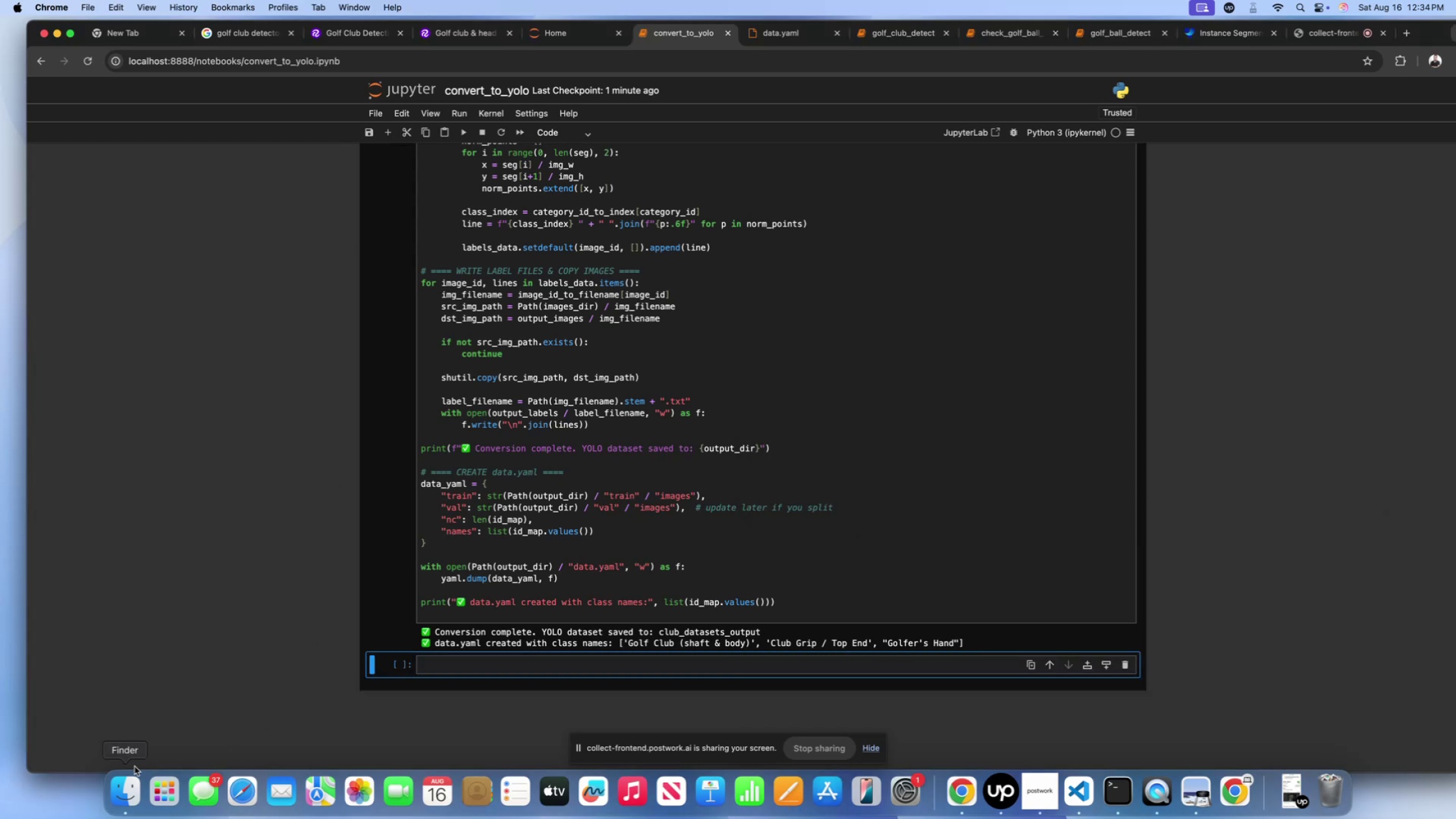 
left_click([129, 785])
 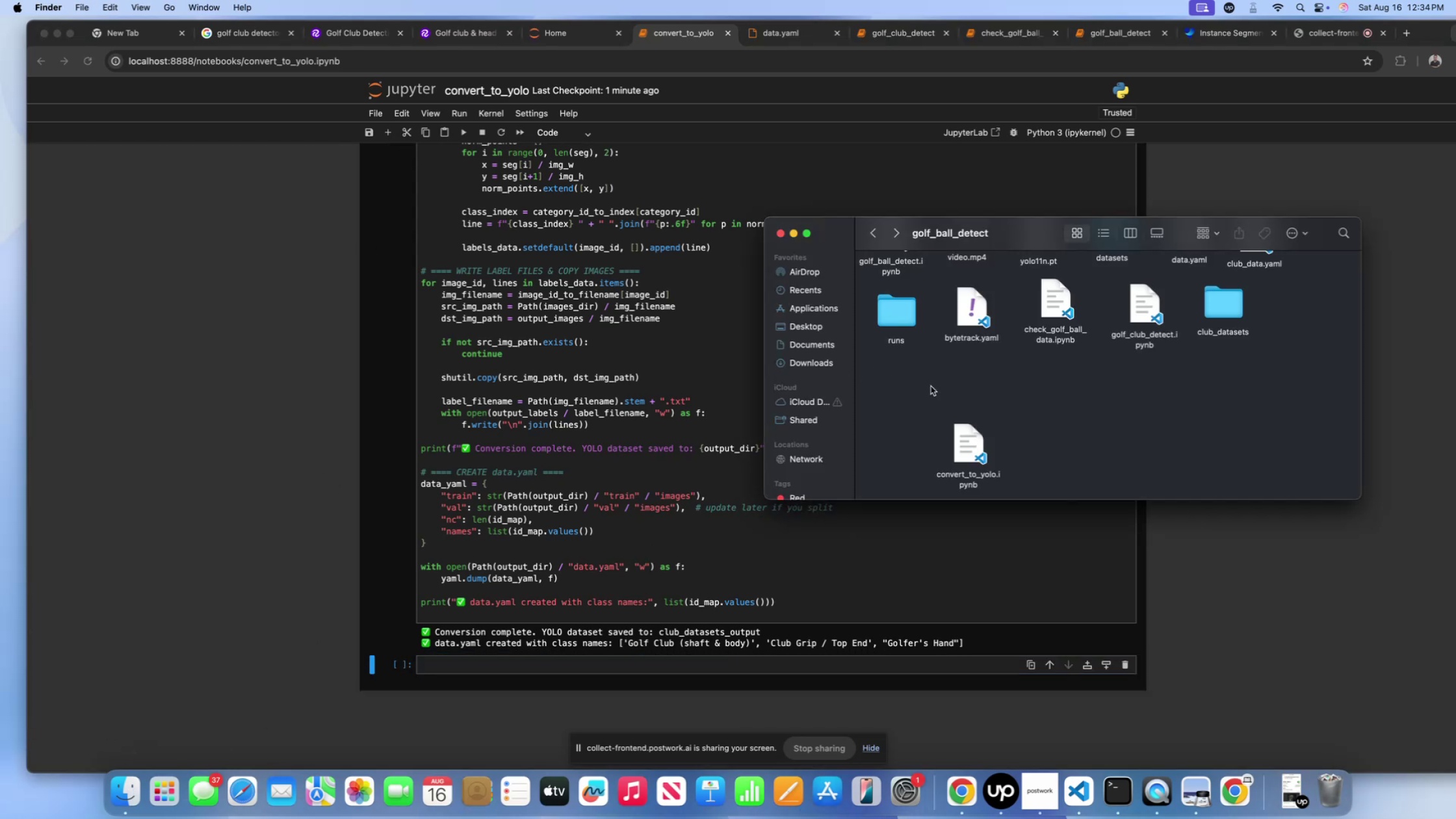 
scroll: coordinate [943, 369], scroll_direction: up, amount: 6.0
 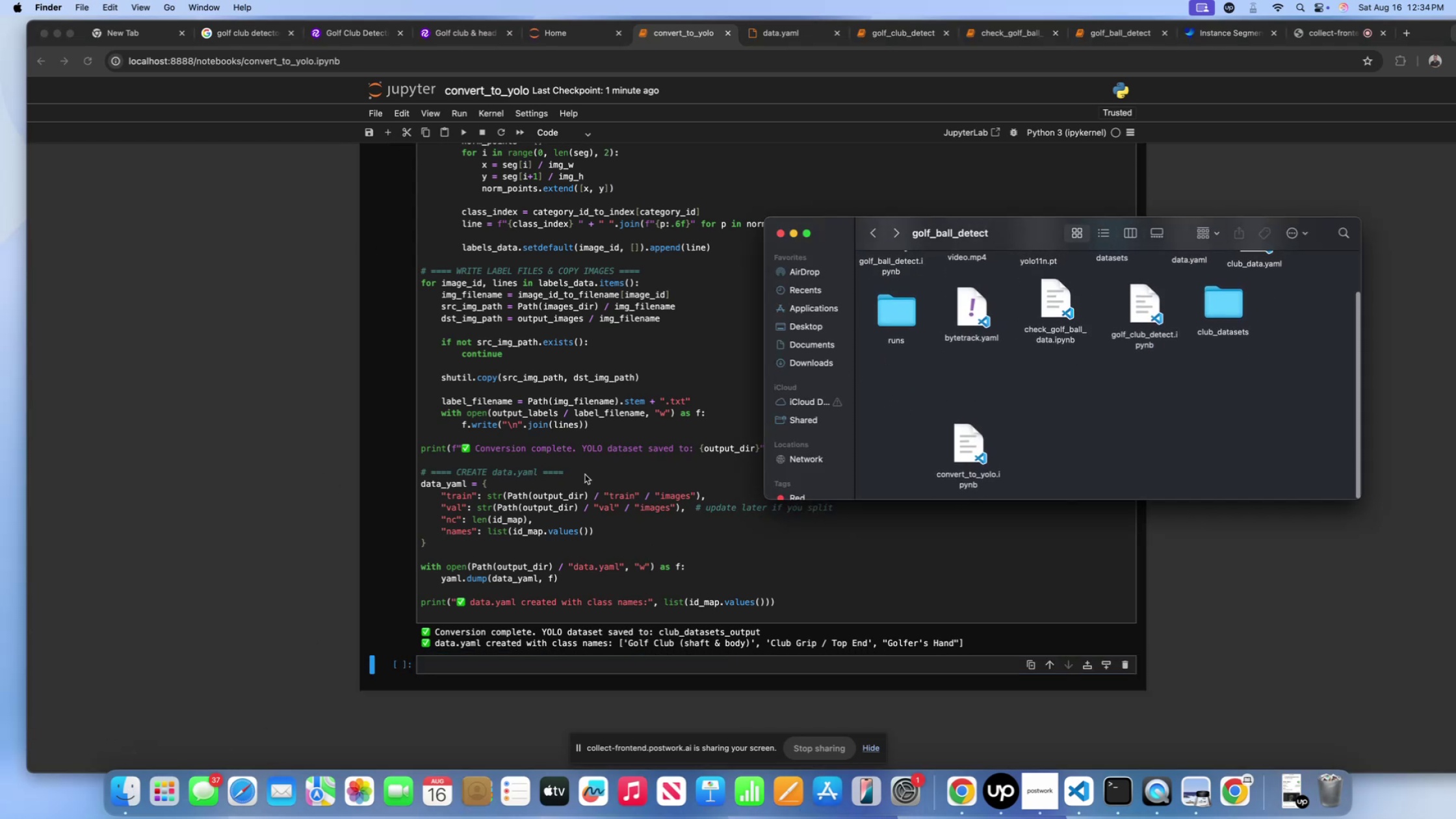 
left_click([585, 474])
 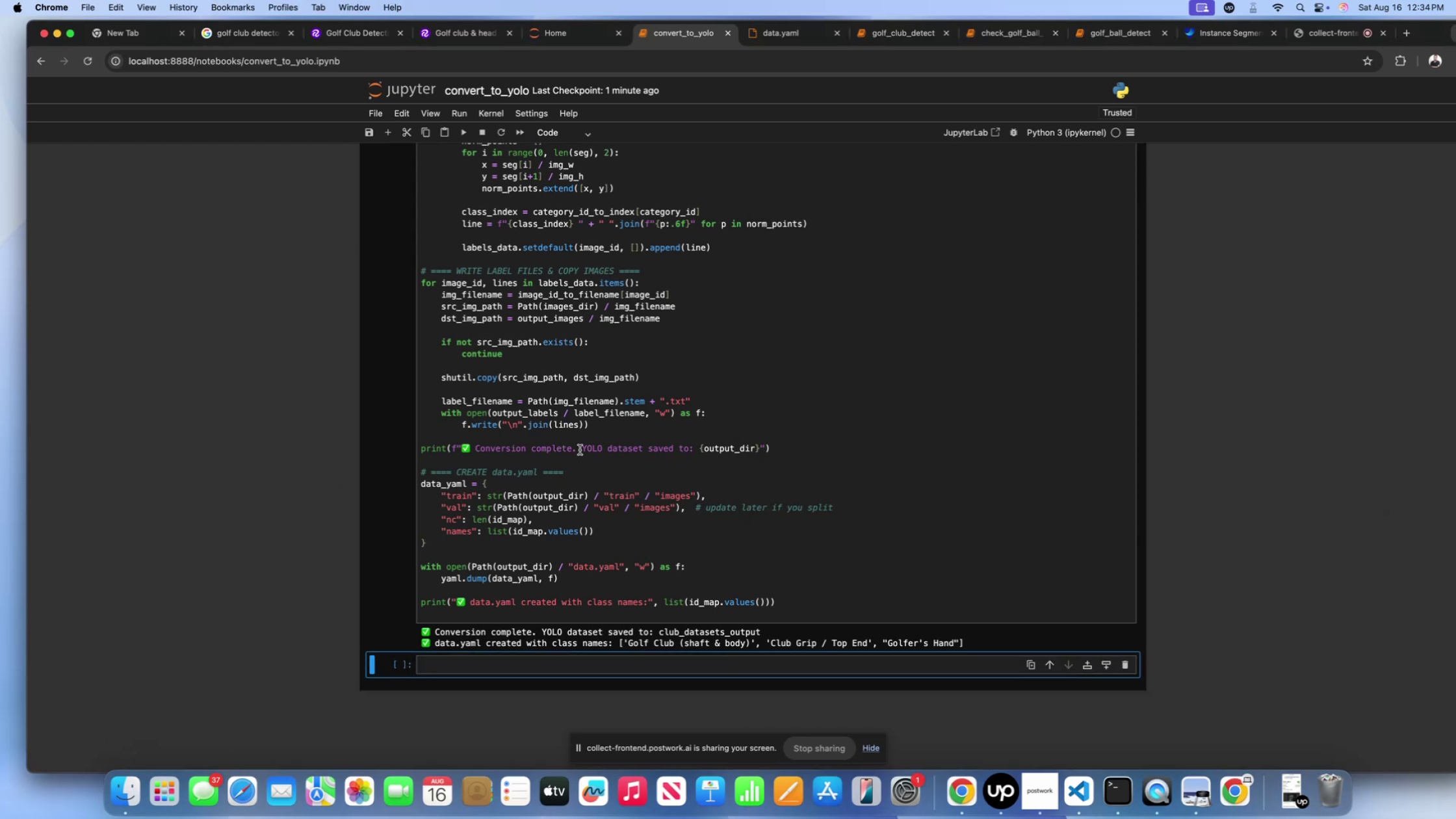 
double_click([580, 450])
 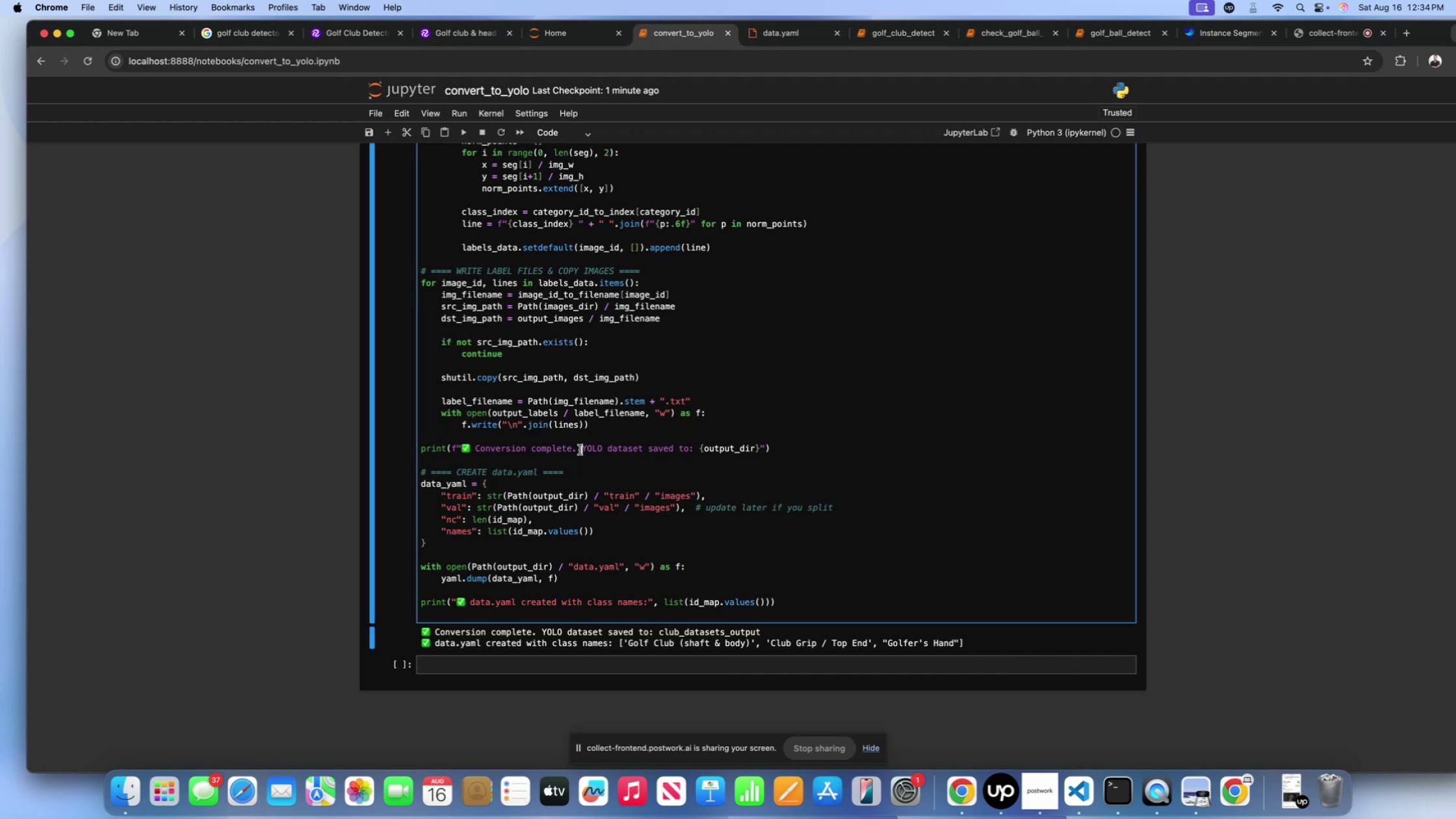 
scroll: coordinate [580, 450], scroll_direction: up, amount: 92.0
 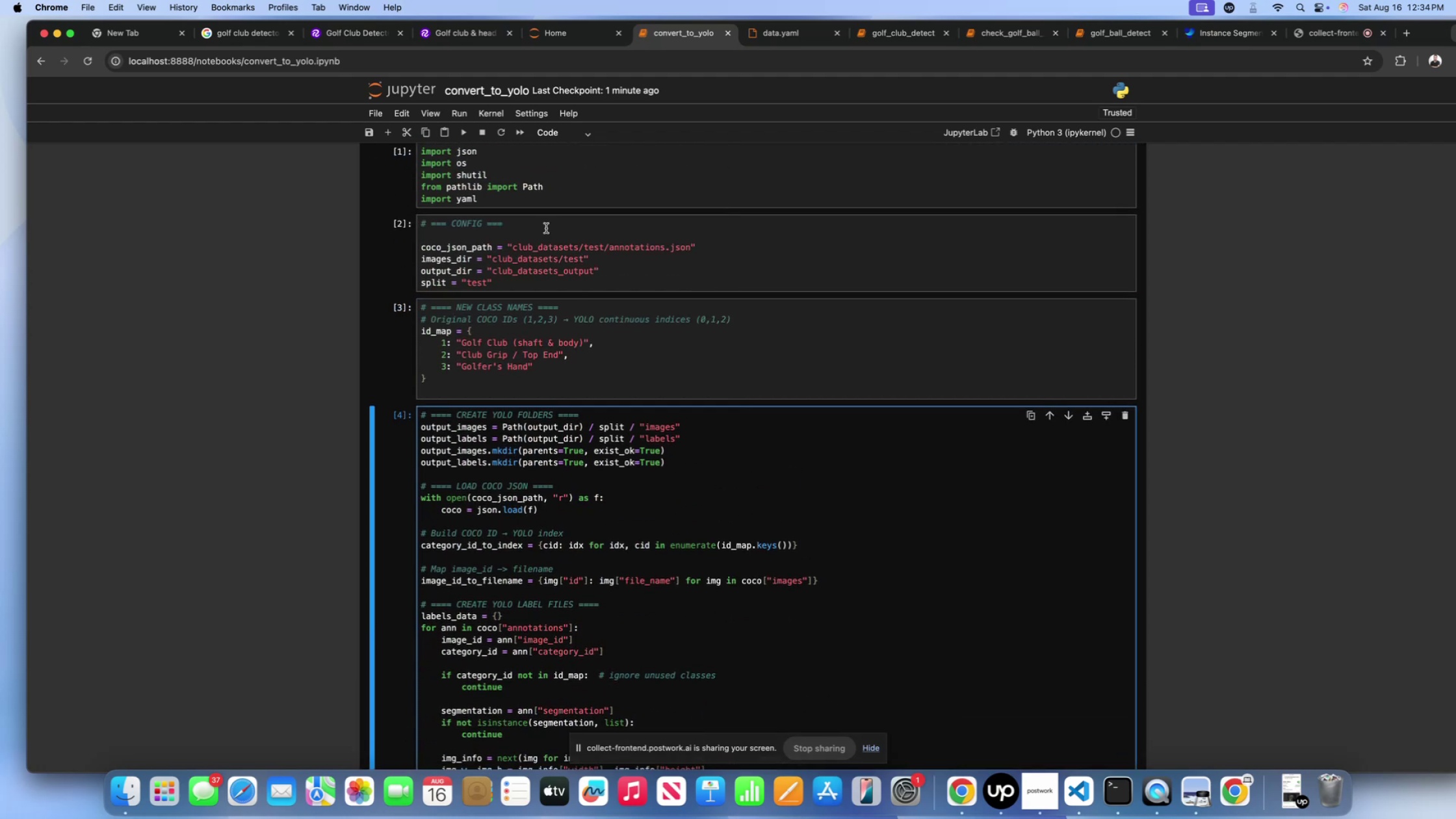 
left_click([532, 192])
 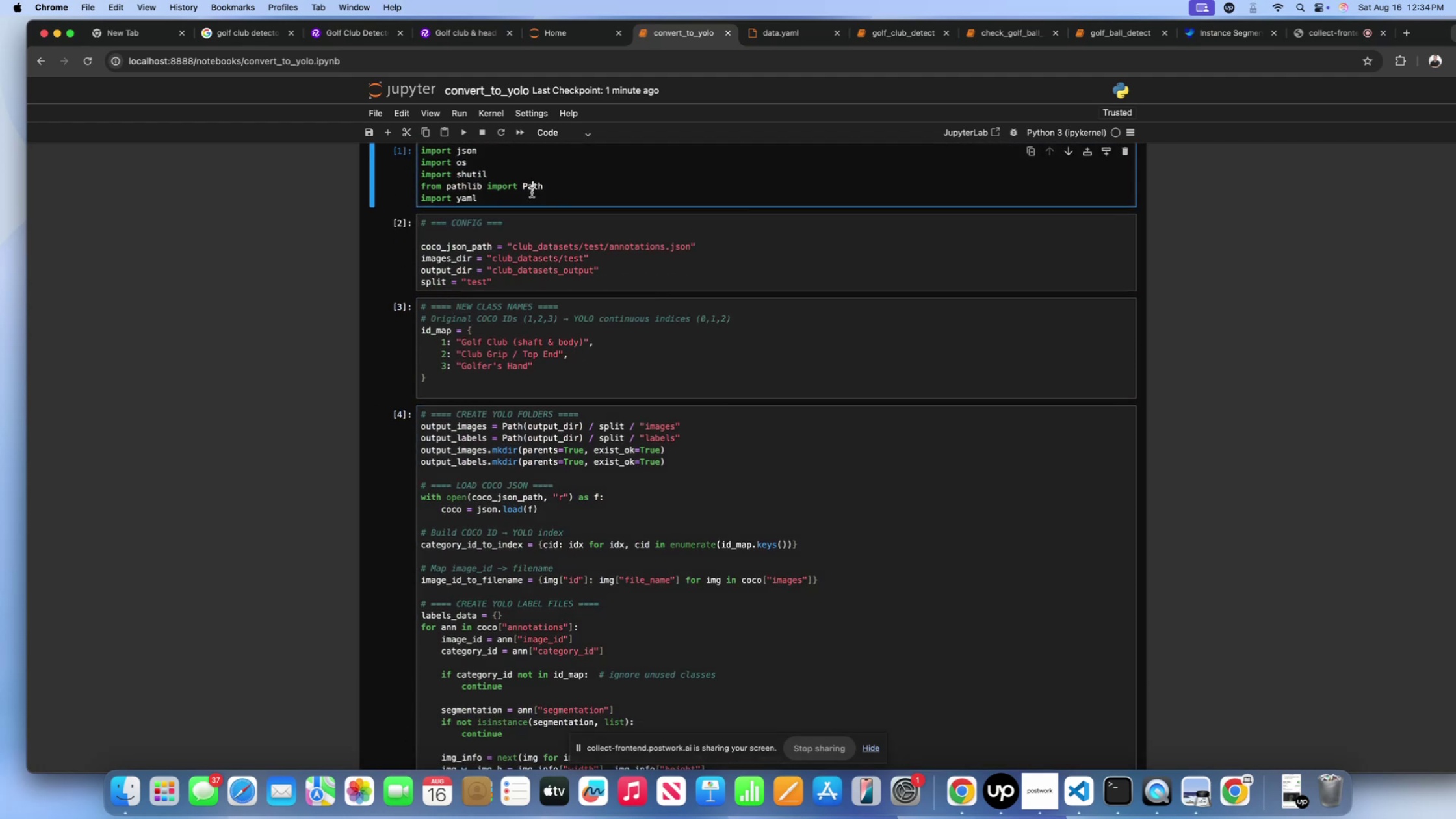 
key(Shift+Enter)
 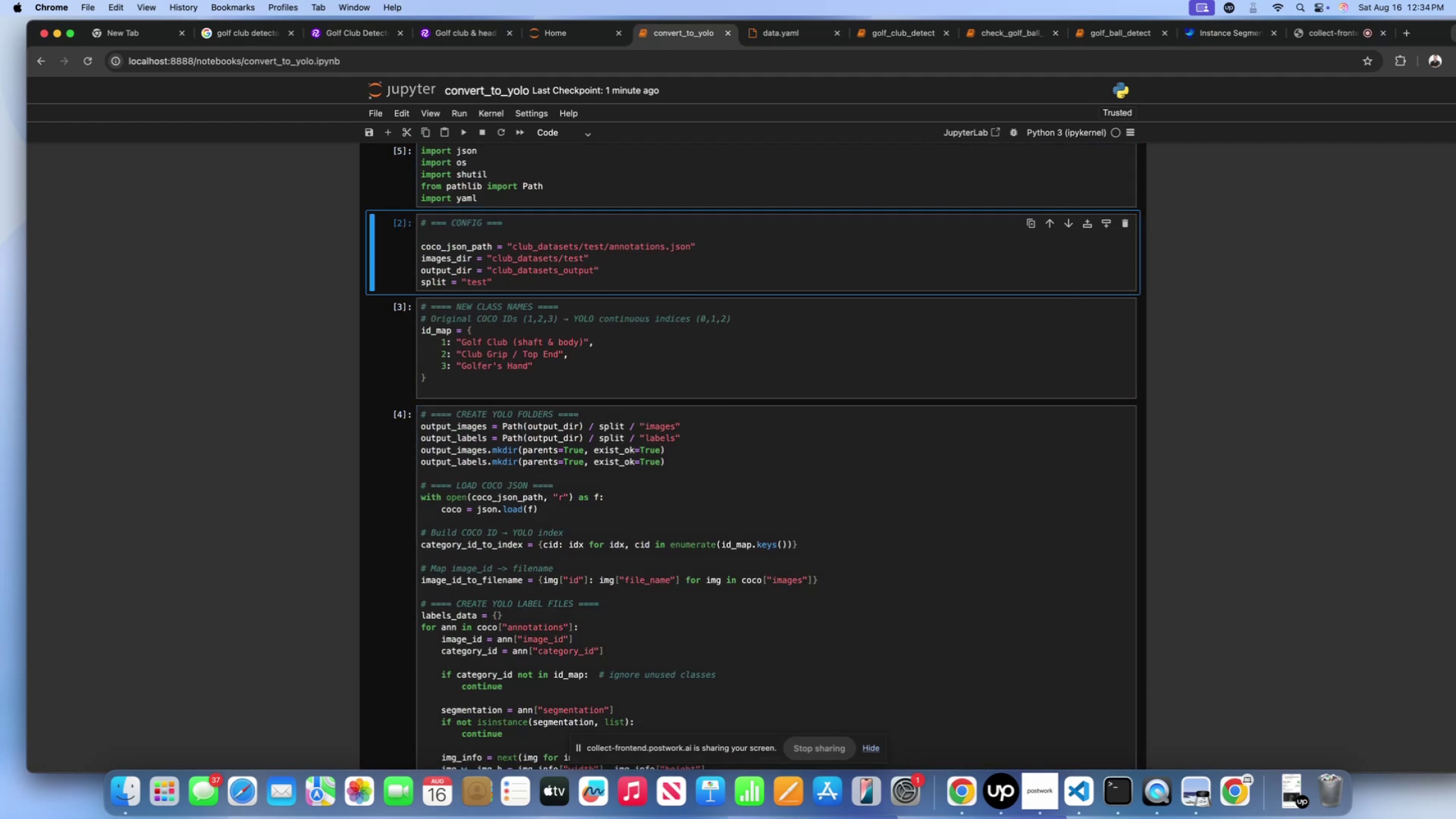 
key(Shift+ShiftLeft)
 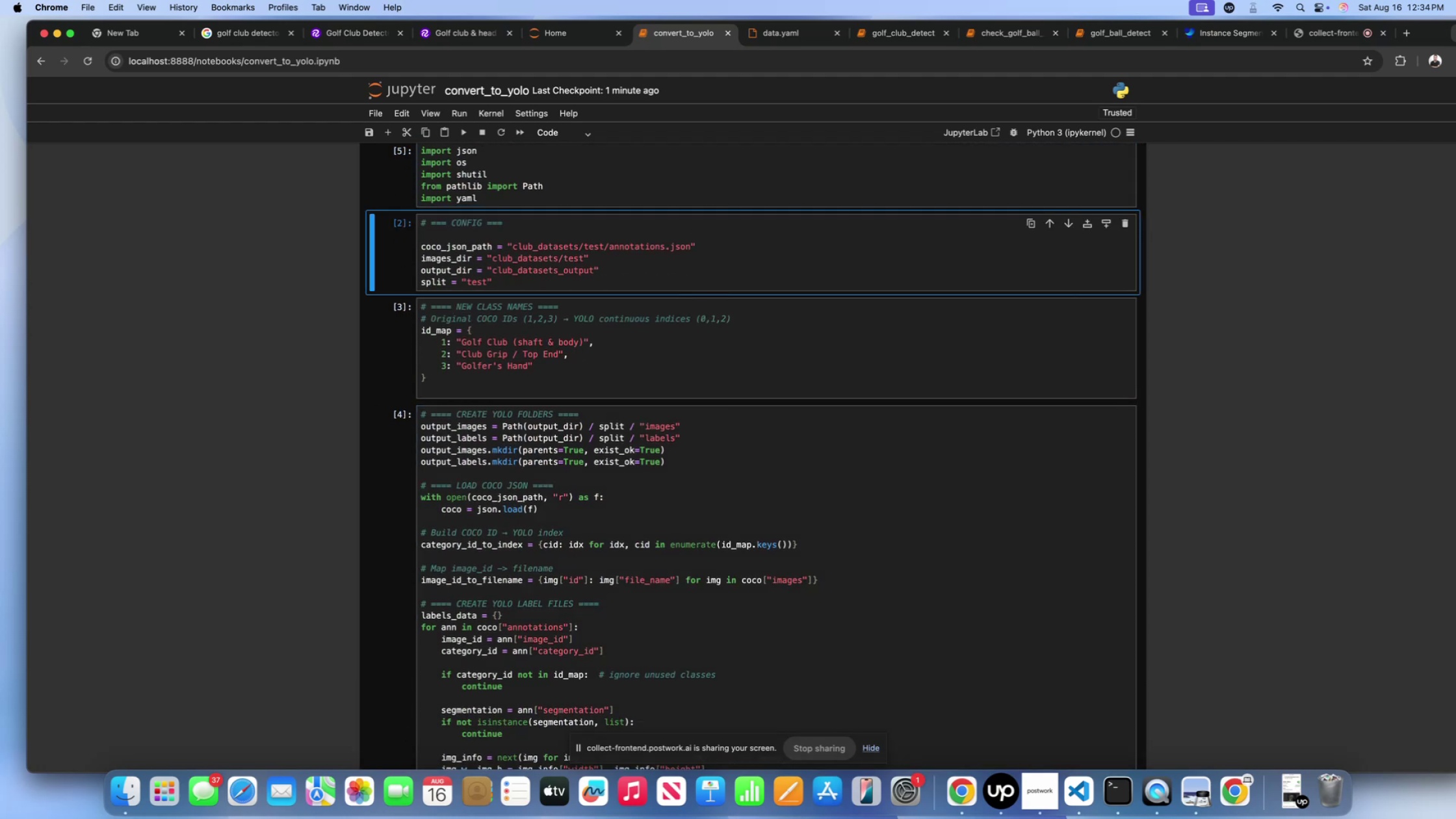 
key(Shift+Enter)
 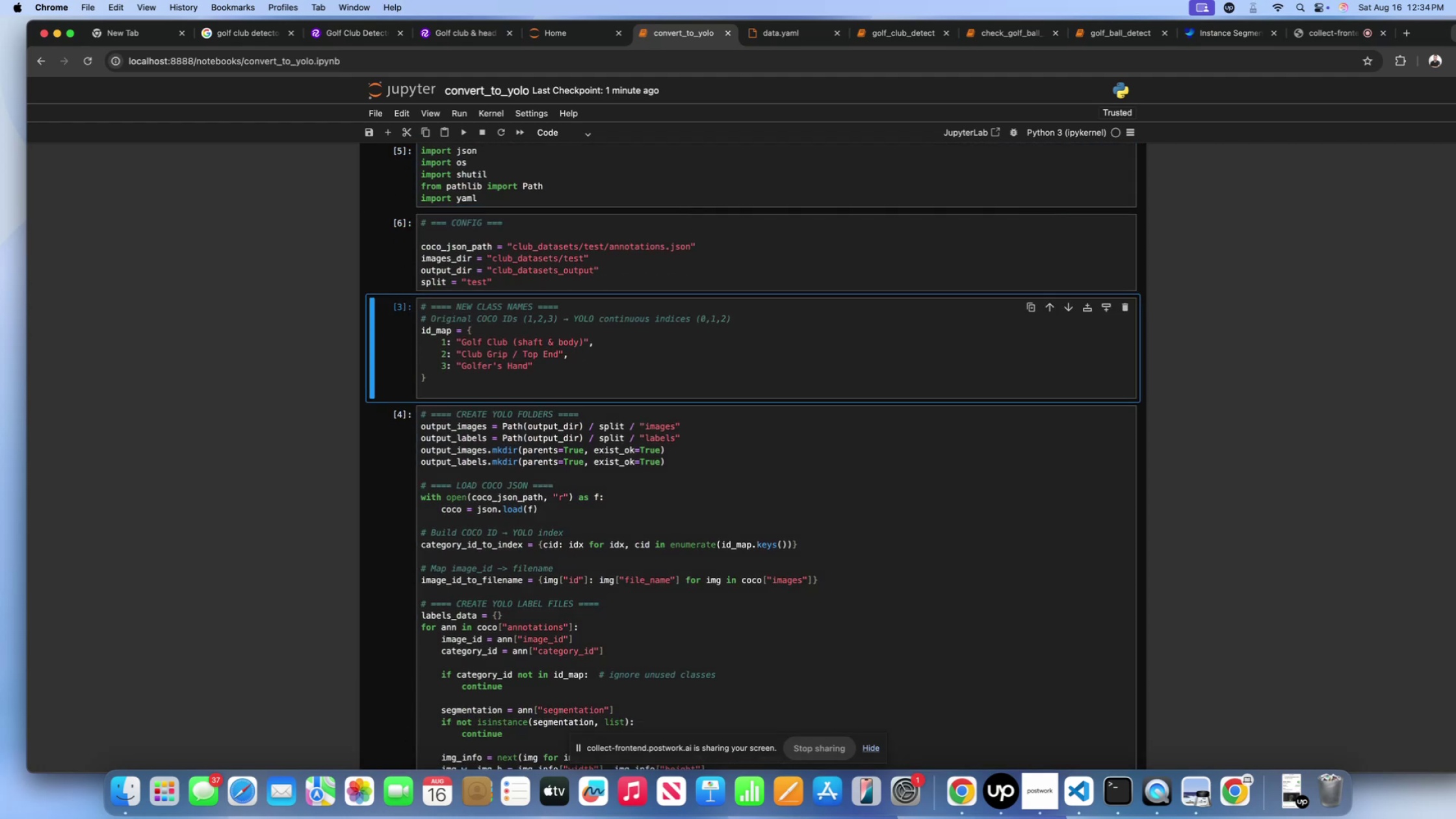 
key(Shift+ShiftLeft)
 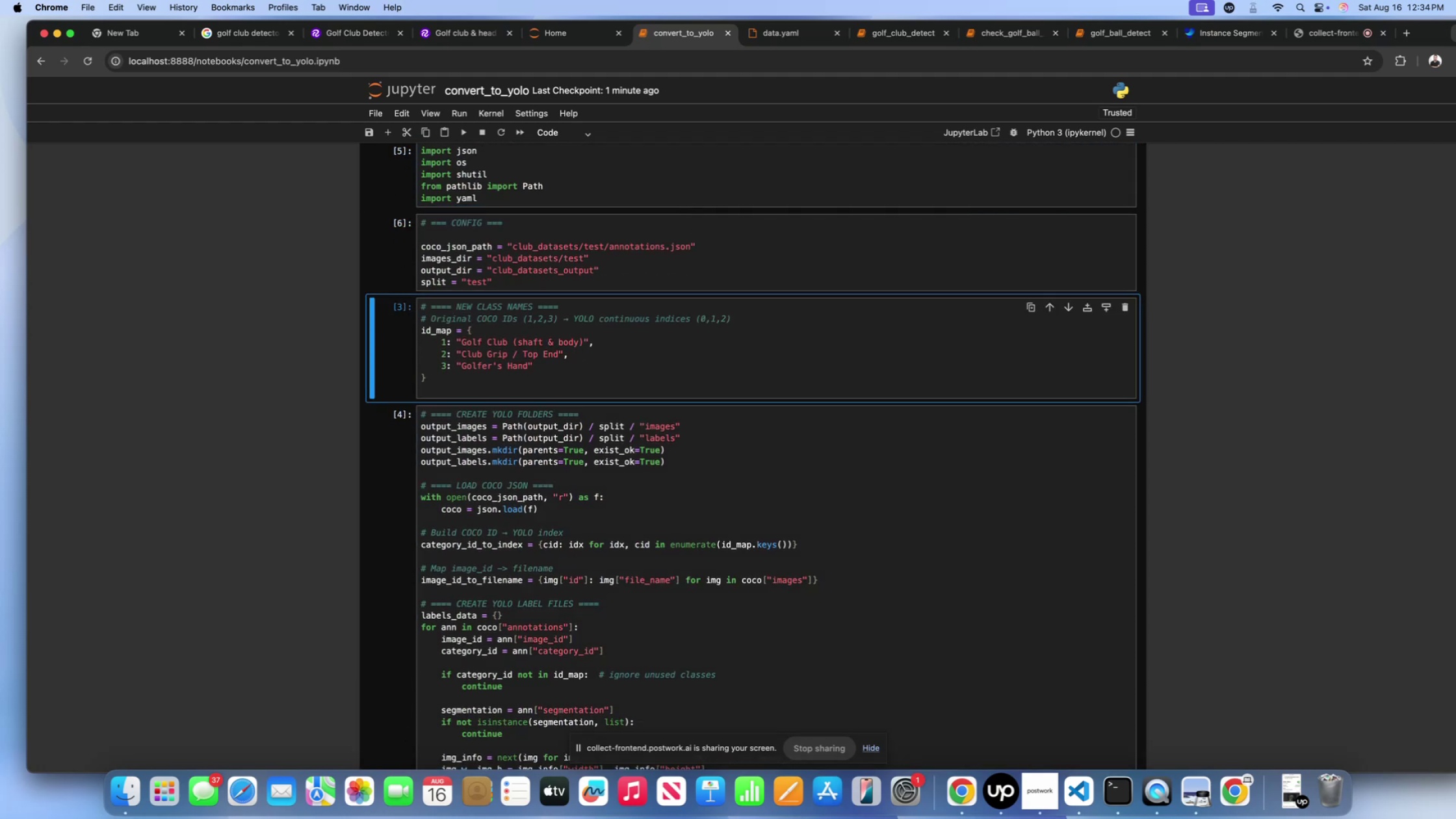 
key(Shift+Enter)
 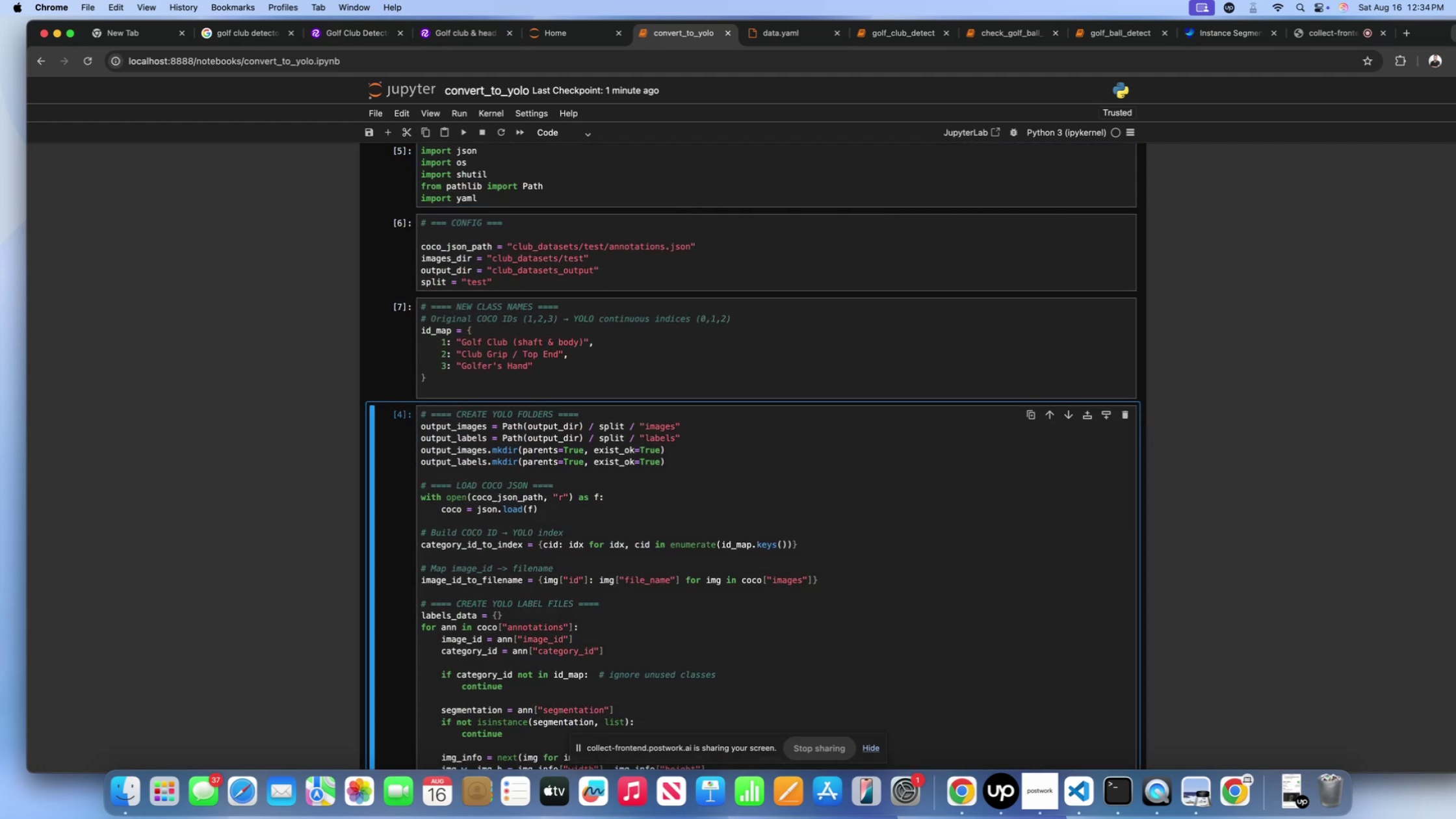 
key(Shift+ShiftLeft)
 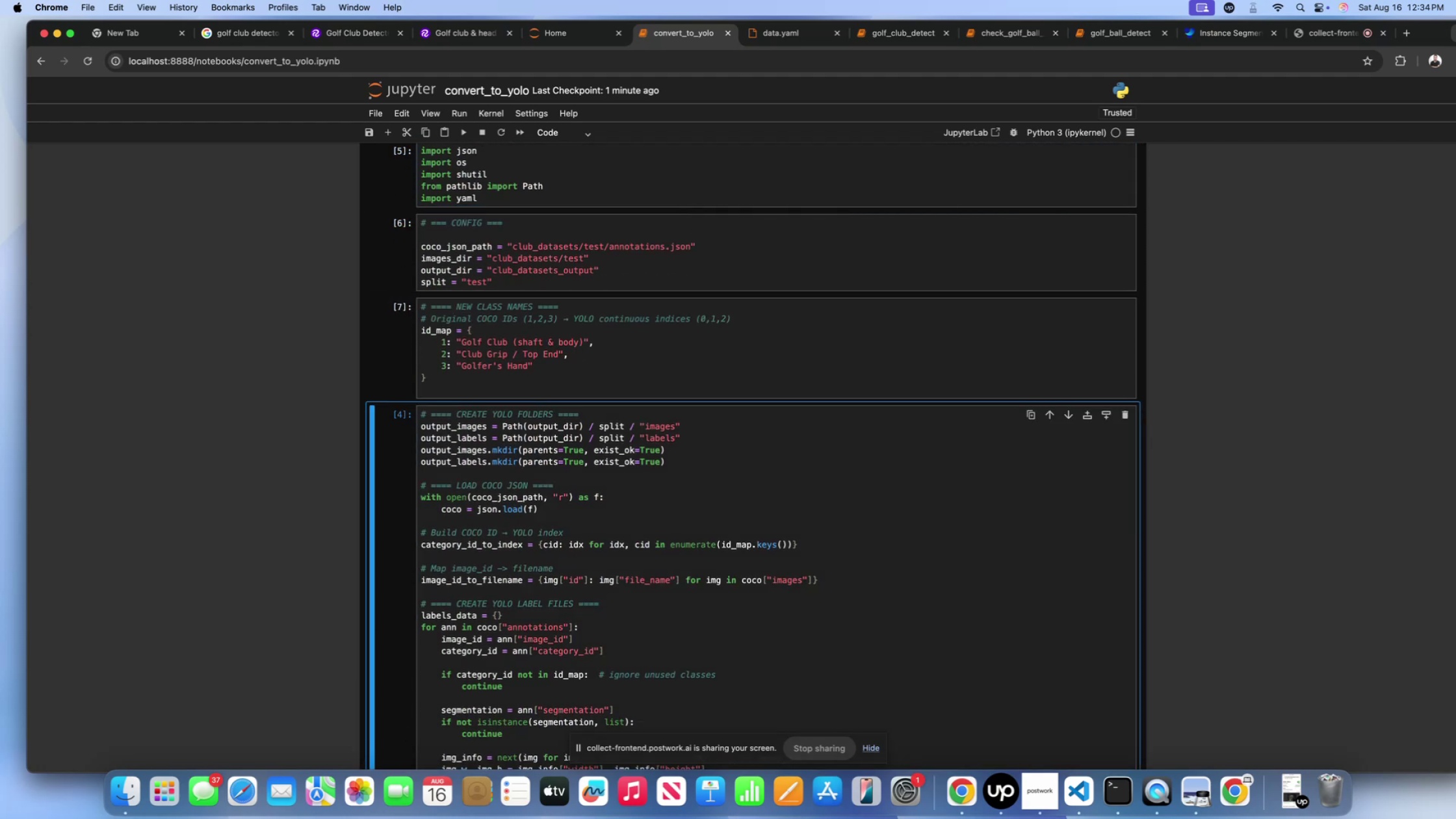 
key(Shift+Enter)
 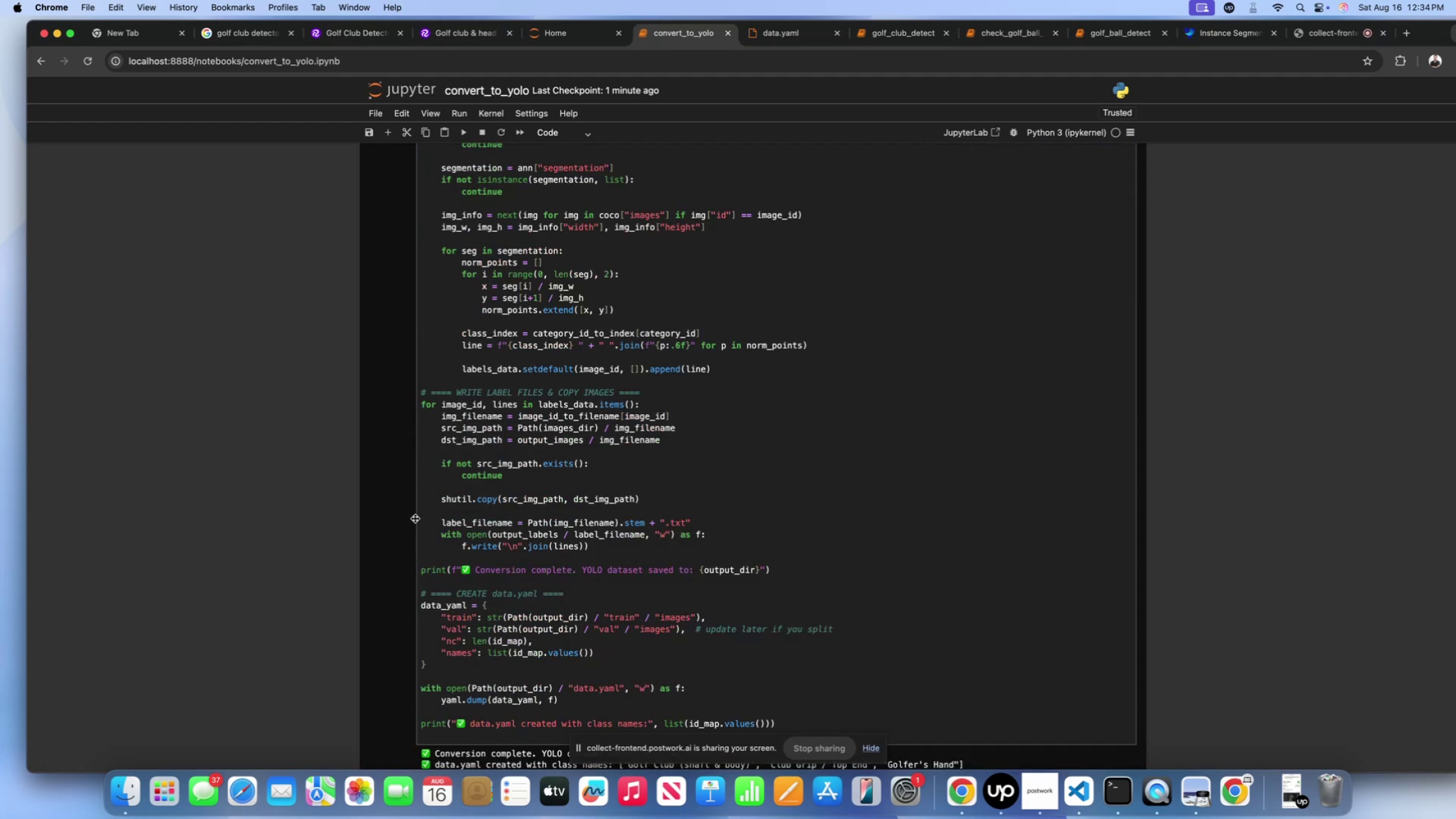 
scroll: coordinate [372, 599], scroll_direction: down, amount: 59.0
 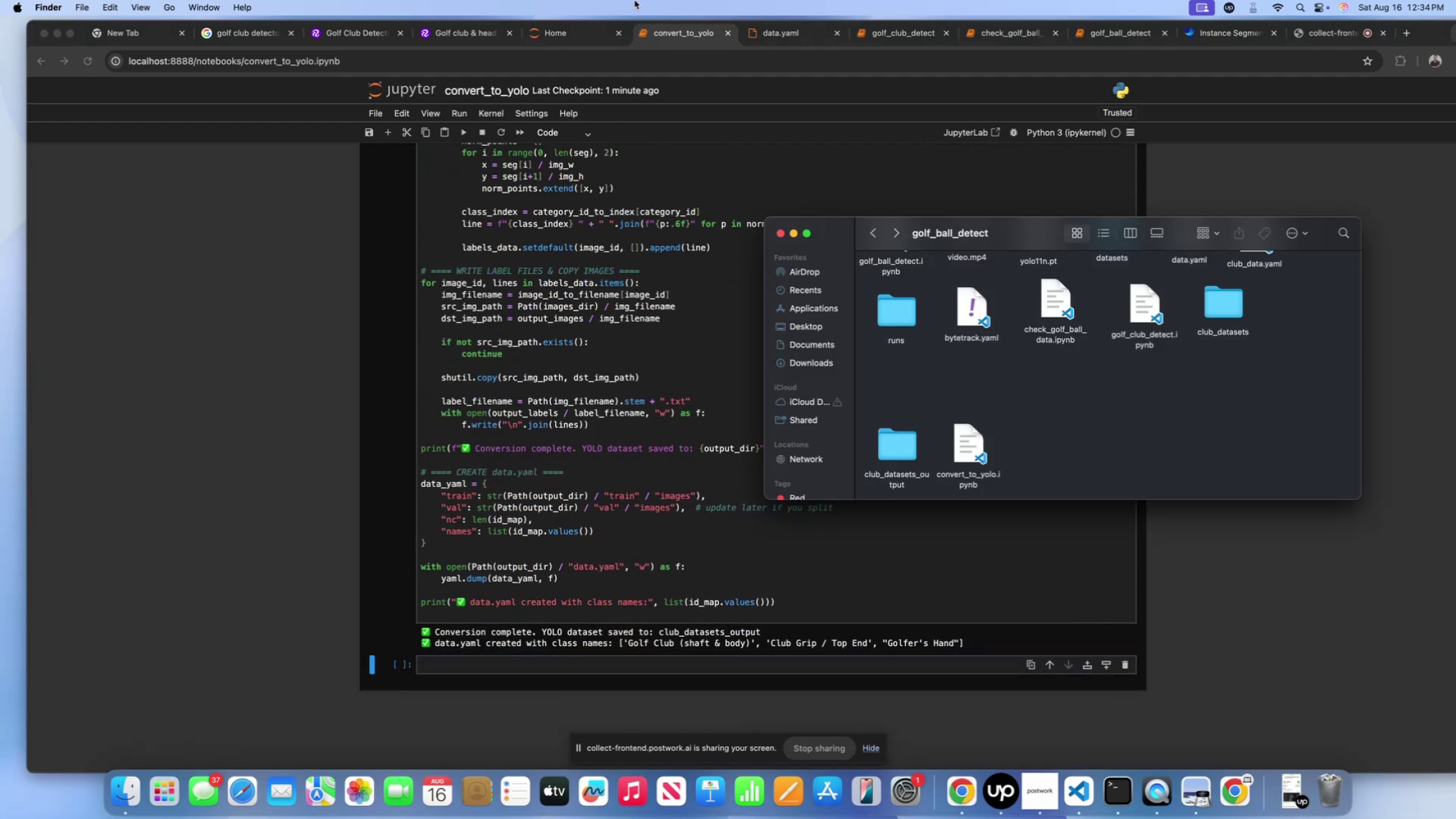 
wait(6.4)
 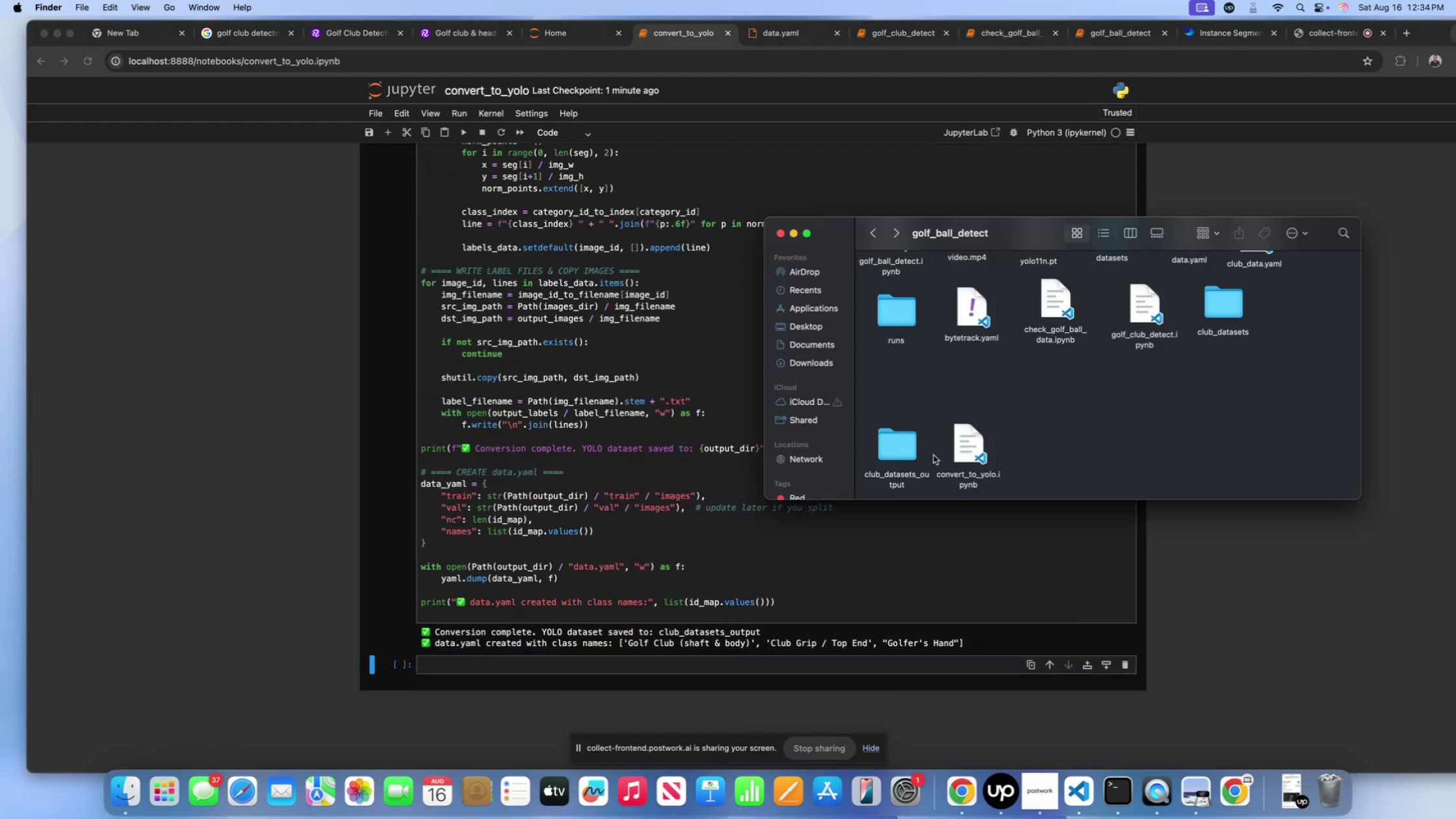 
left_click([910, 36])
 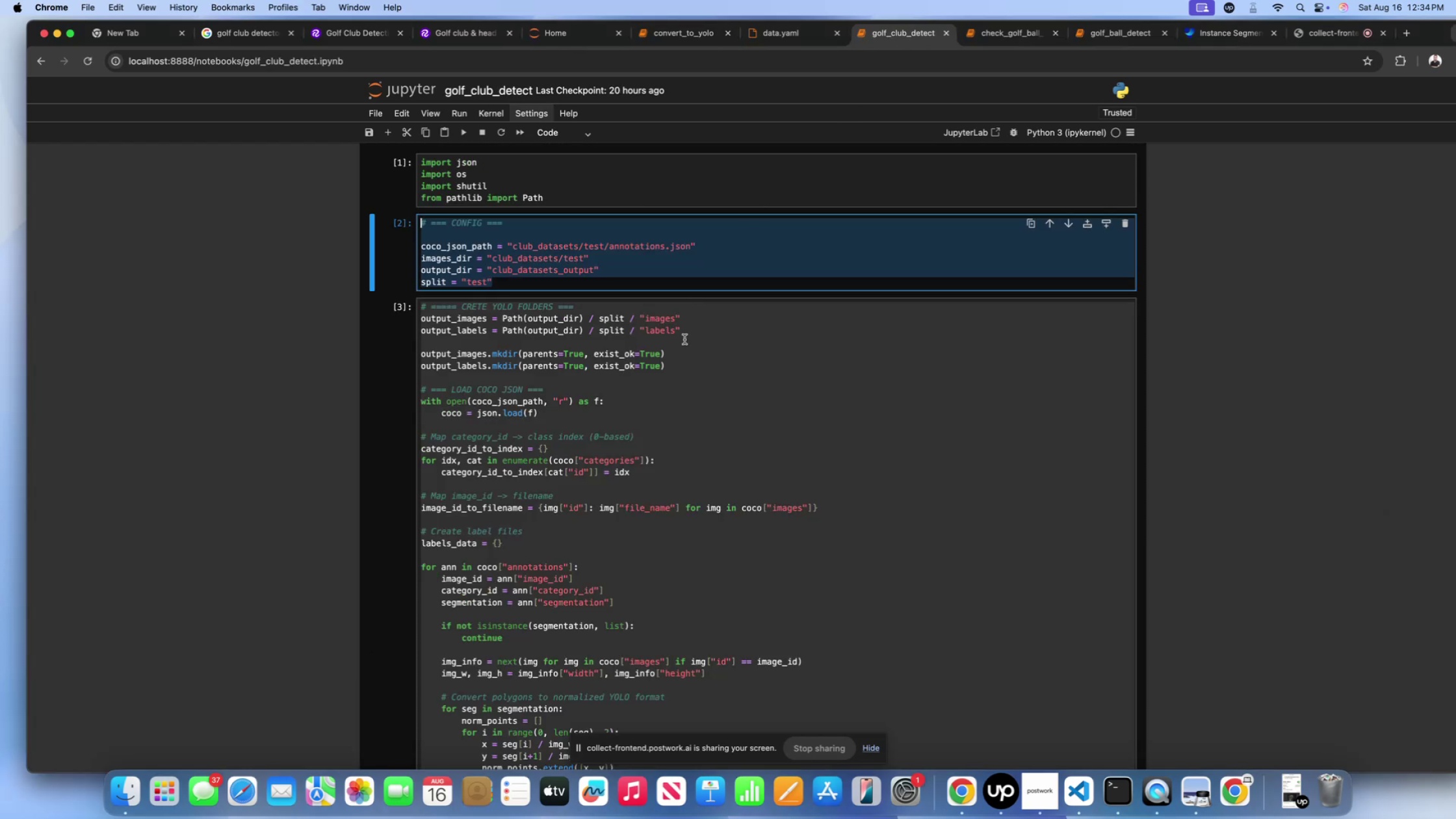 
scroll: coordinate [569, 451], scroll_direction: down, amount: 523.0
 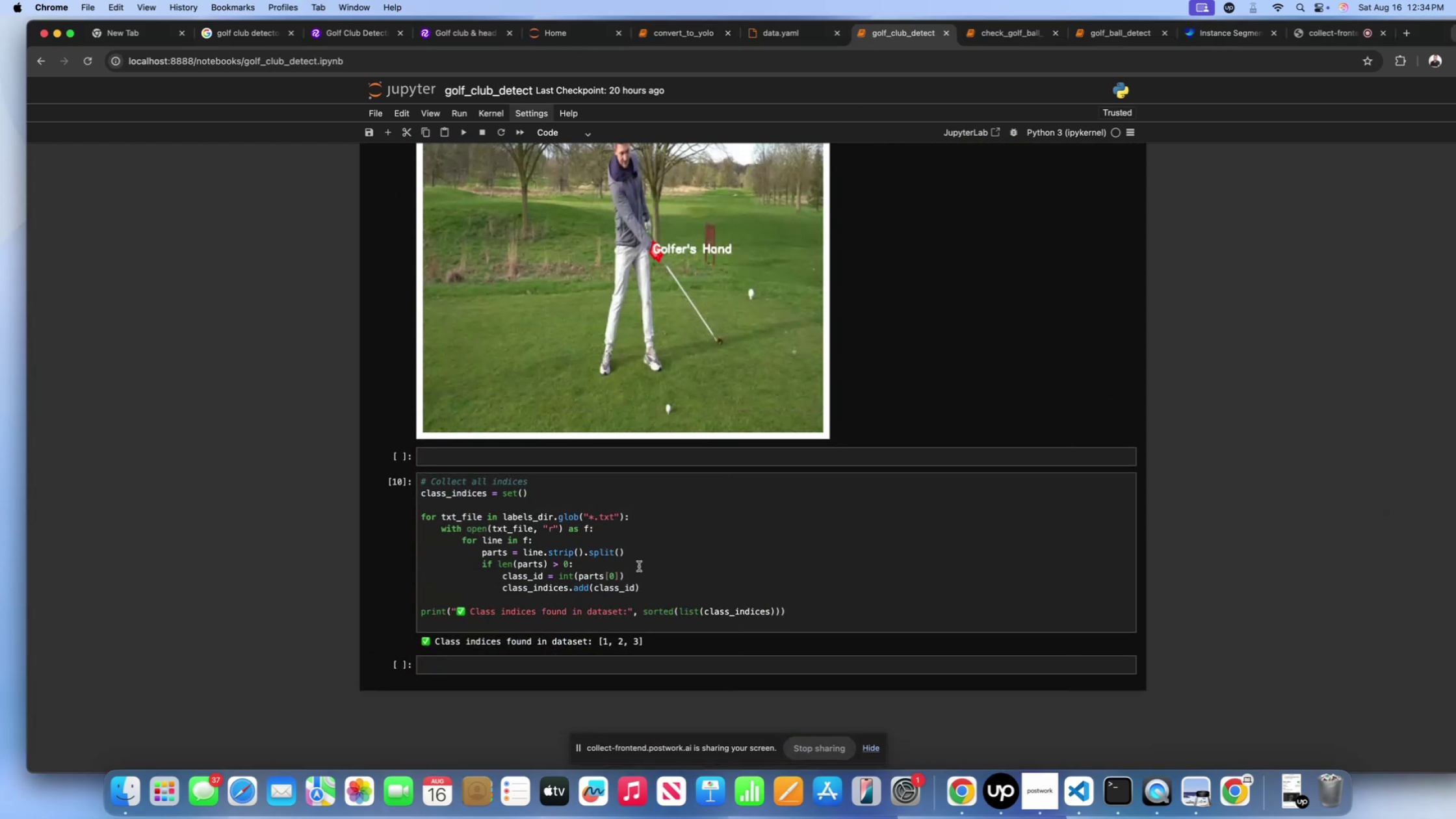 
left_click([639, 566])
 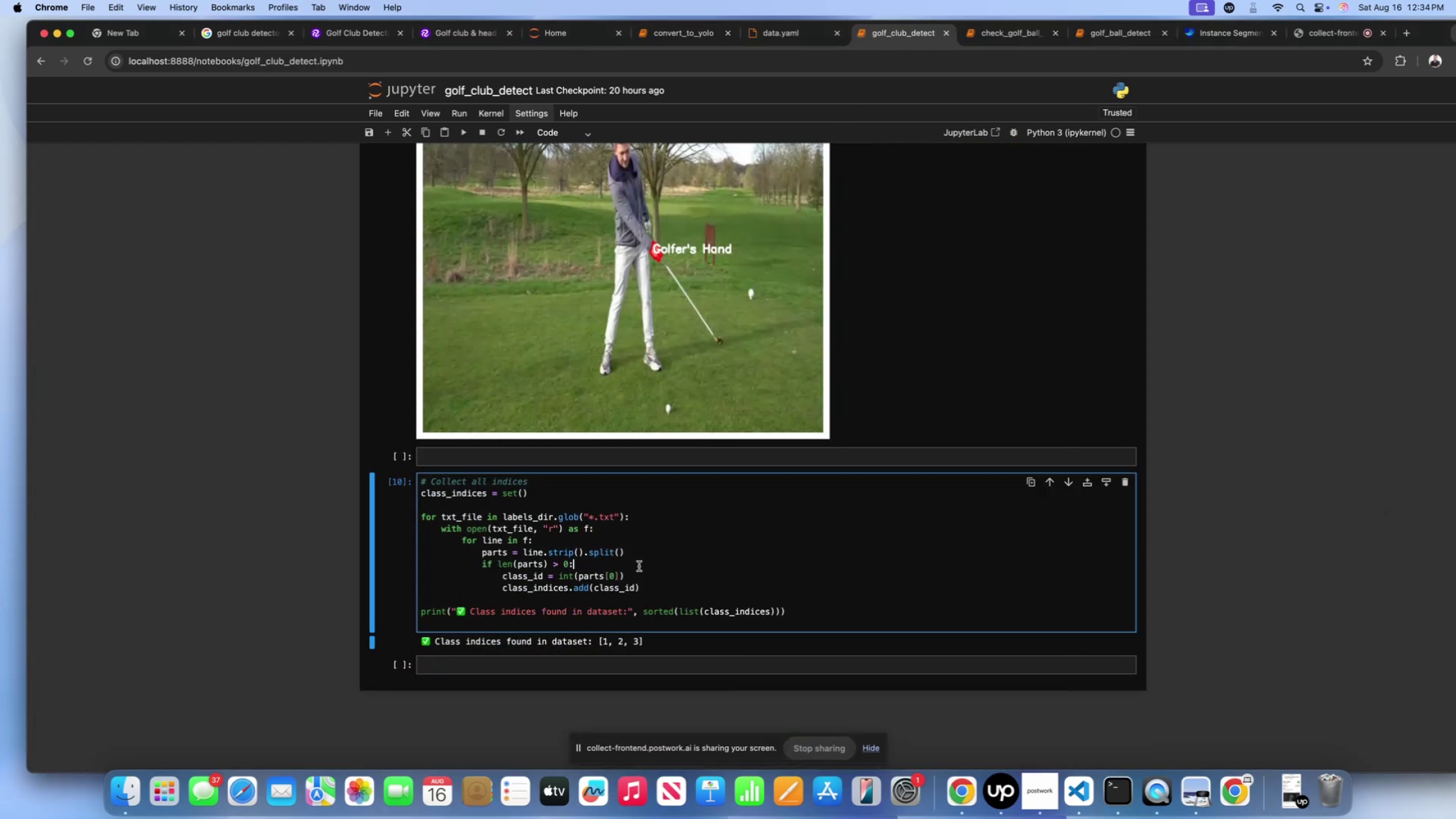 
key(Meta+CommandLeft)
 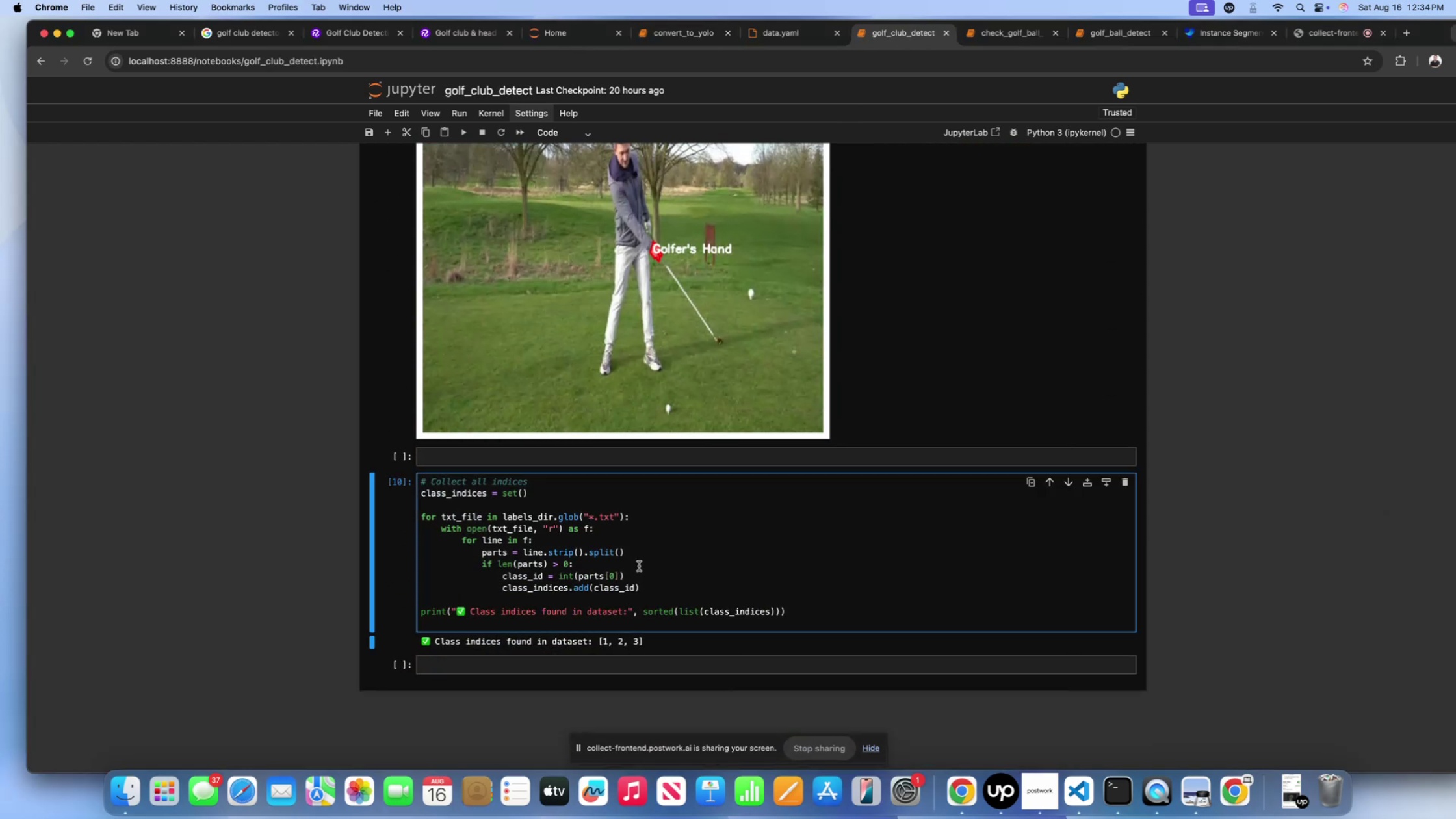 
key(Meta+A)
 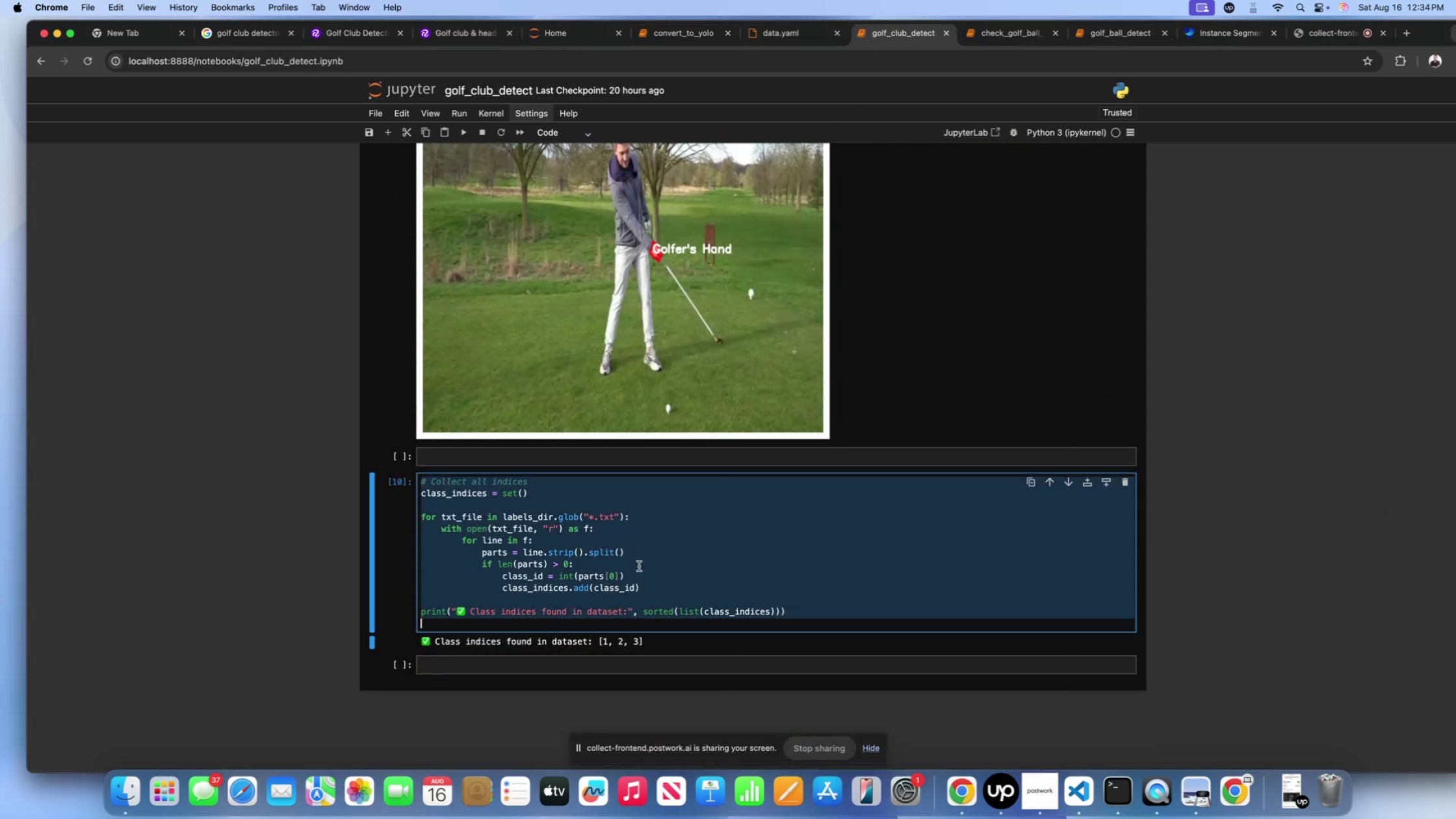 
key(Meta+C)
 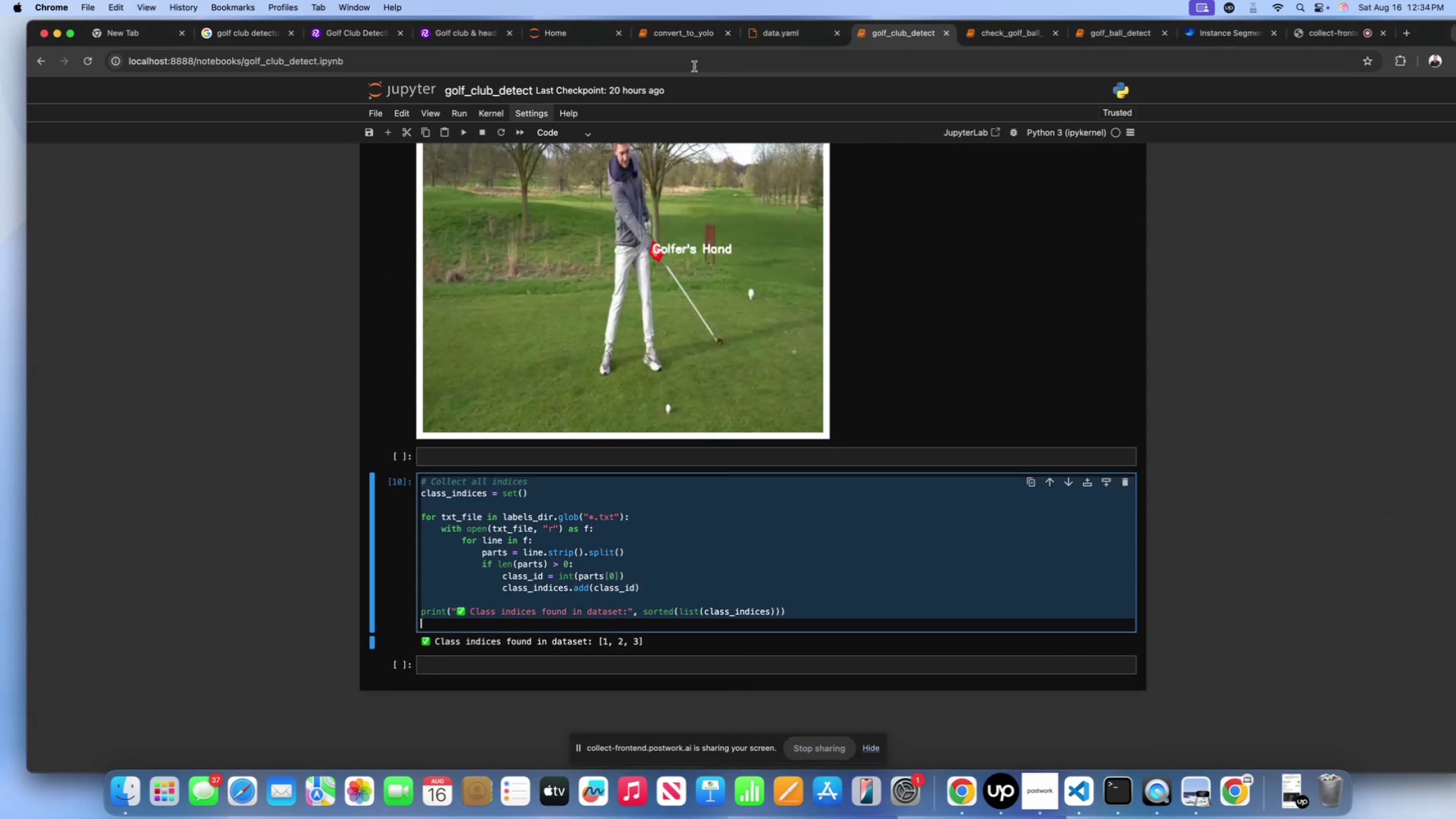 
left_click([685, 32])
 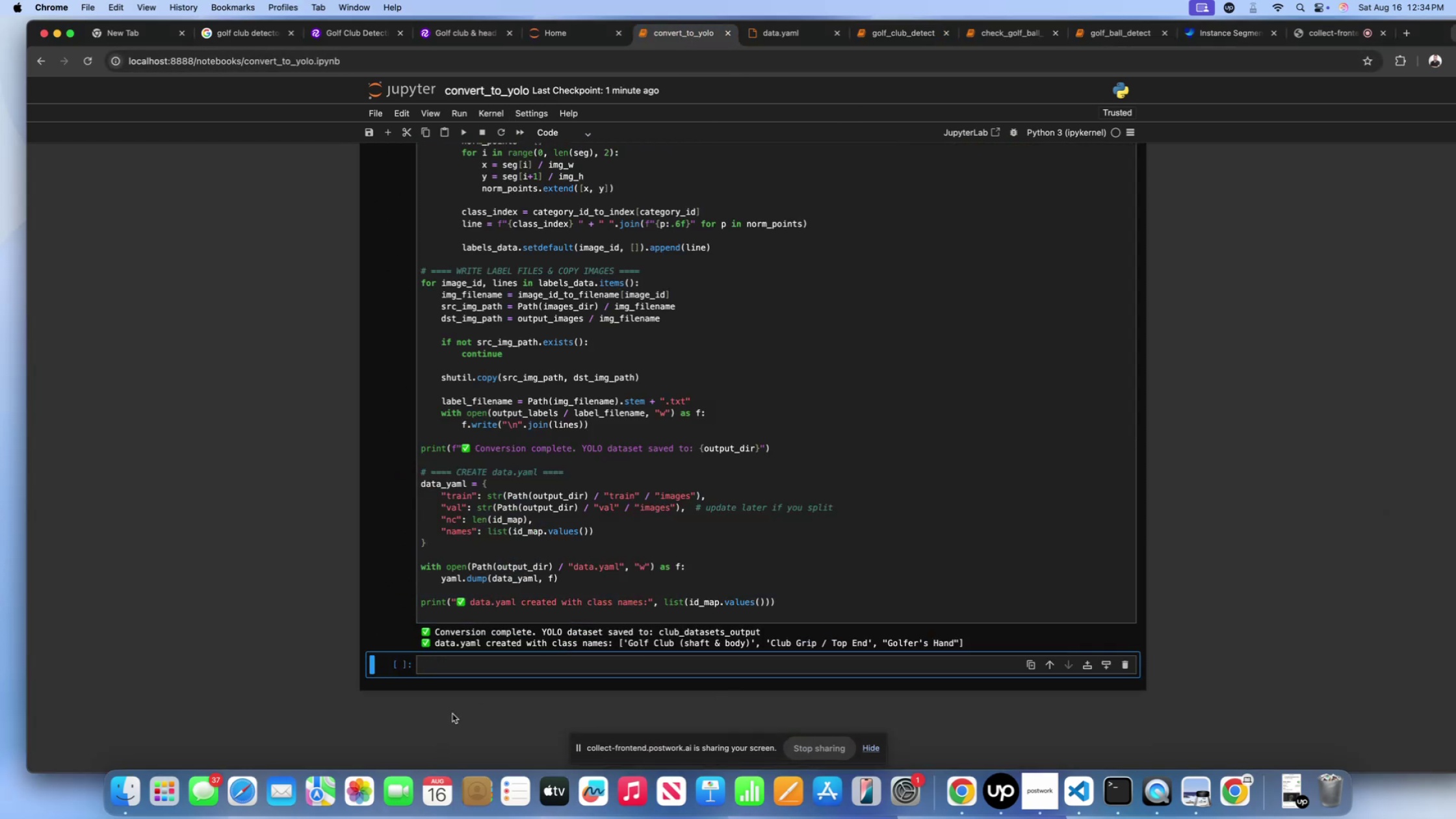 
hold_key(key=CommandLeft, duration=0.47)
 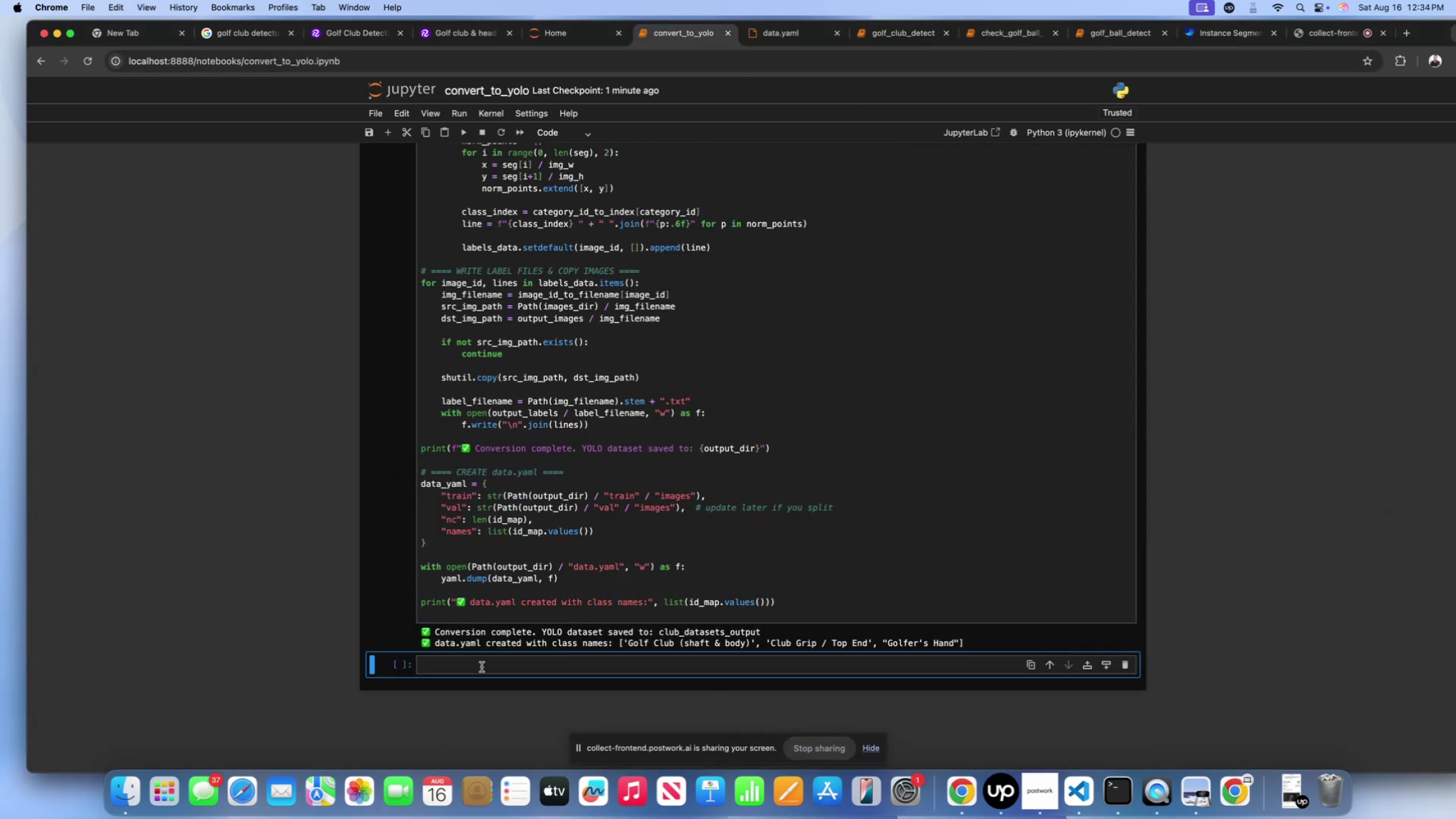 
key(Meta+CommandLeft)
 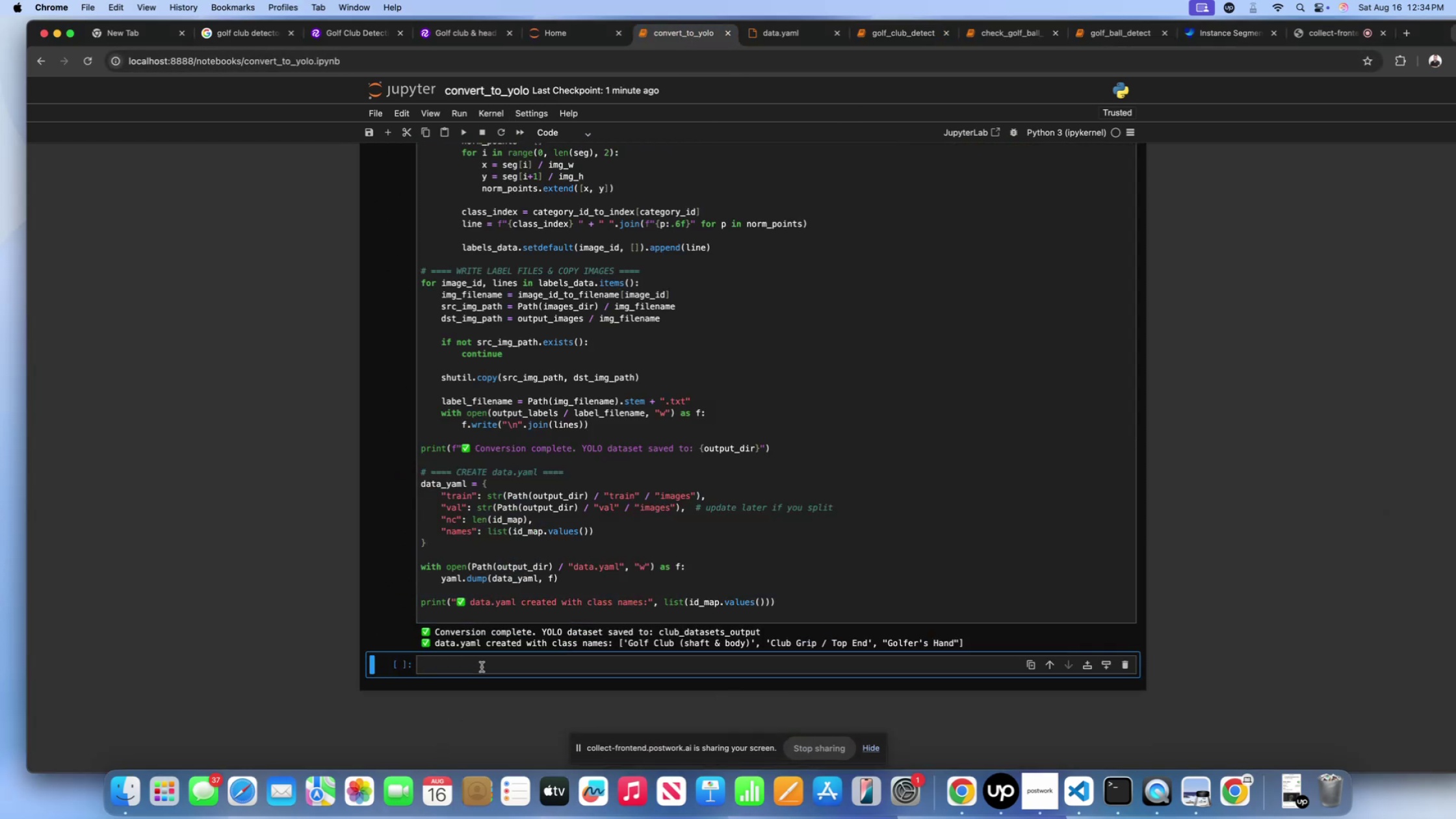 
key(Meta+CommandLeft)
 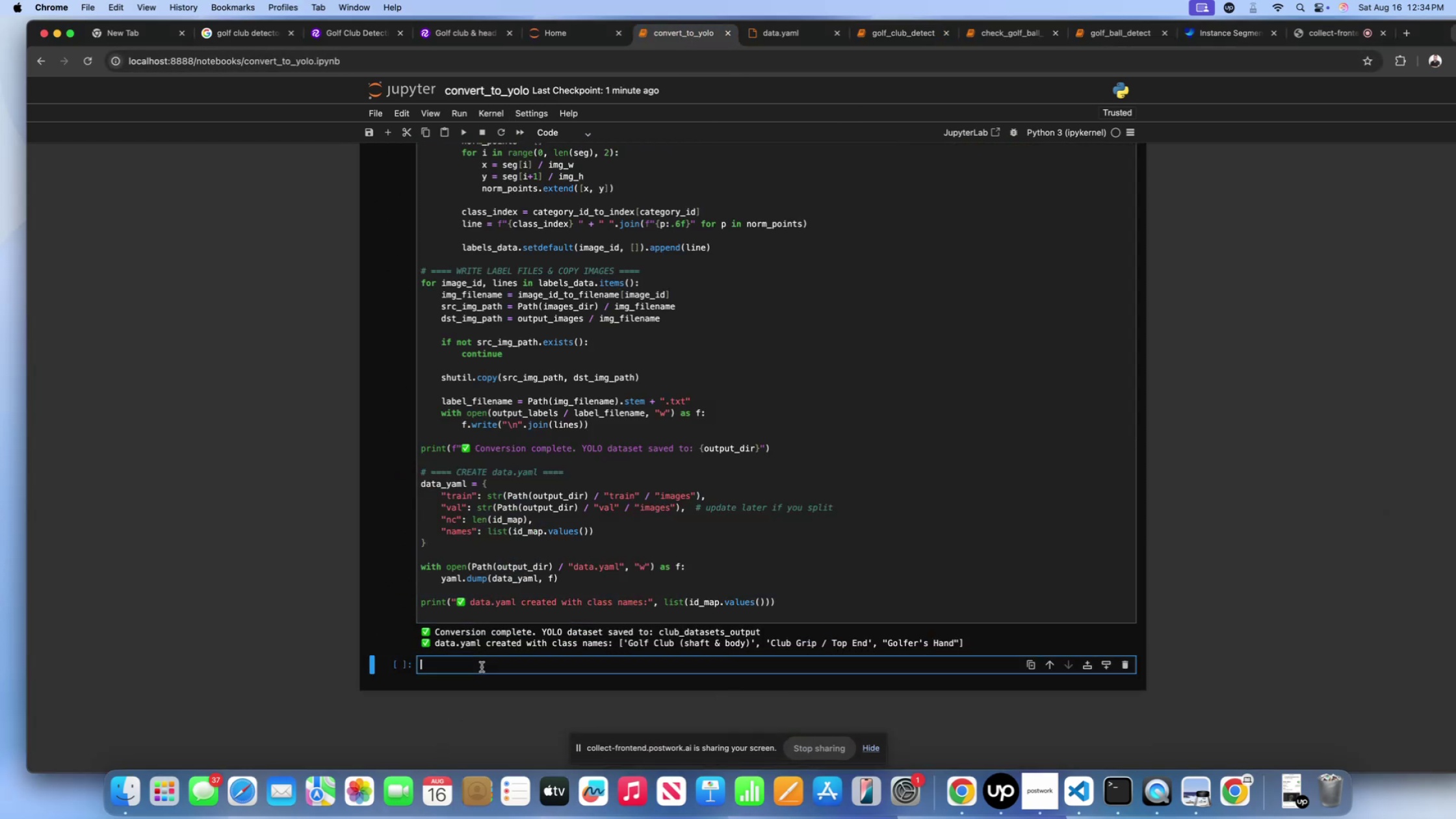 
key(Meta+V)
 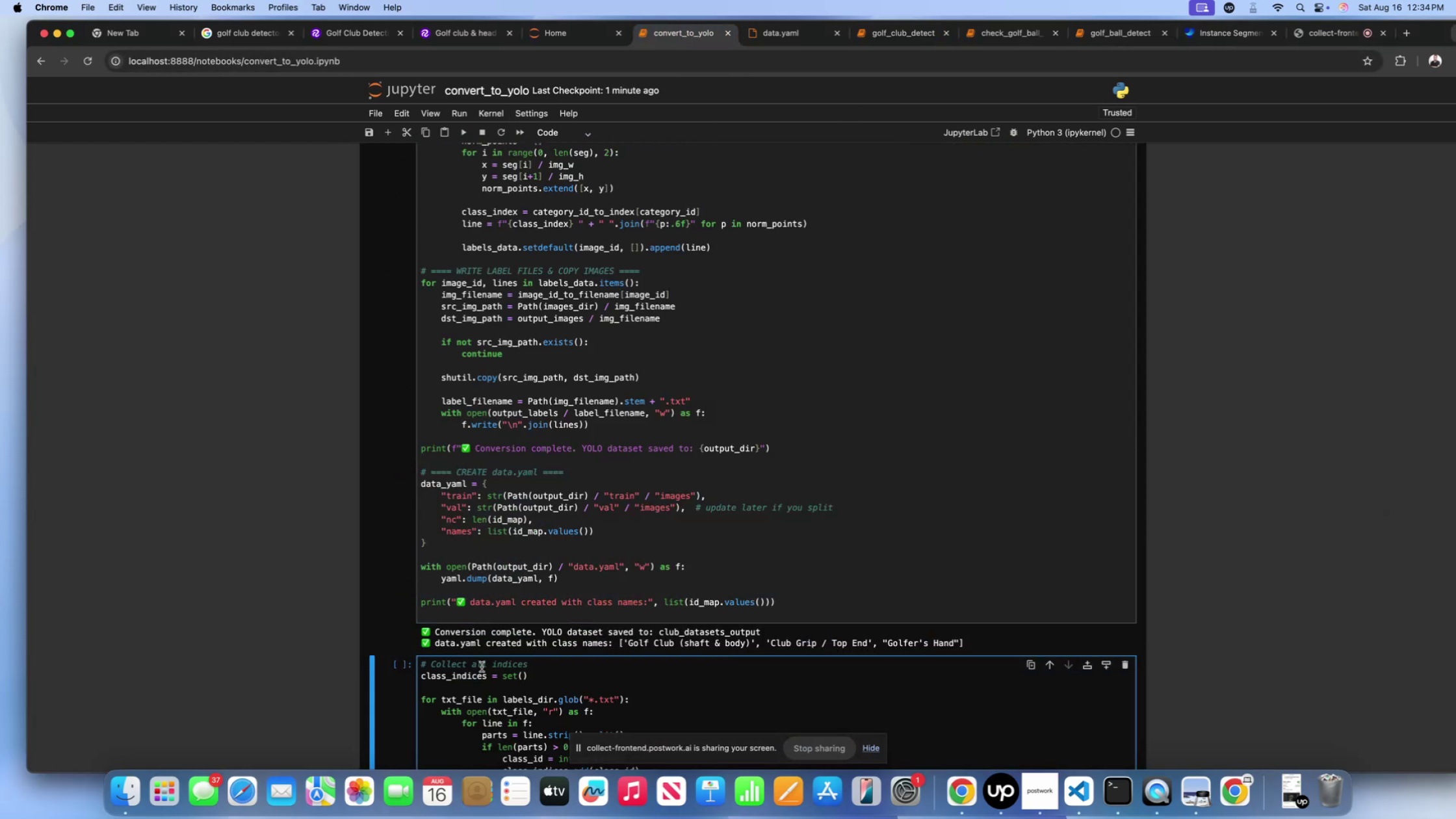 
key(Shift+ShiftLeft)
 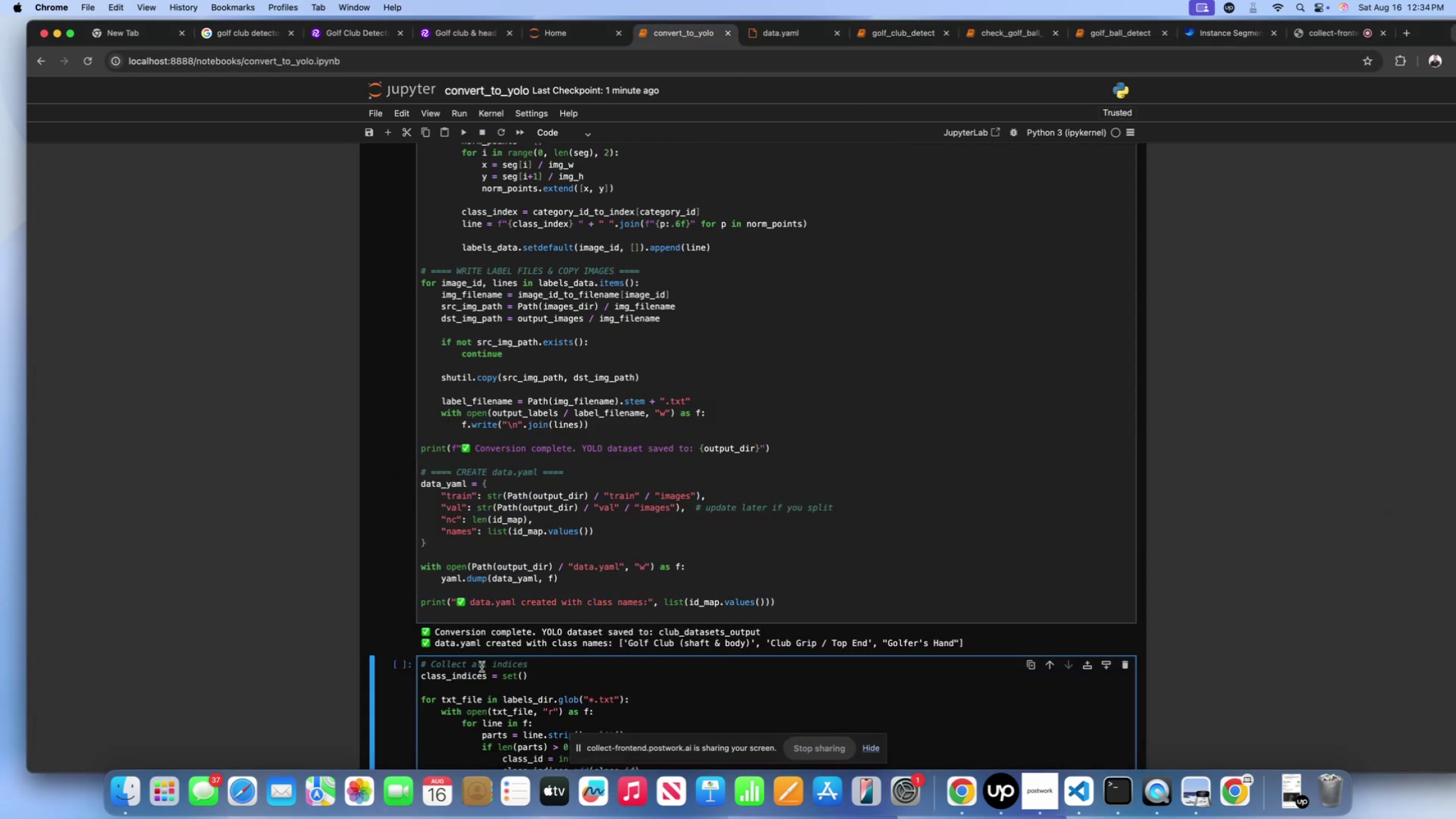 
key(Shift+Enter)
 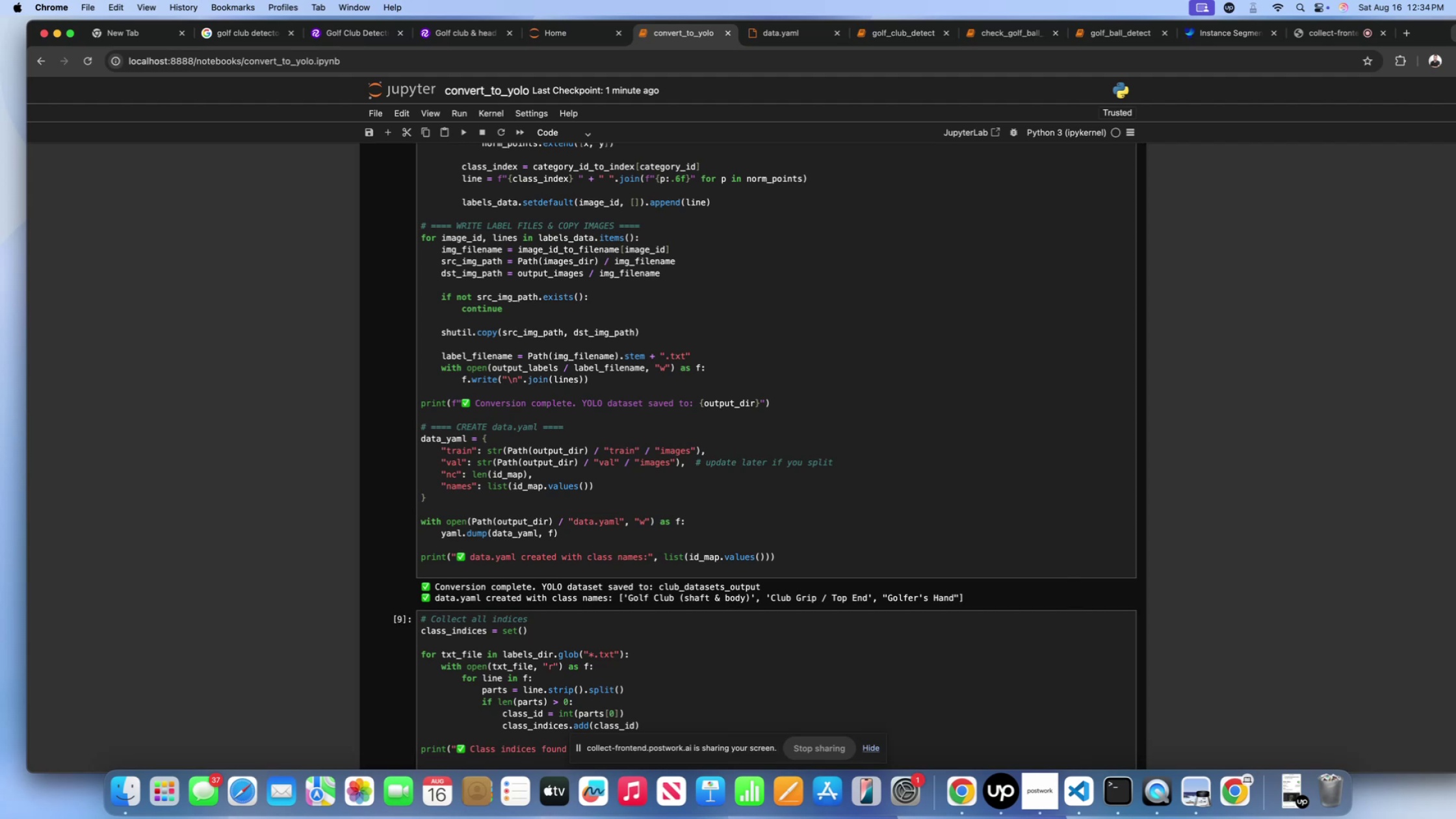 
scroll: coordinate [496, 660], scroll_direction: down, amount: 24.0
 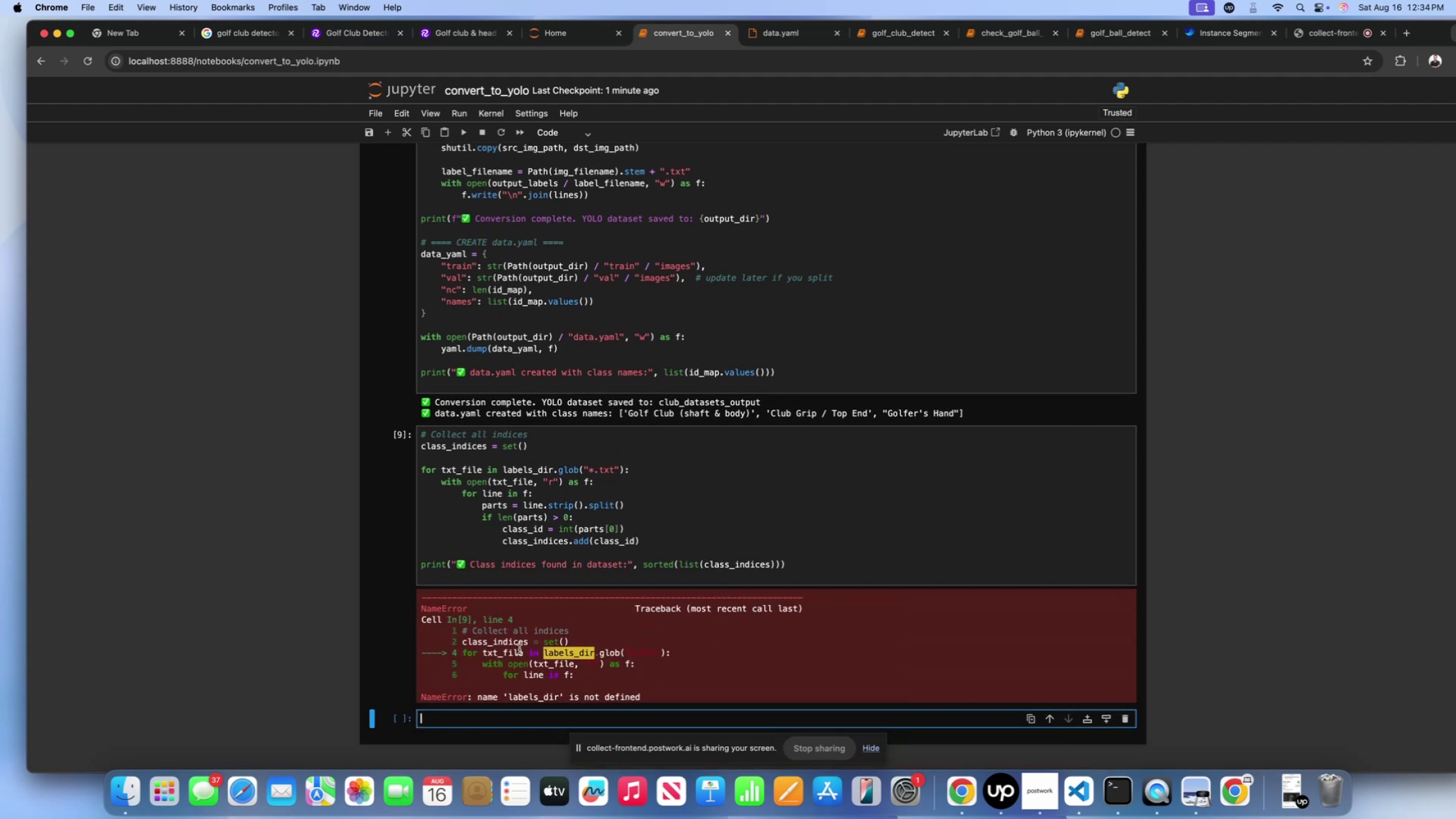 
scroll: coordinate [519, 647], scroll_direction: up, amount: 160.0
 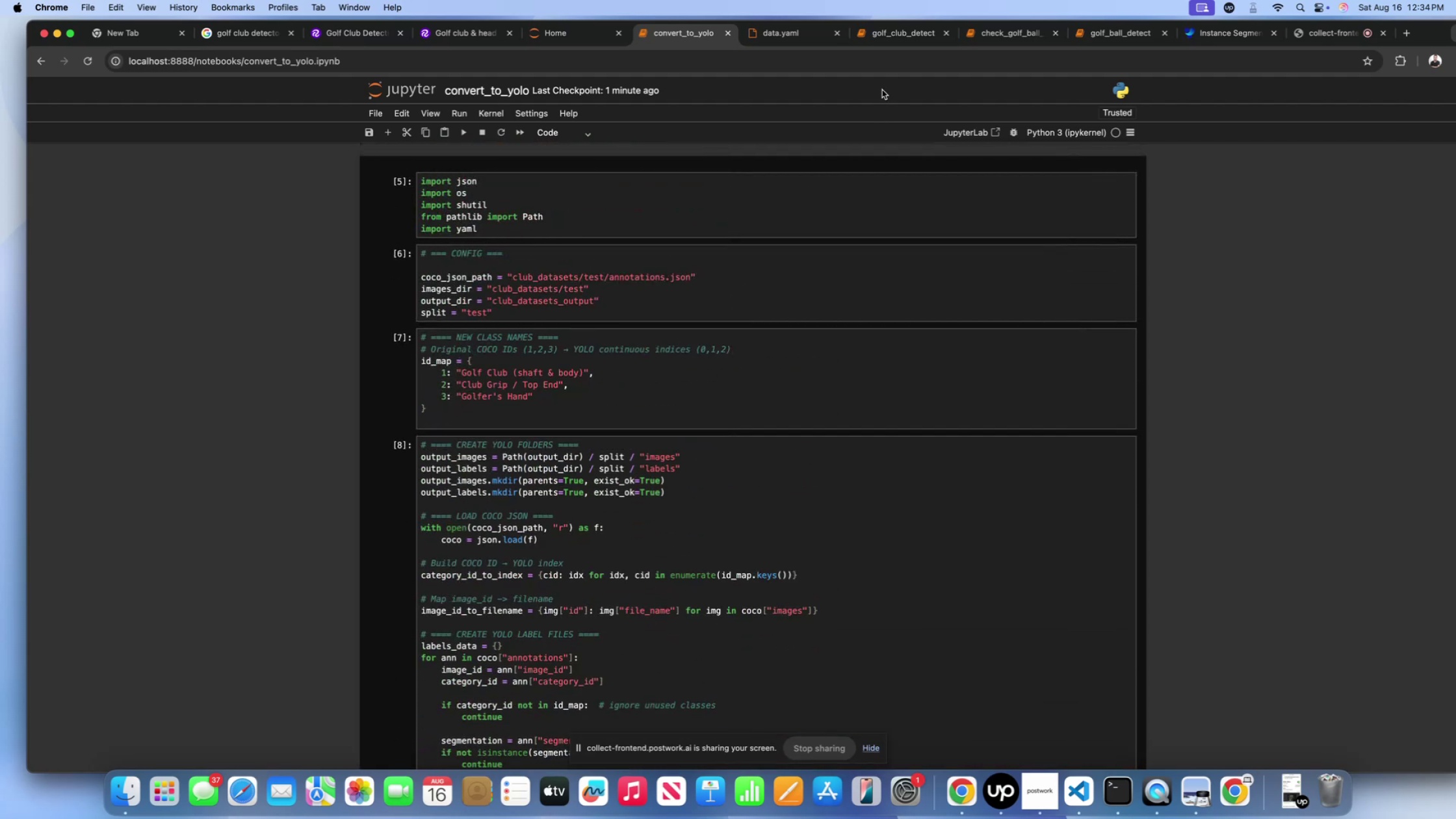 
left_click([892, 44])
 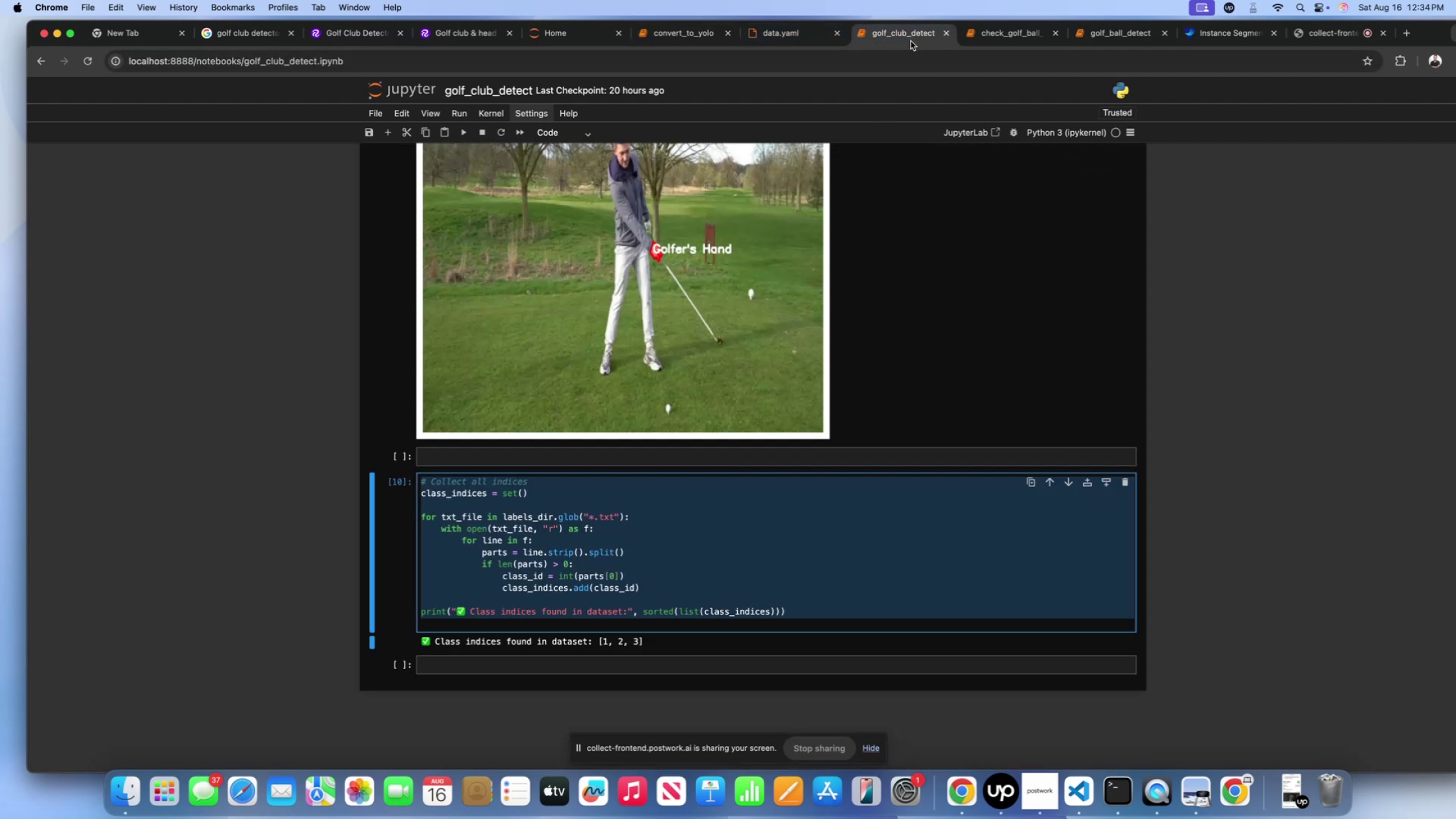 
scroll: coordinate [697, 314], scroll_direction: up, amount: 120.0
 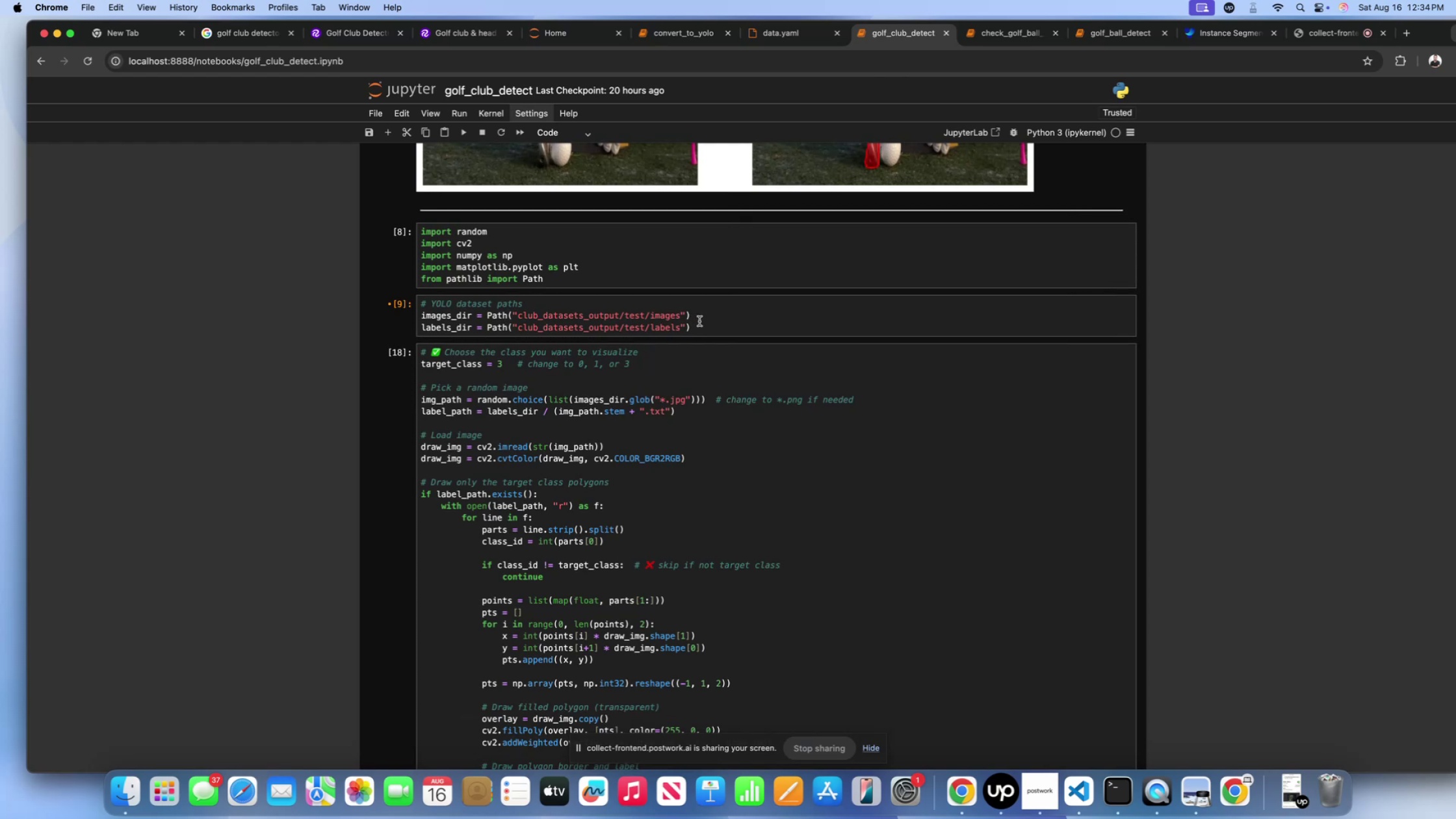 
left_click([699, 321])
 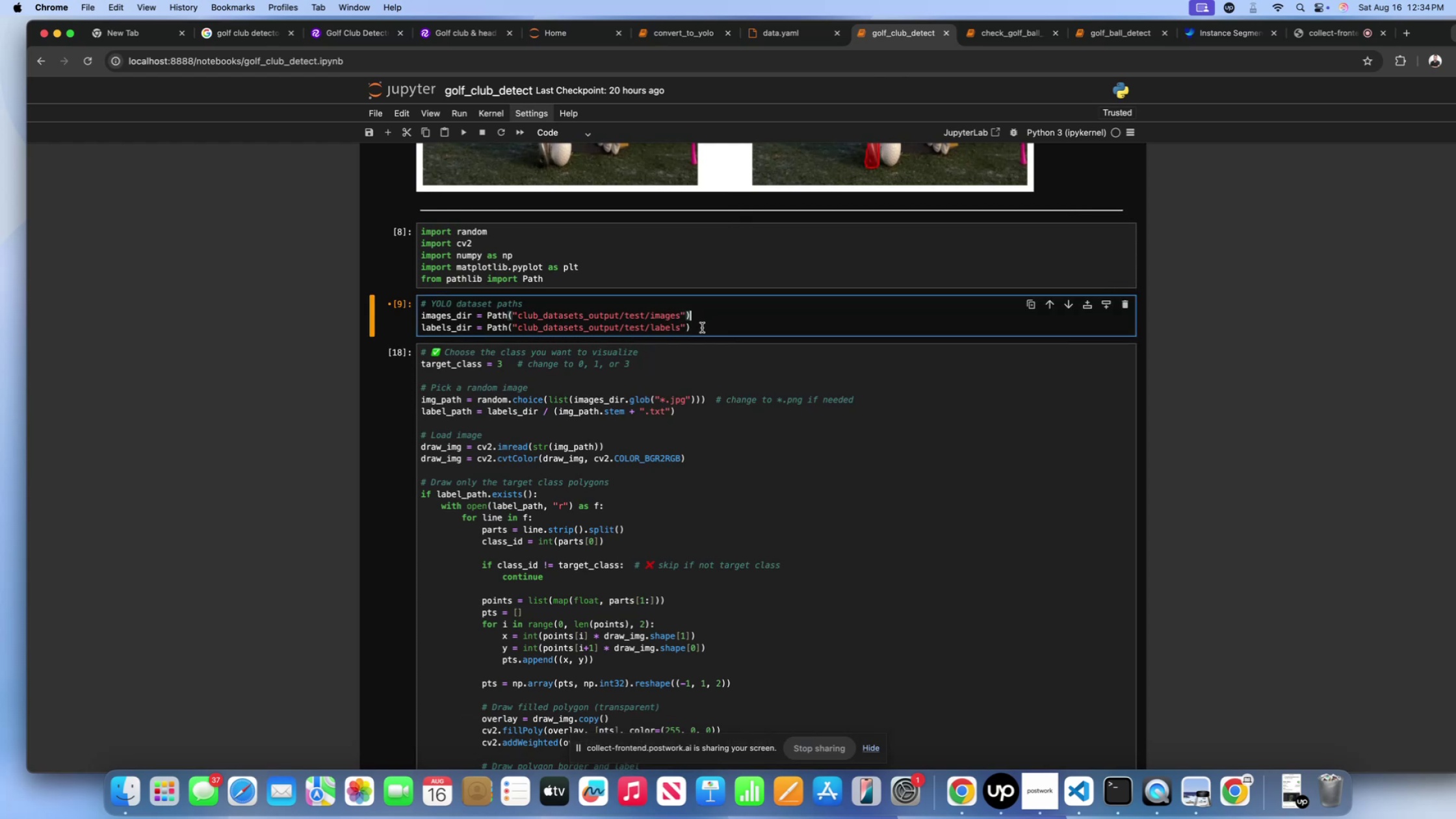 
left_click_drag(start_coordinate=[703, 329], to_coordinate=[378, 305])
 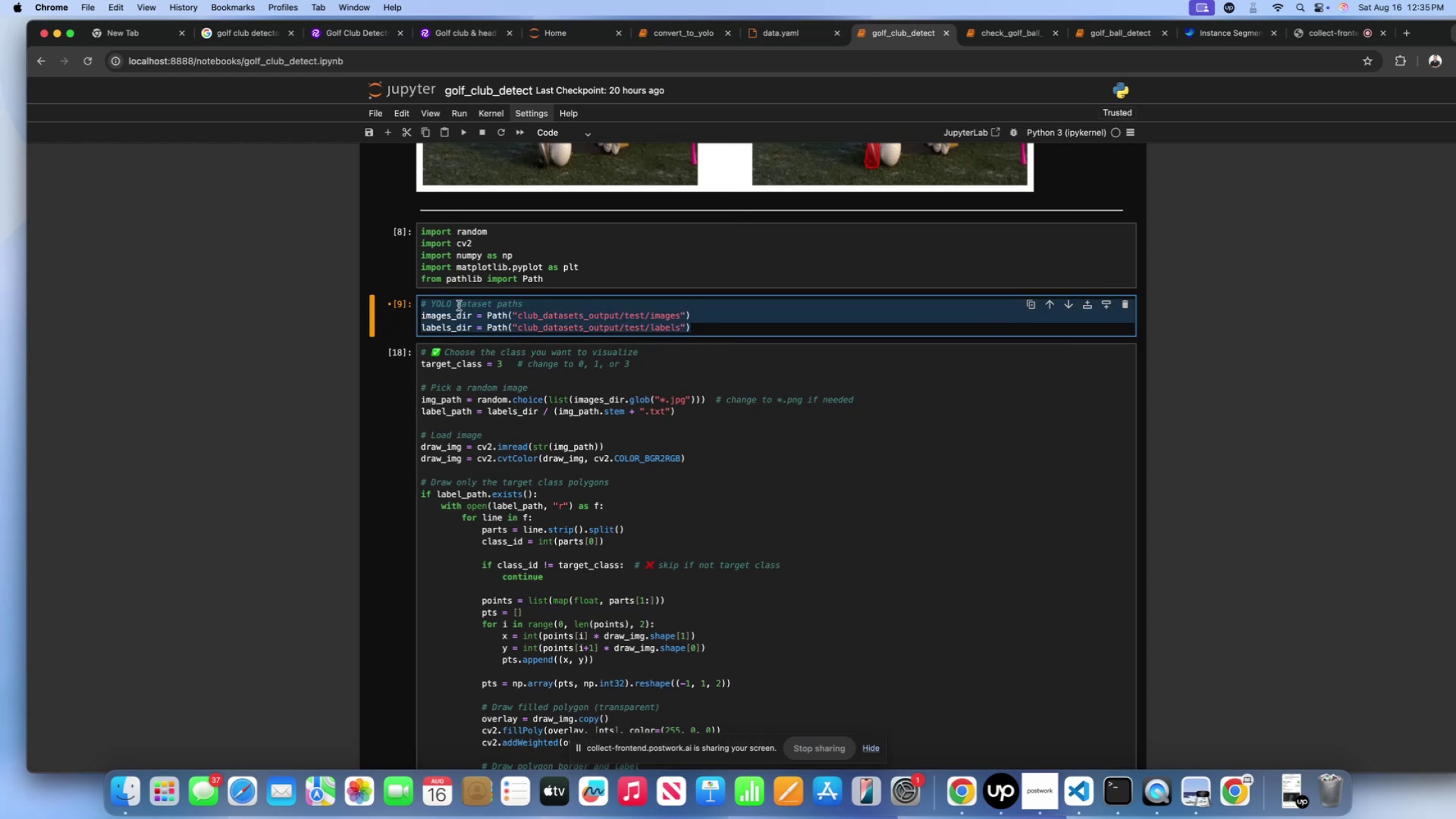 
key(Meta+CommandLeft)
 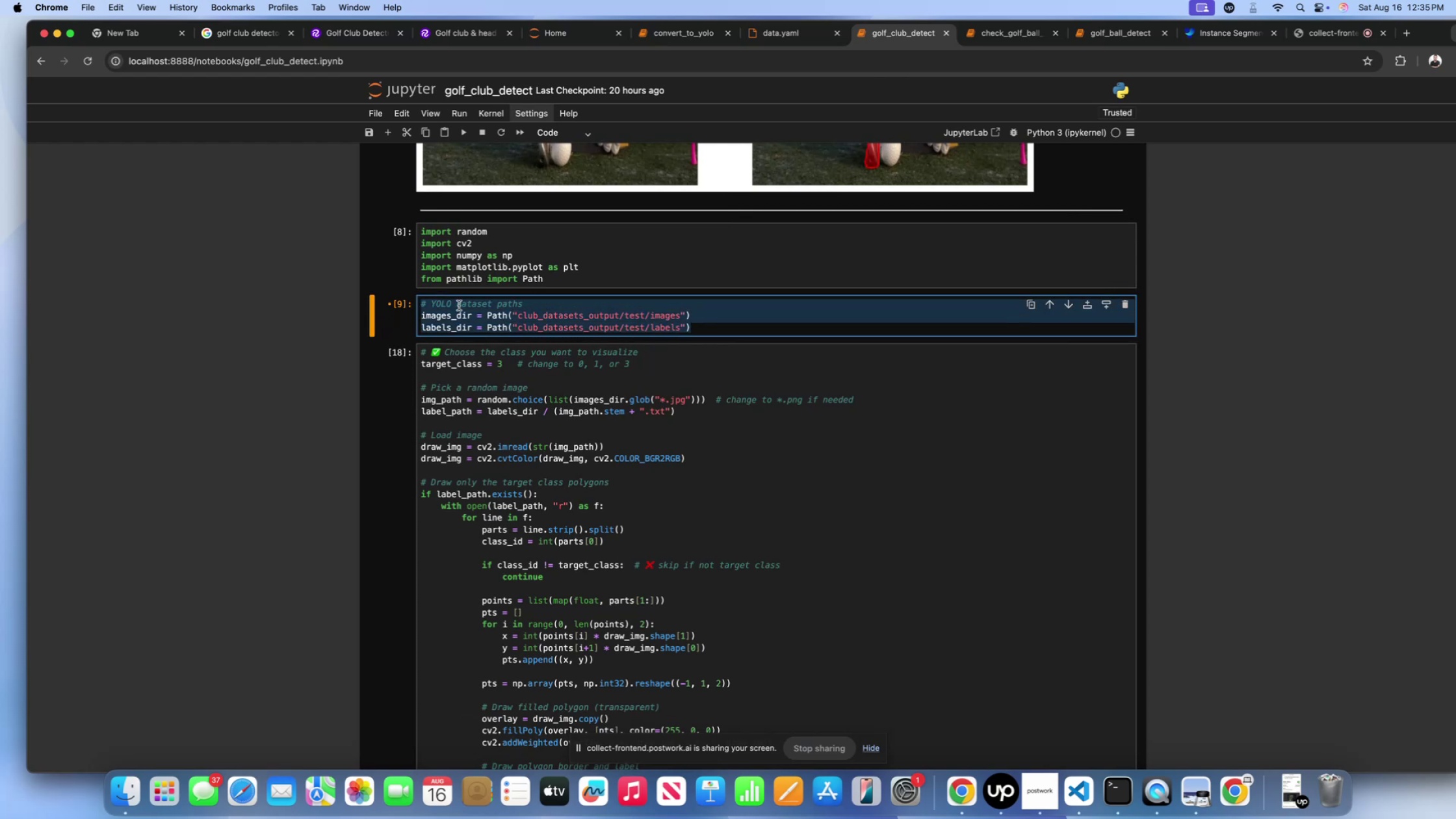 
key(Meta+C)
 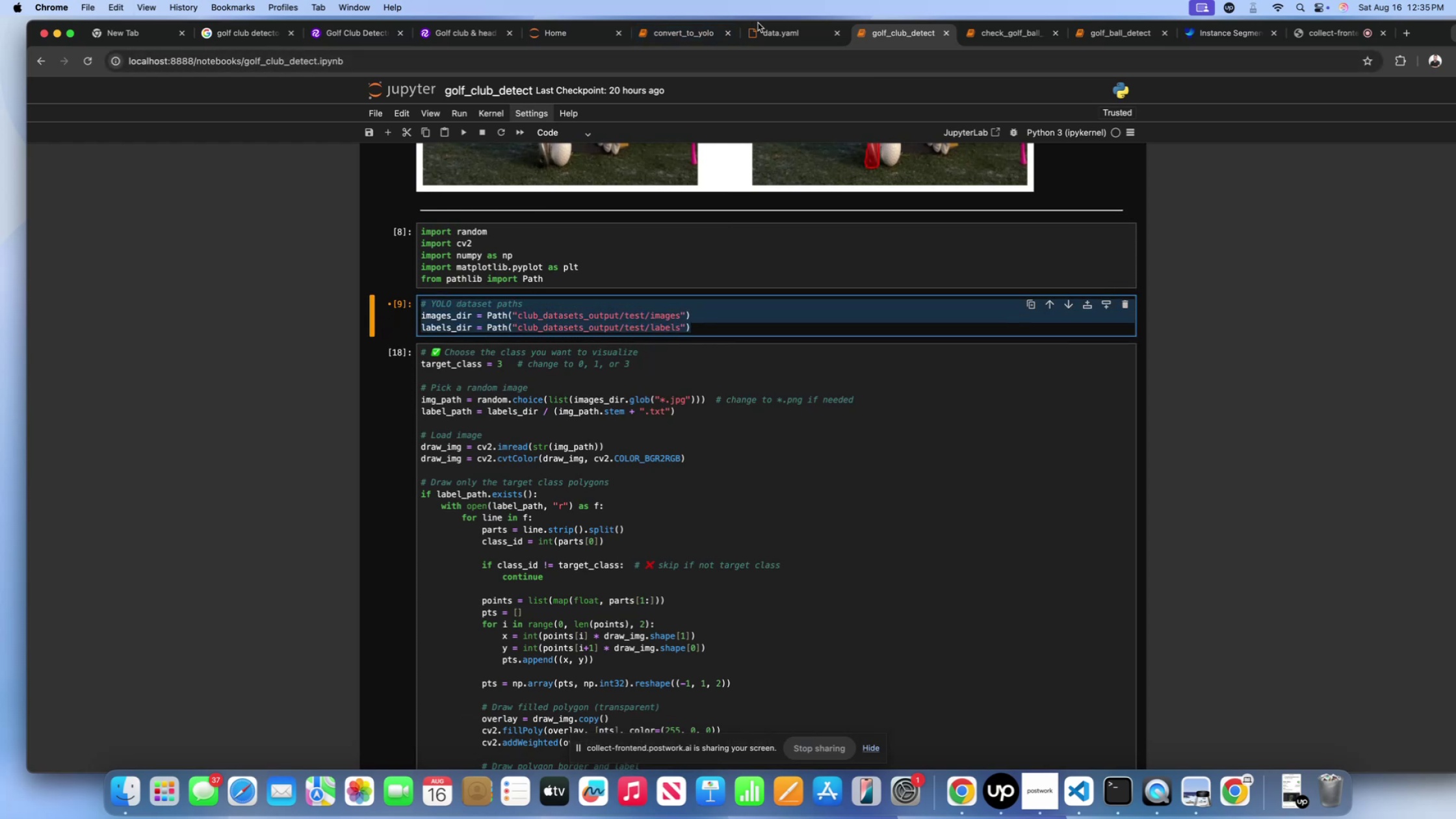 
left_click([681, 31])
 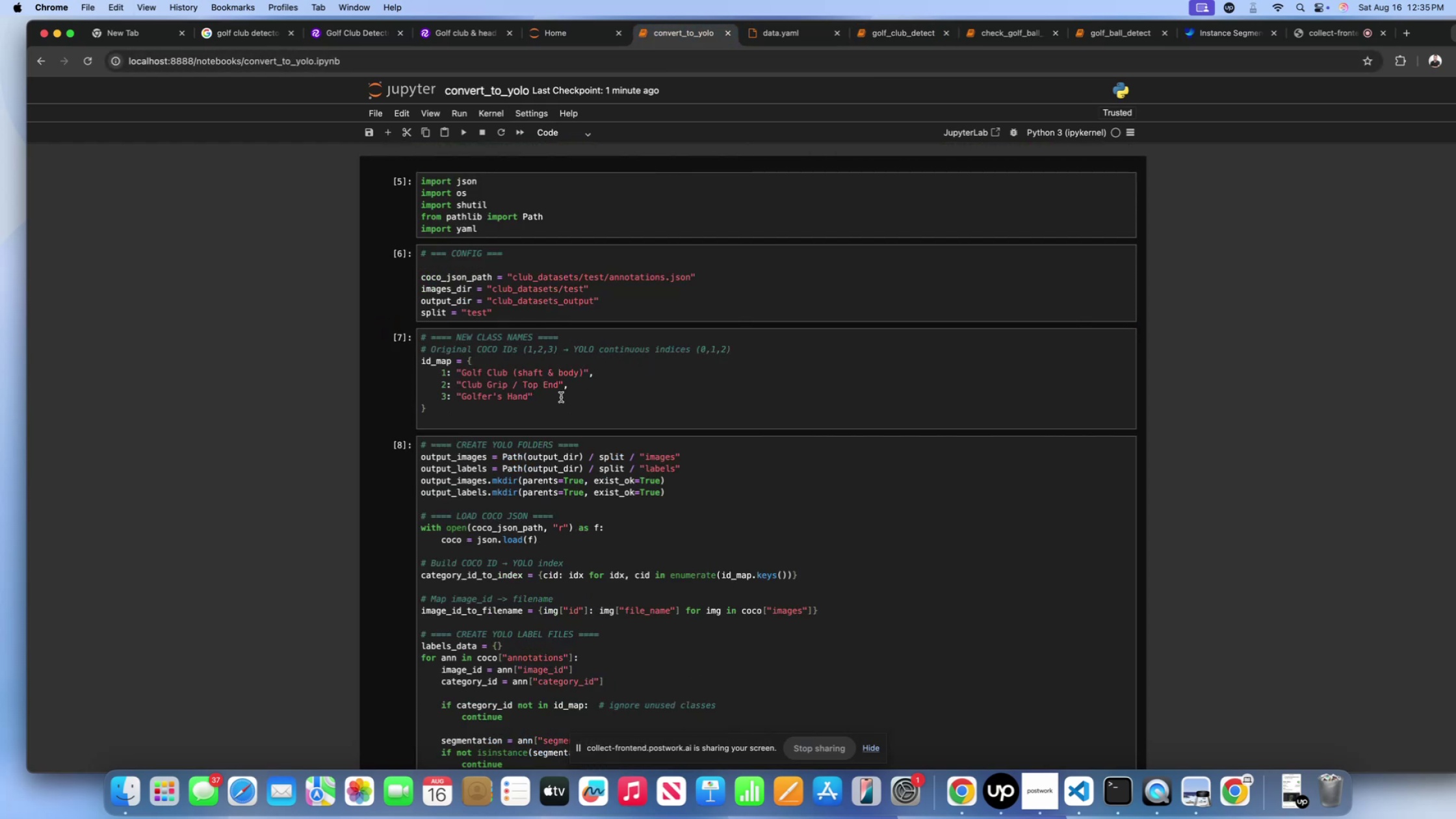 
scroll: coordinate [551, 443], scroll_direction: down, amount: 330.0
 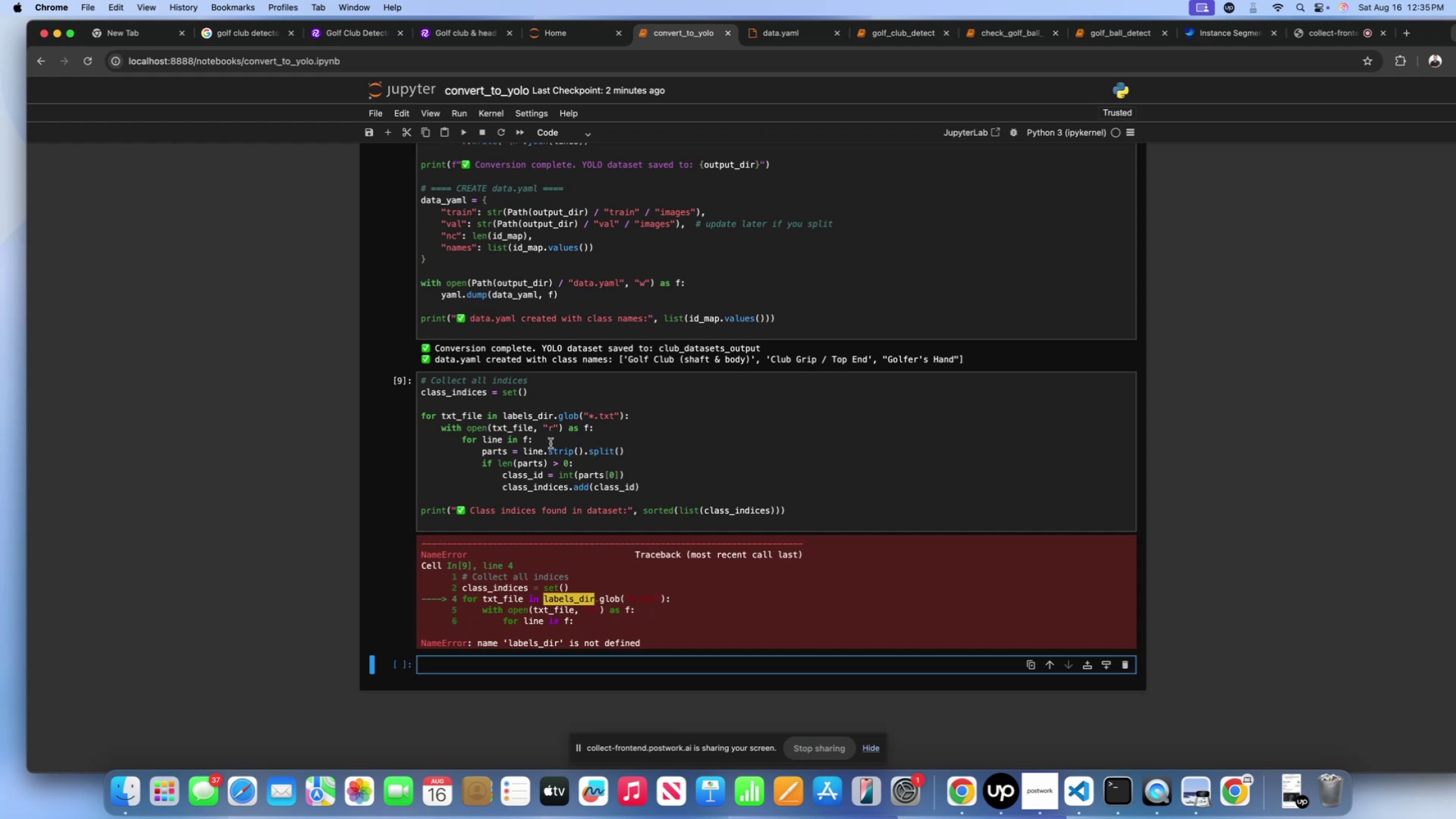 
wait(21.87)
 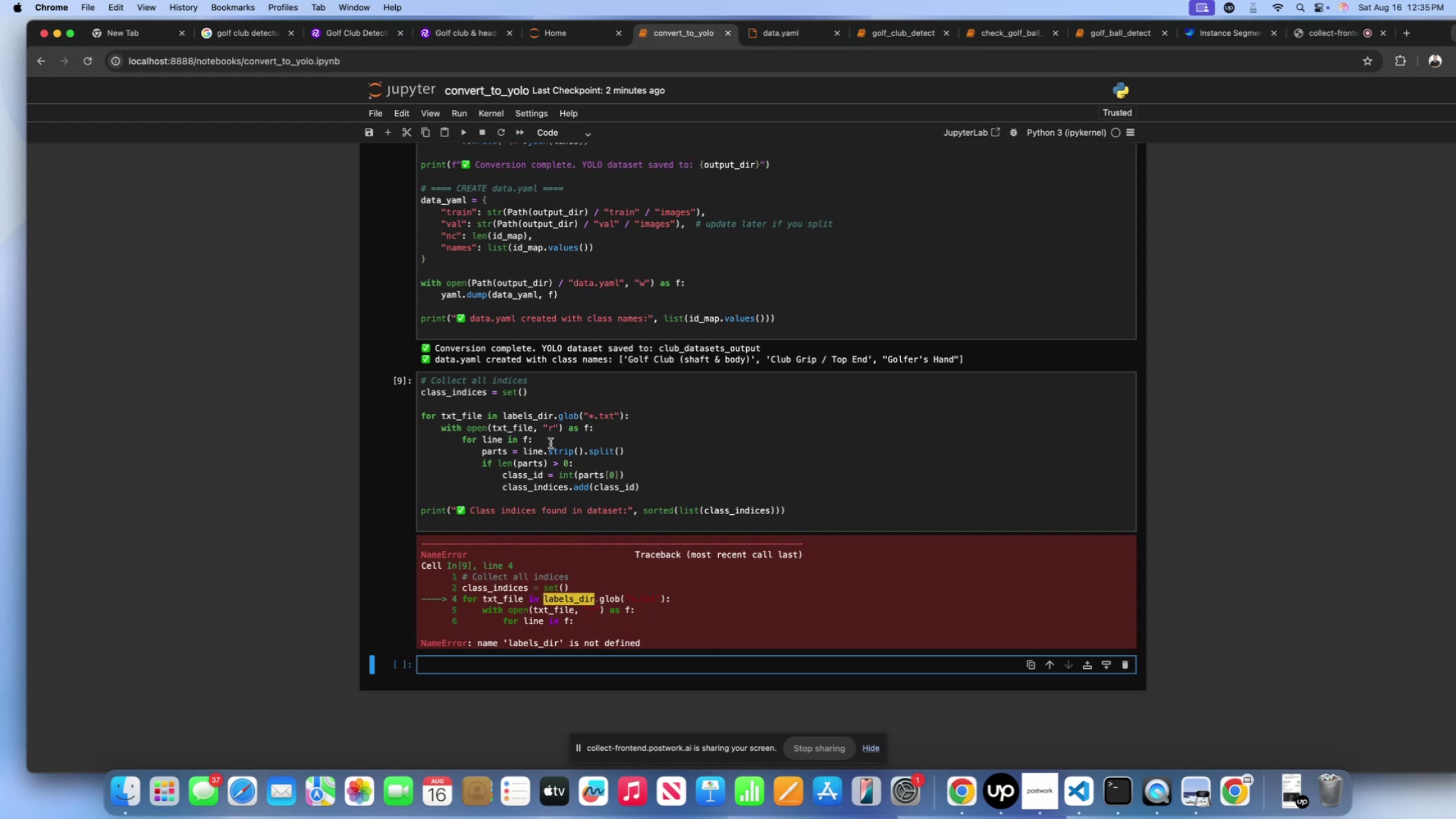 
left_click([593, 478])
 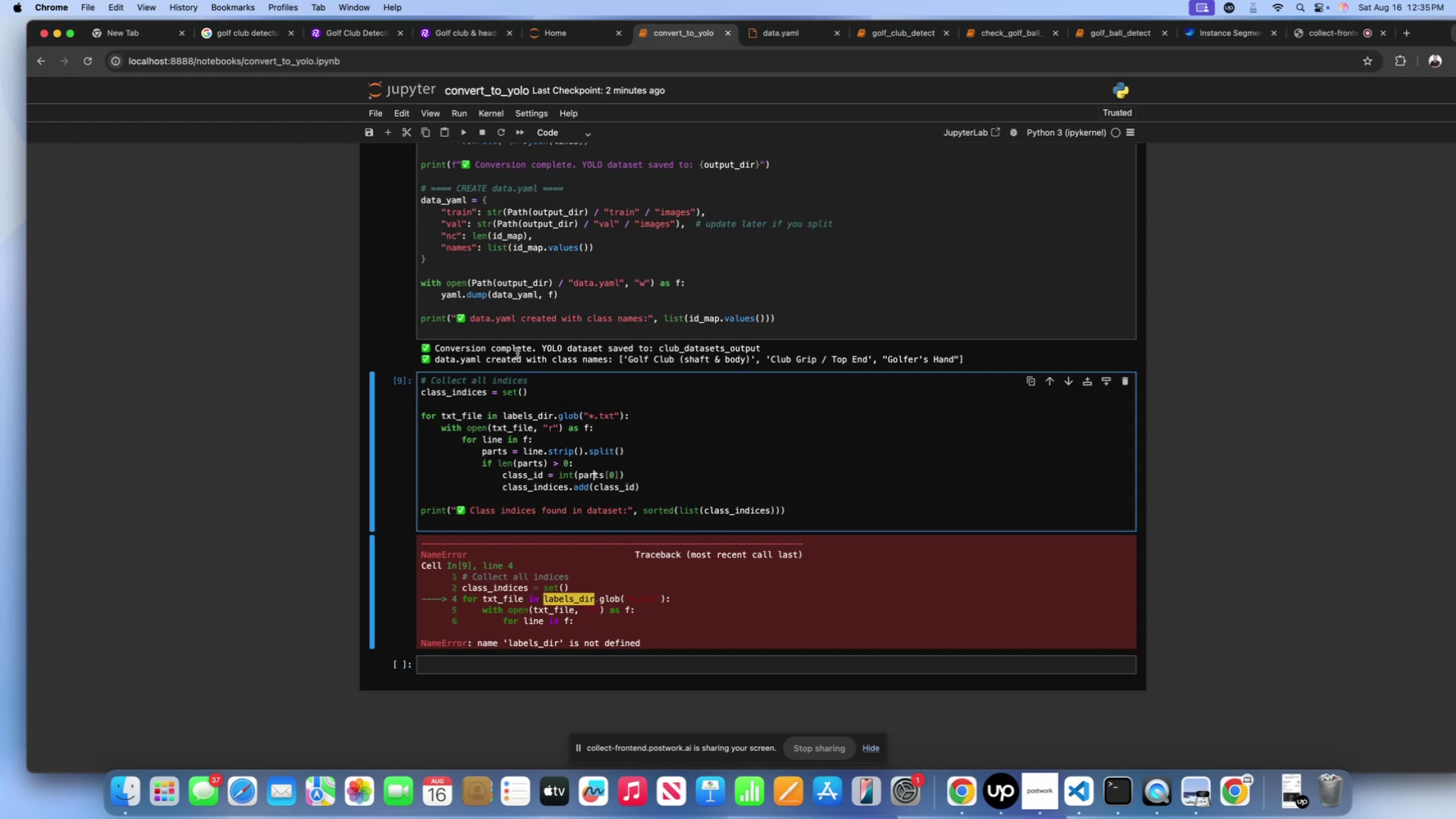 
left_click([509, 350])
 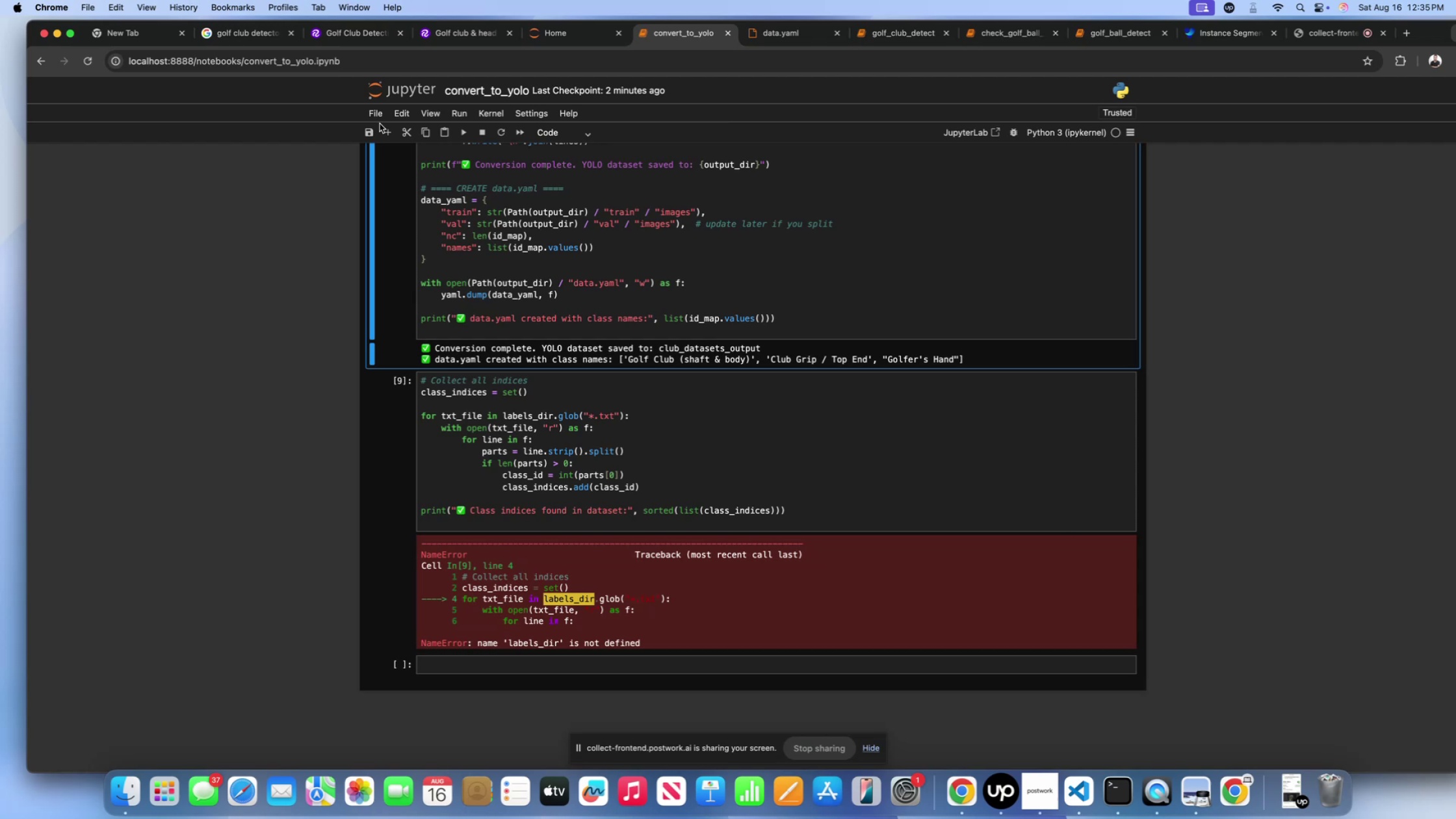 
left_click([383, 127])
 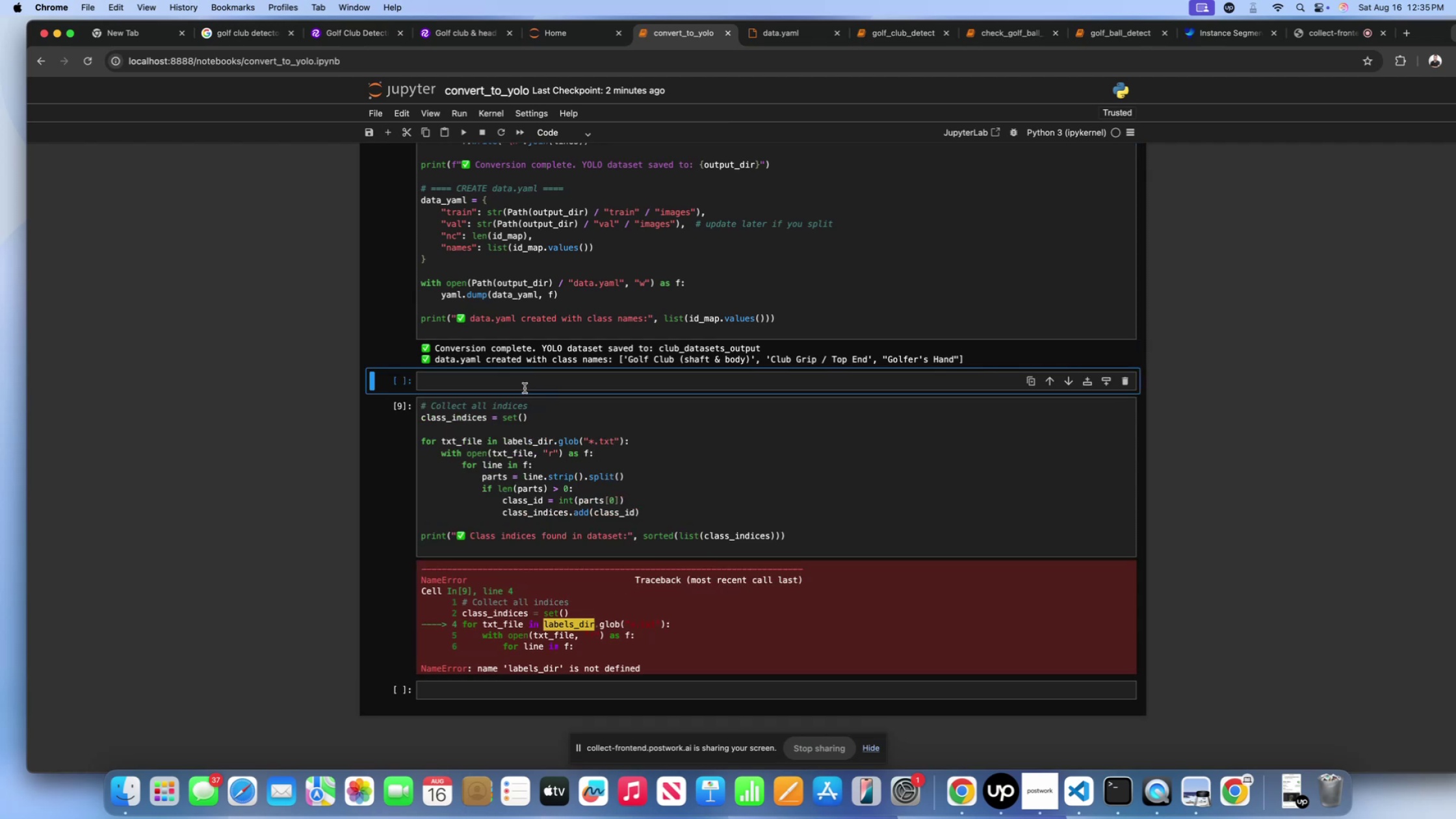 
left_click([523, 385])
 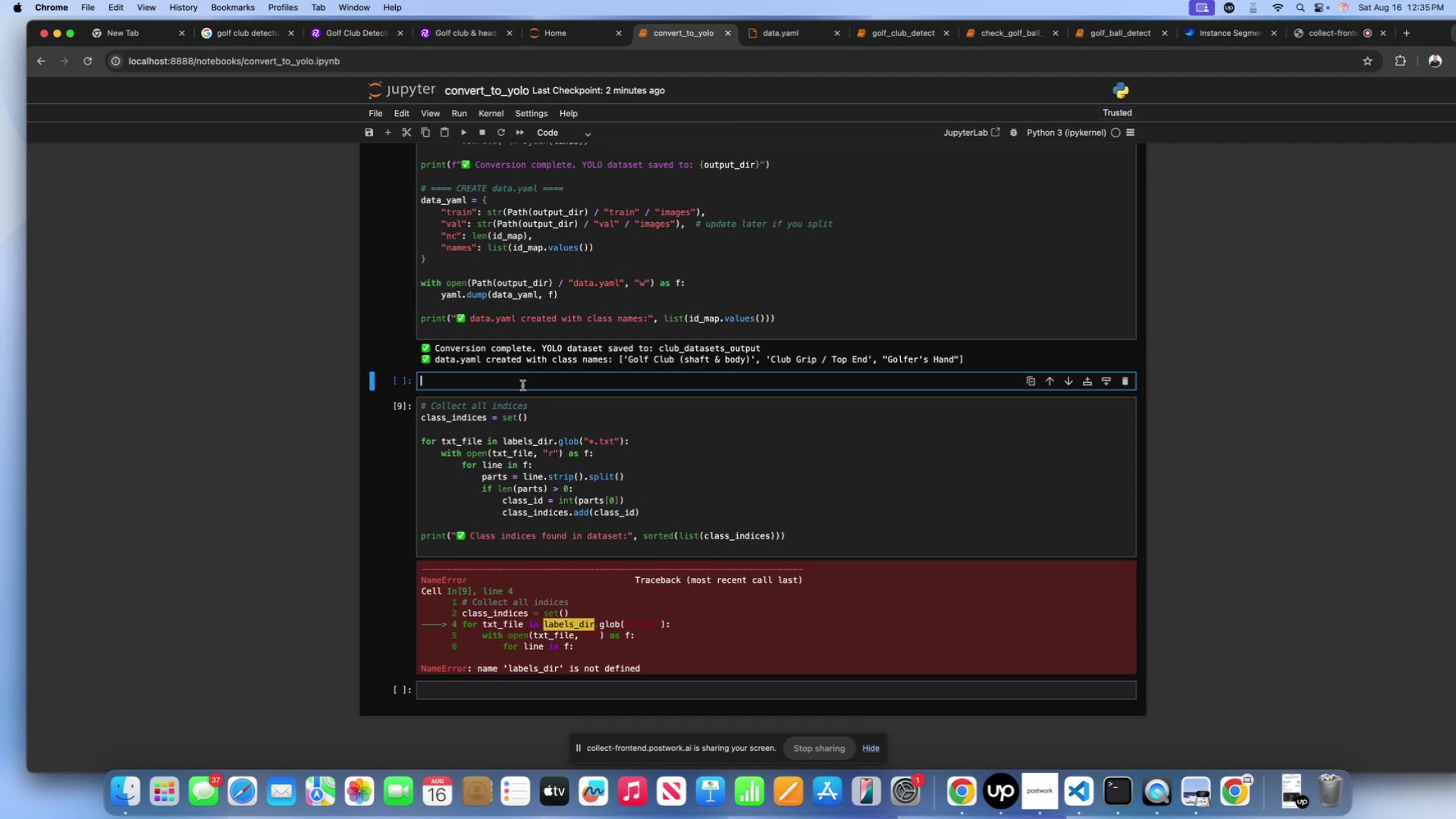 
key(Meta+CommandLeft)
 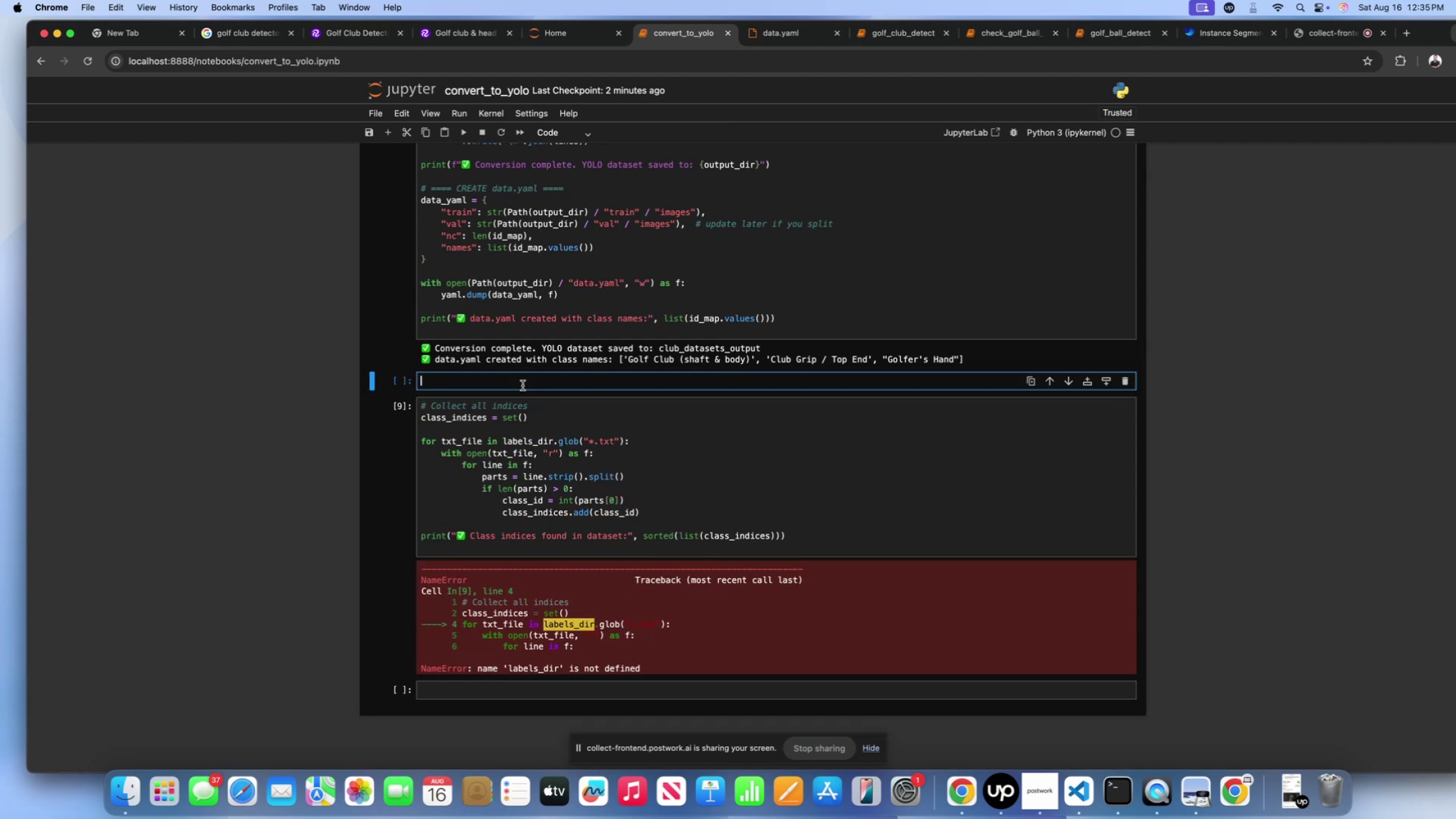 
key(Meta+V)
 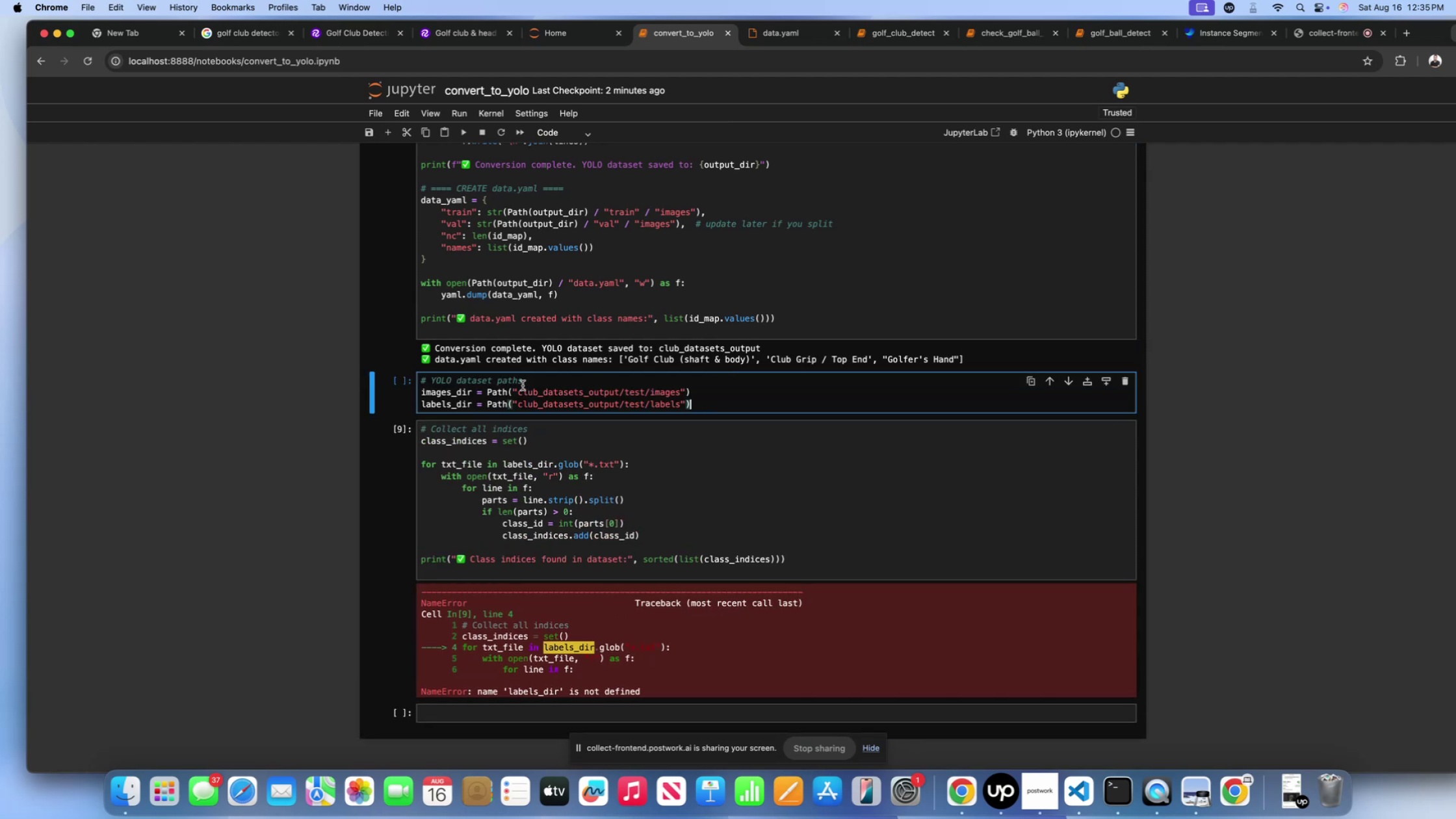 
key(Shift+ShiftLeft)
 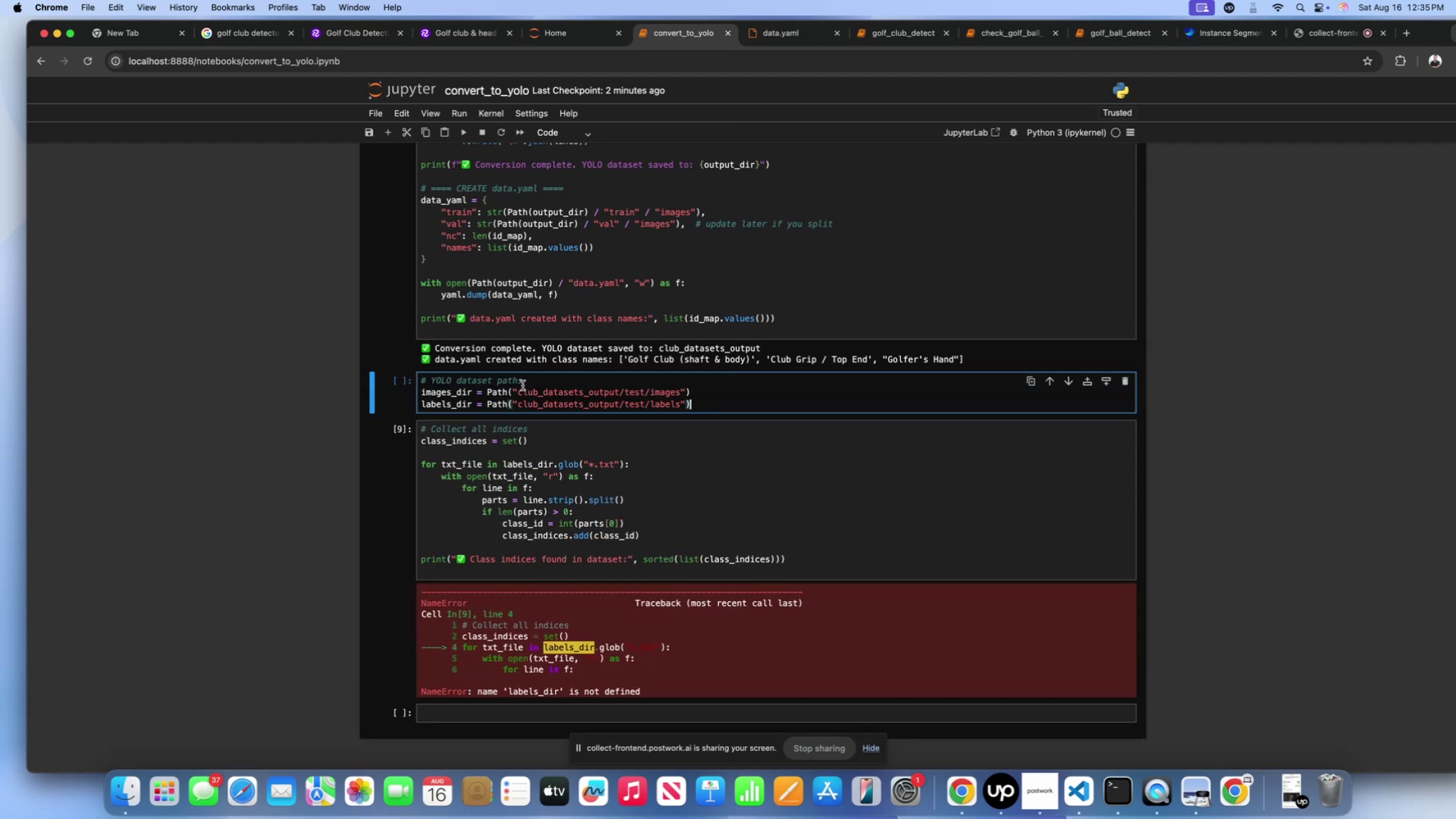 
key(Shift+Enter)
 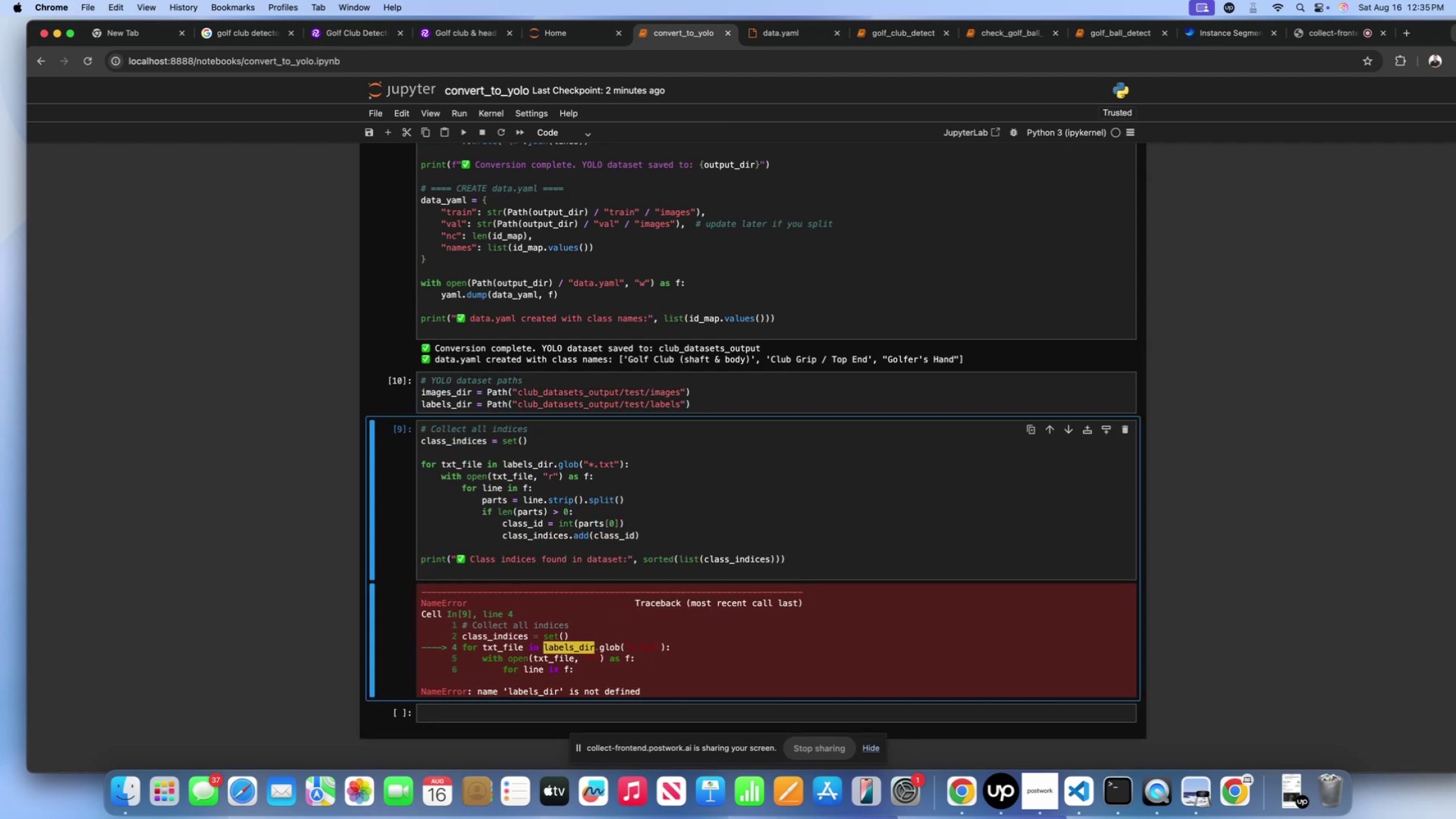 
key(Shift+ShiftLeft)
 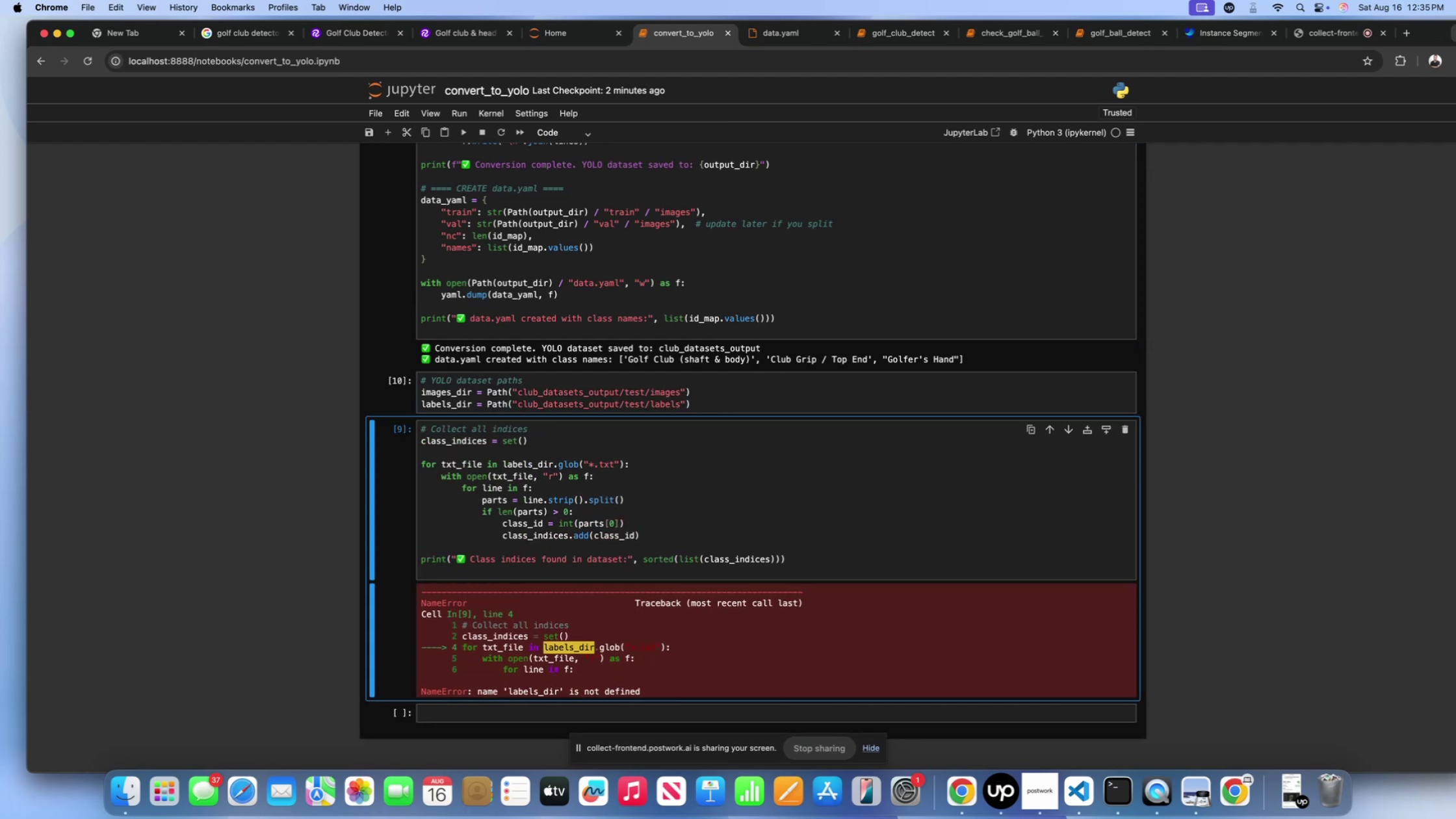 
key(Shift+Enter)
 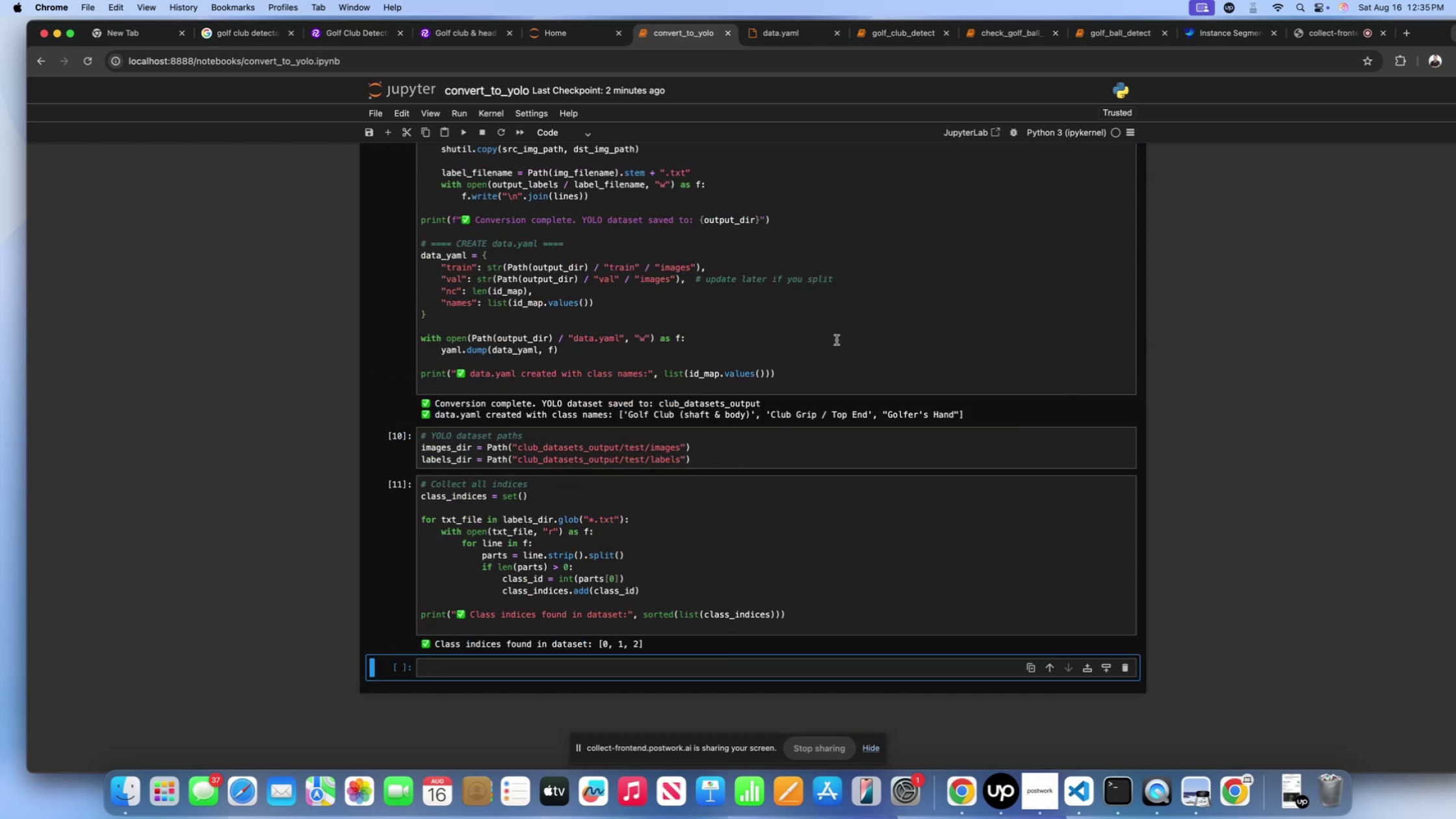 
mouse_move([1013, 40])
 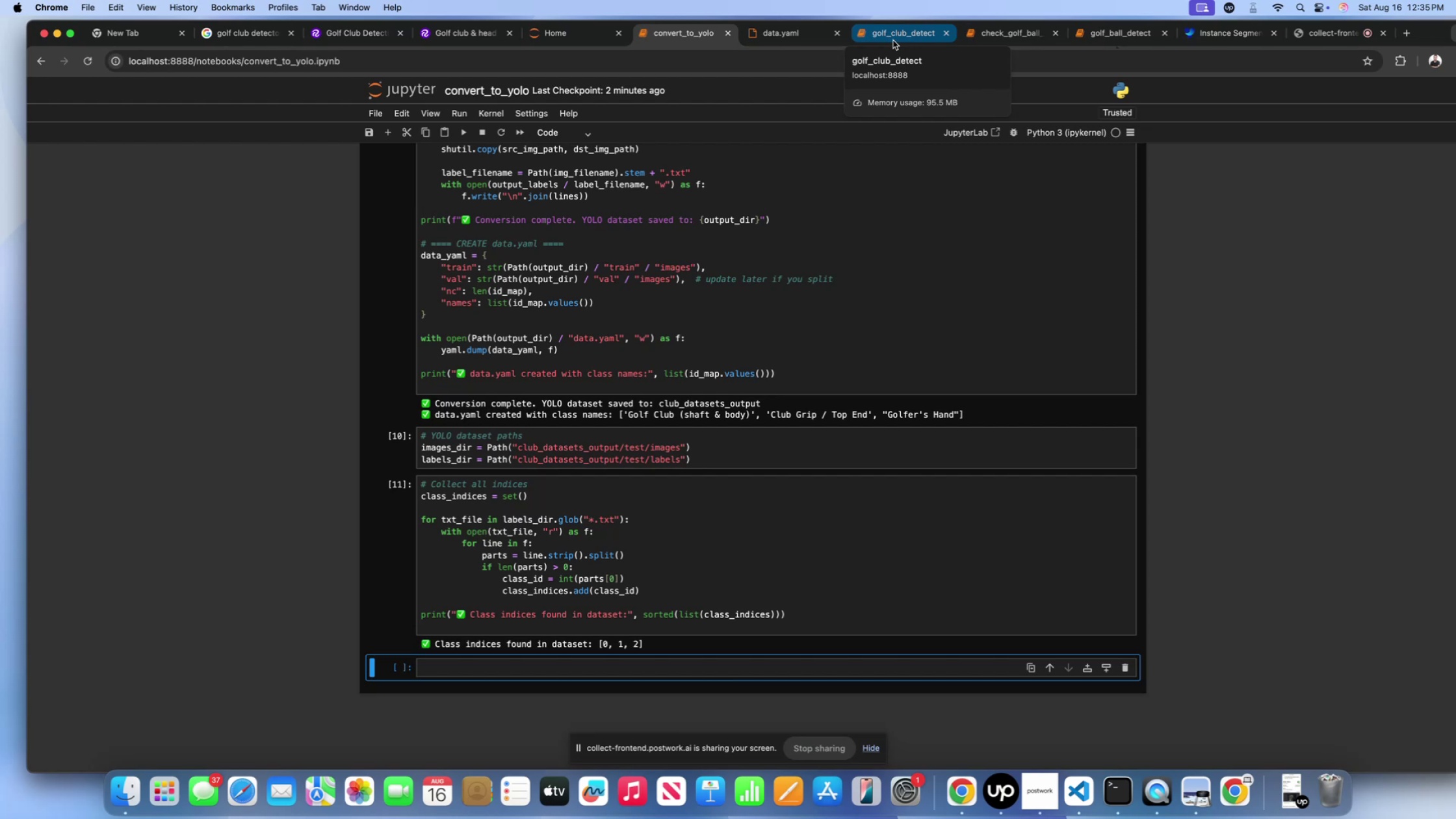 
left_click([893, 40])
 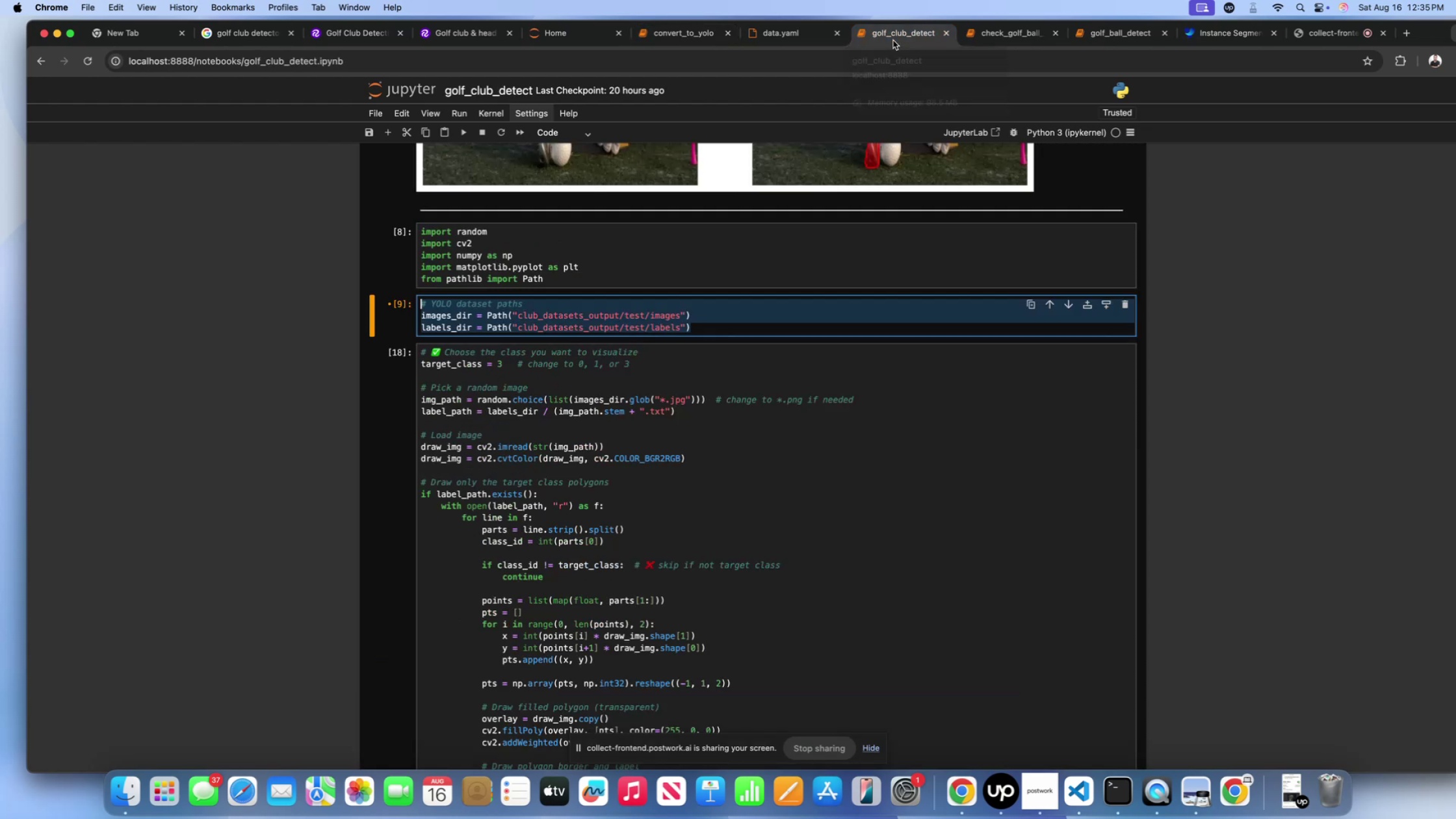 
scroll: coordinate [913, 240], scroll_direction: down, amount: 6.0
 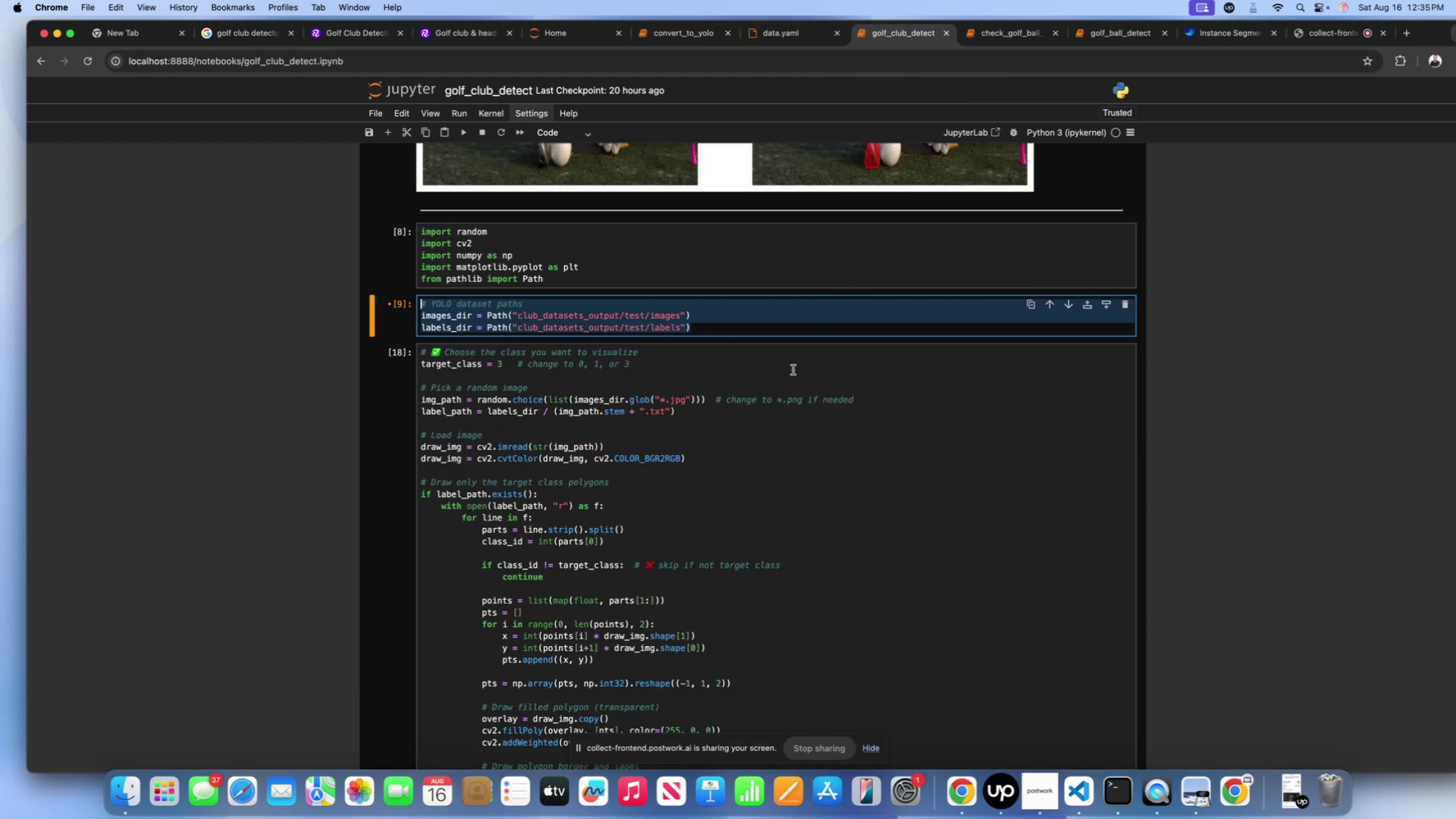 
left_click([793, 370])
 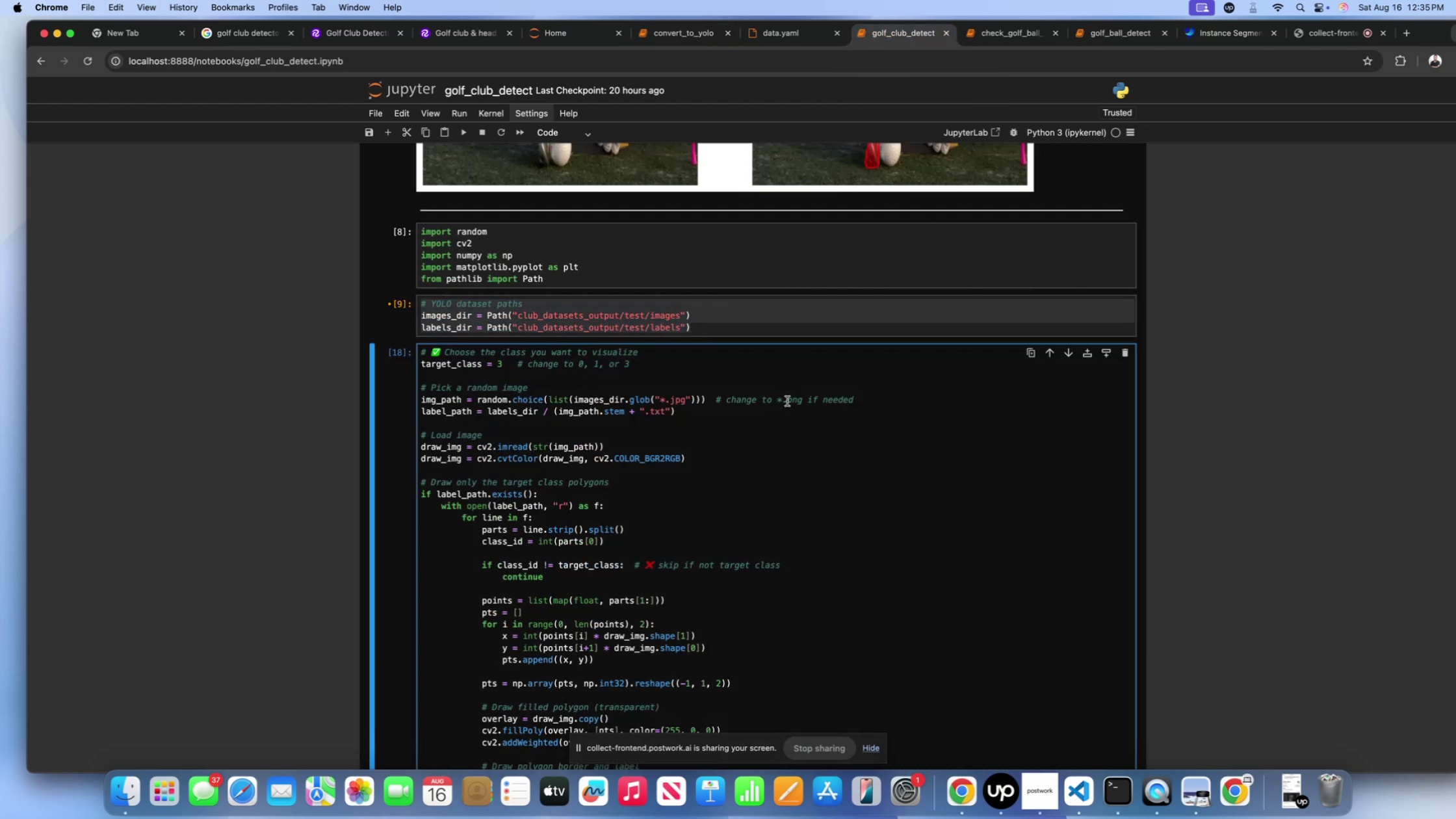 
left_click([761, 444])
 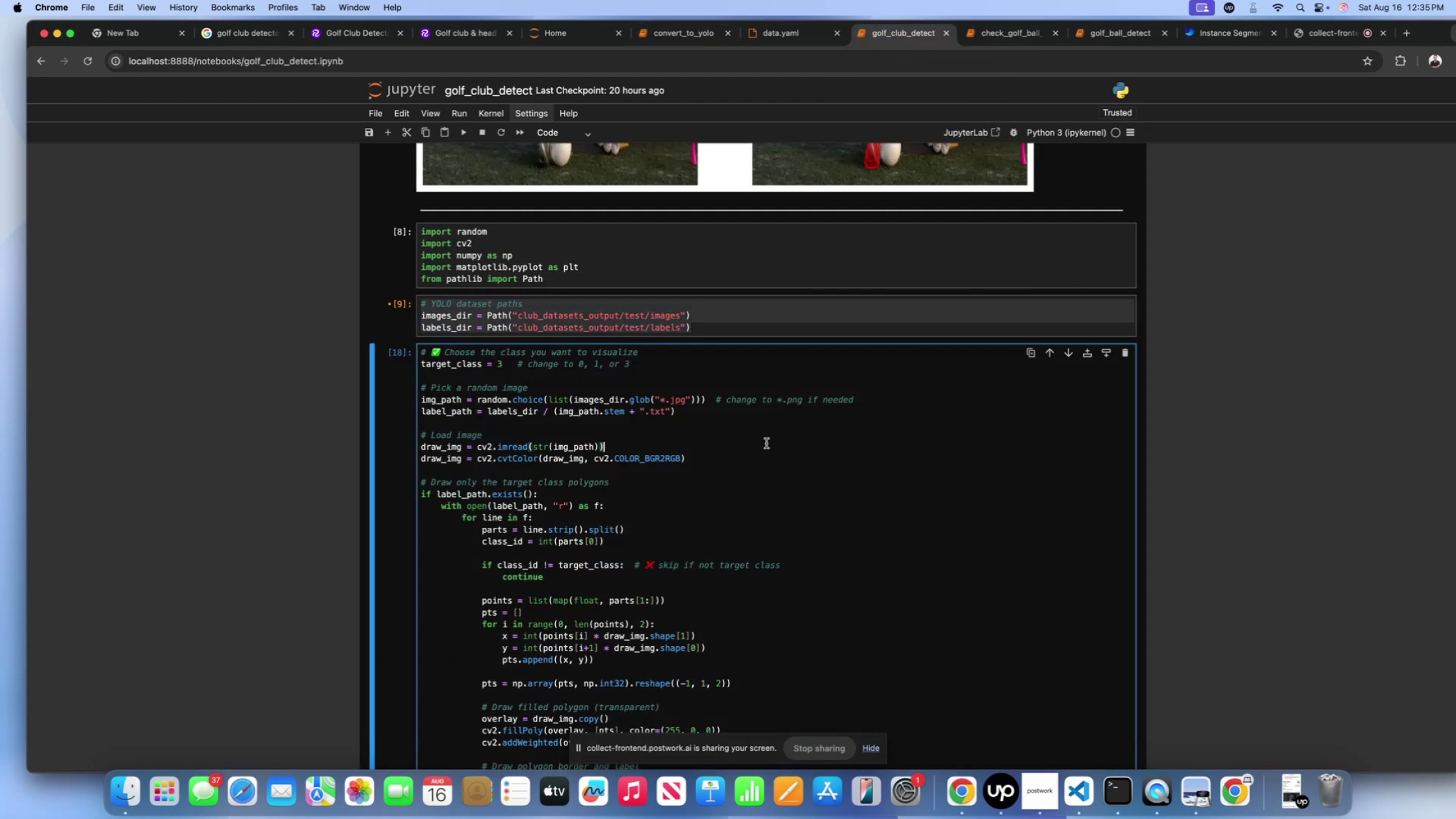 
scroll: coordinate [766, 443], scroll_direction: down, amount: 6.0
 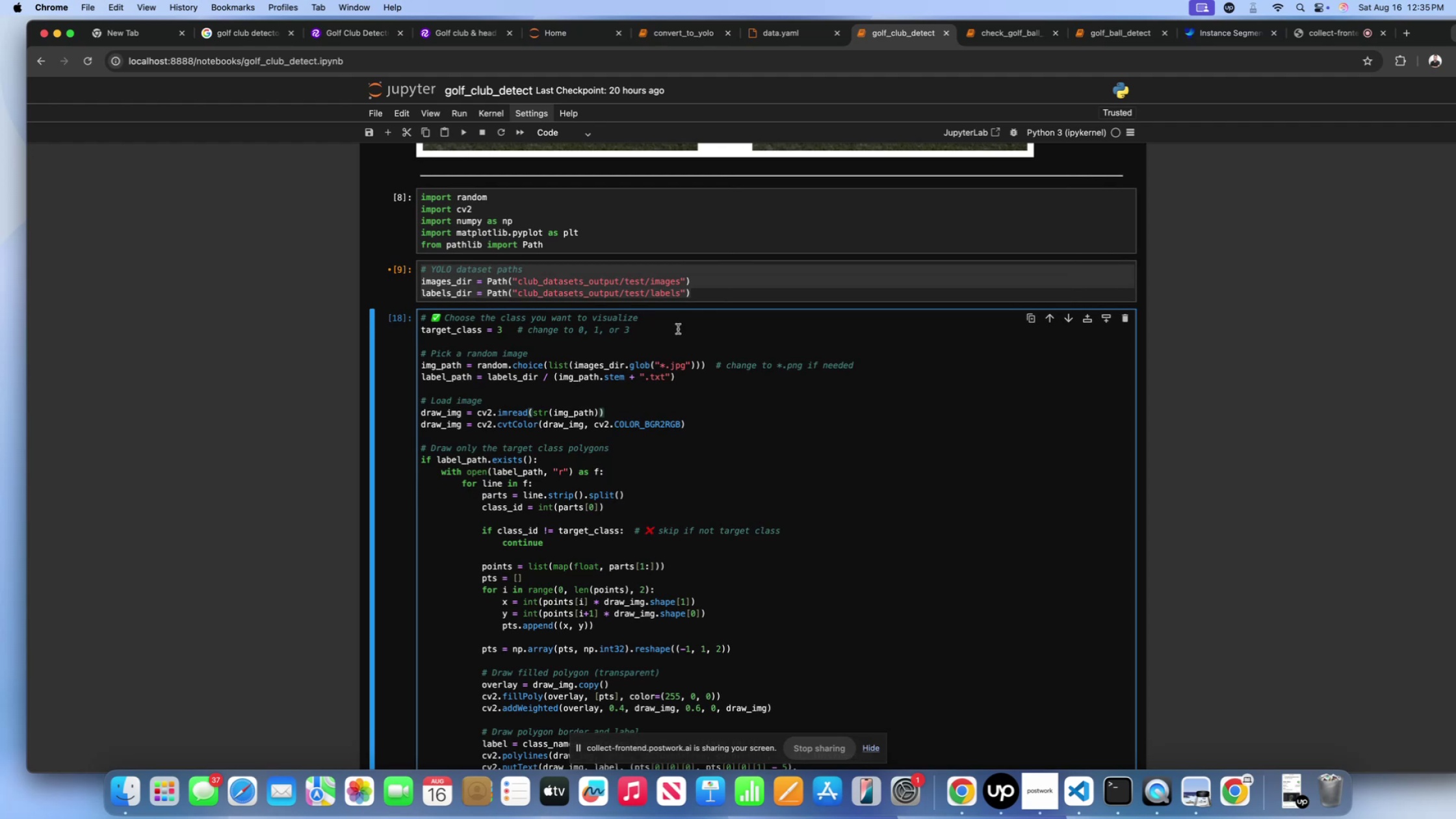 
left_click([677, 327])
 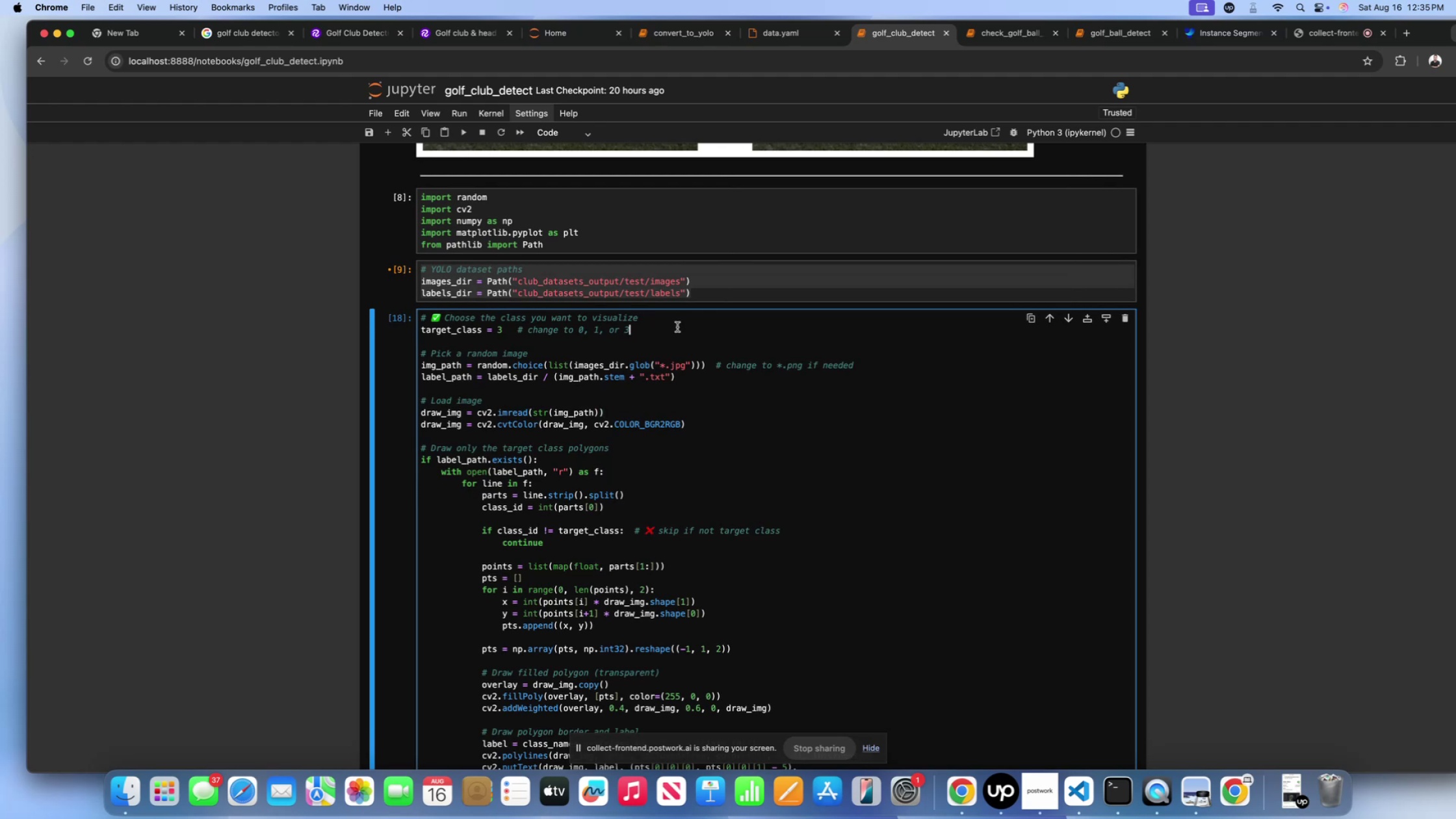 
wait(5.2)
 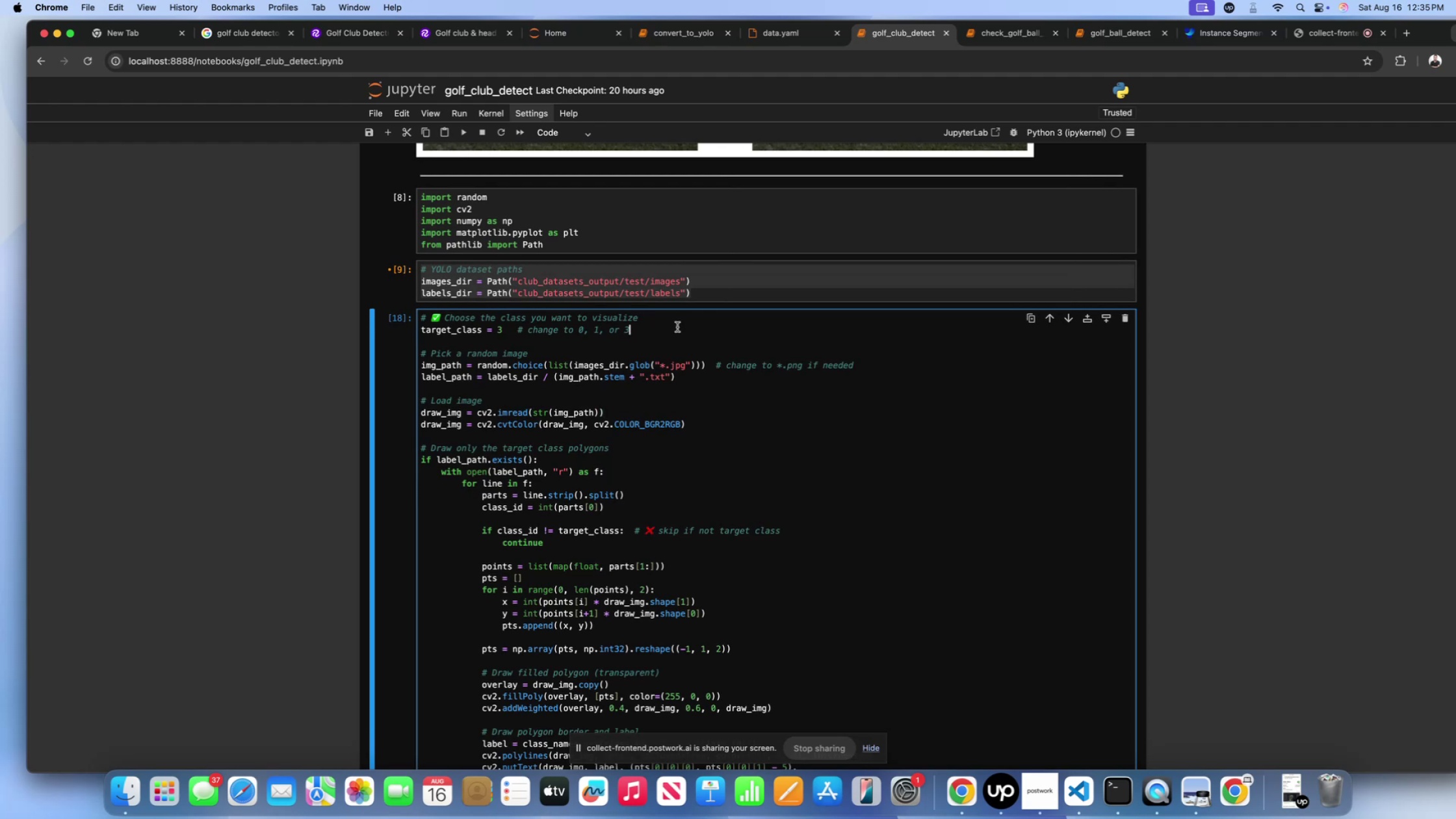 
left_click([689, 347])
 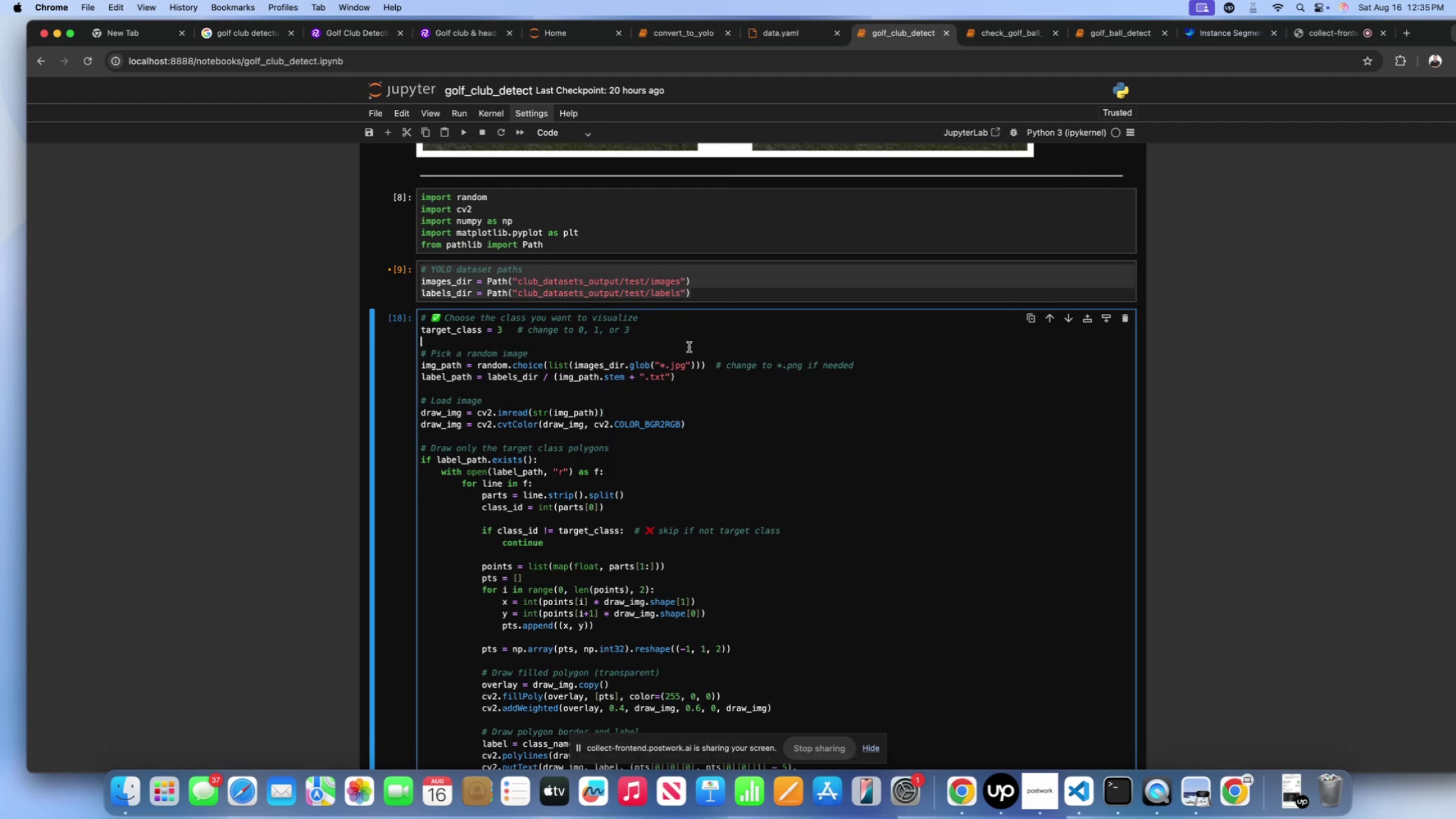 
key(Meta+CommandLeft)
 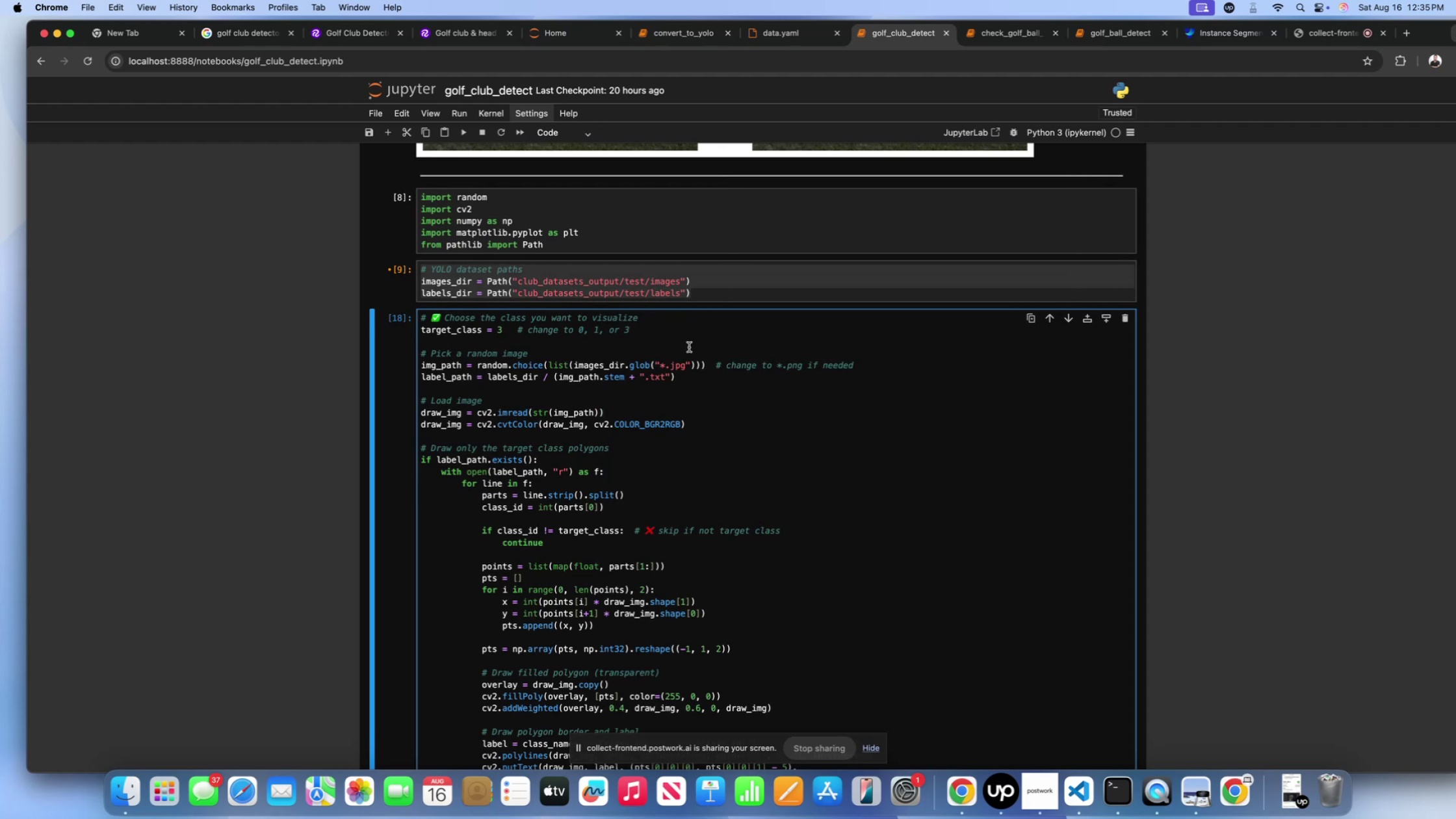 
key(Meta+A)
 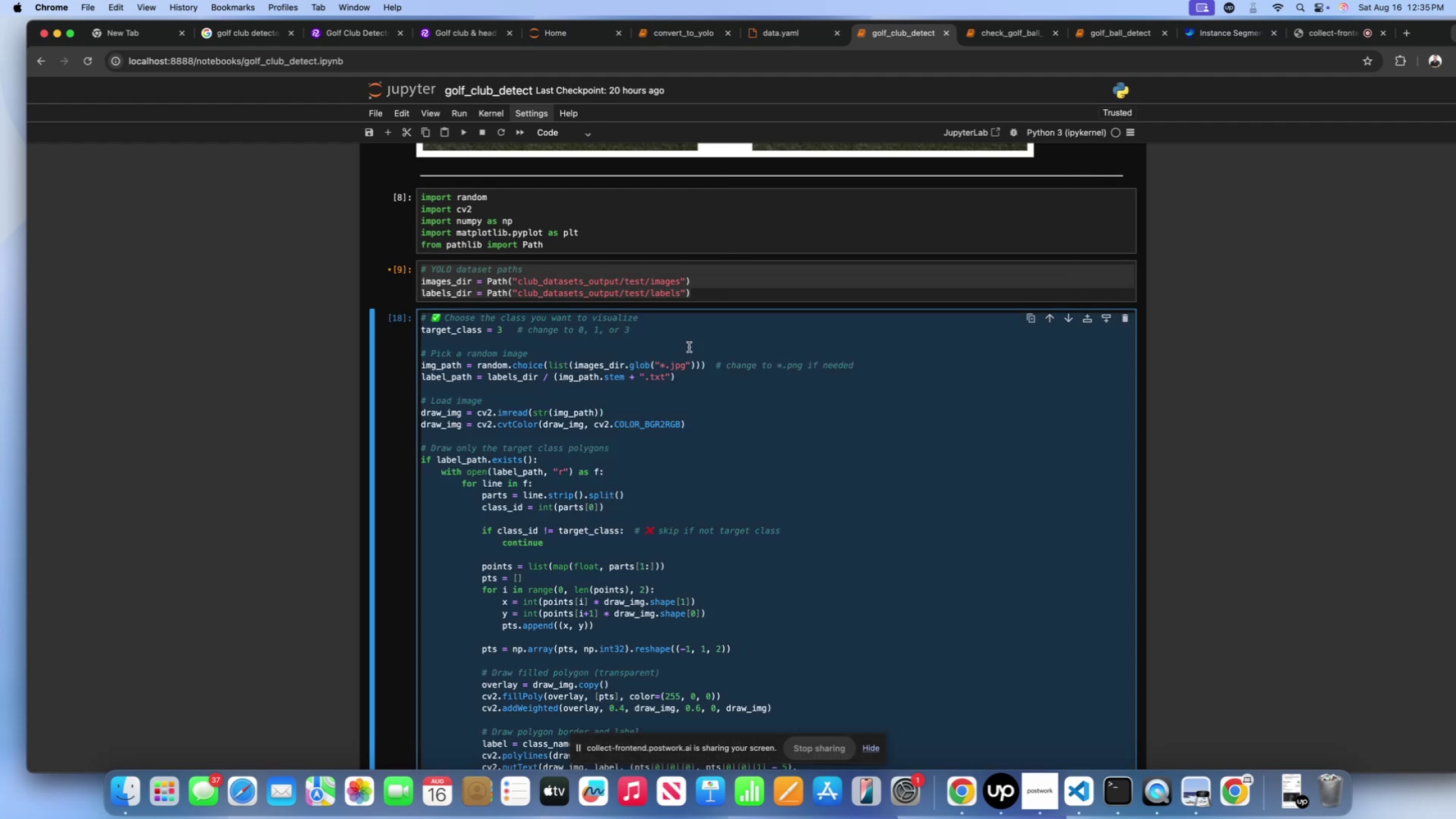 
key(Meta+C)
 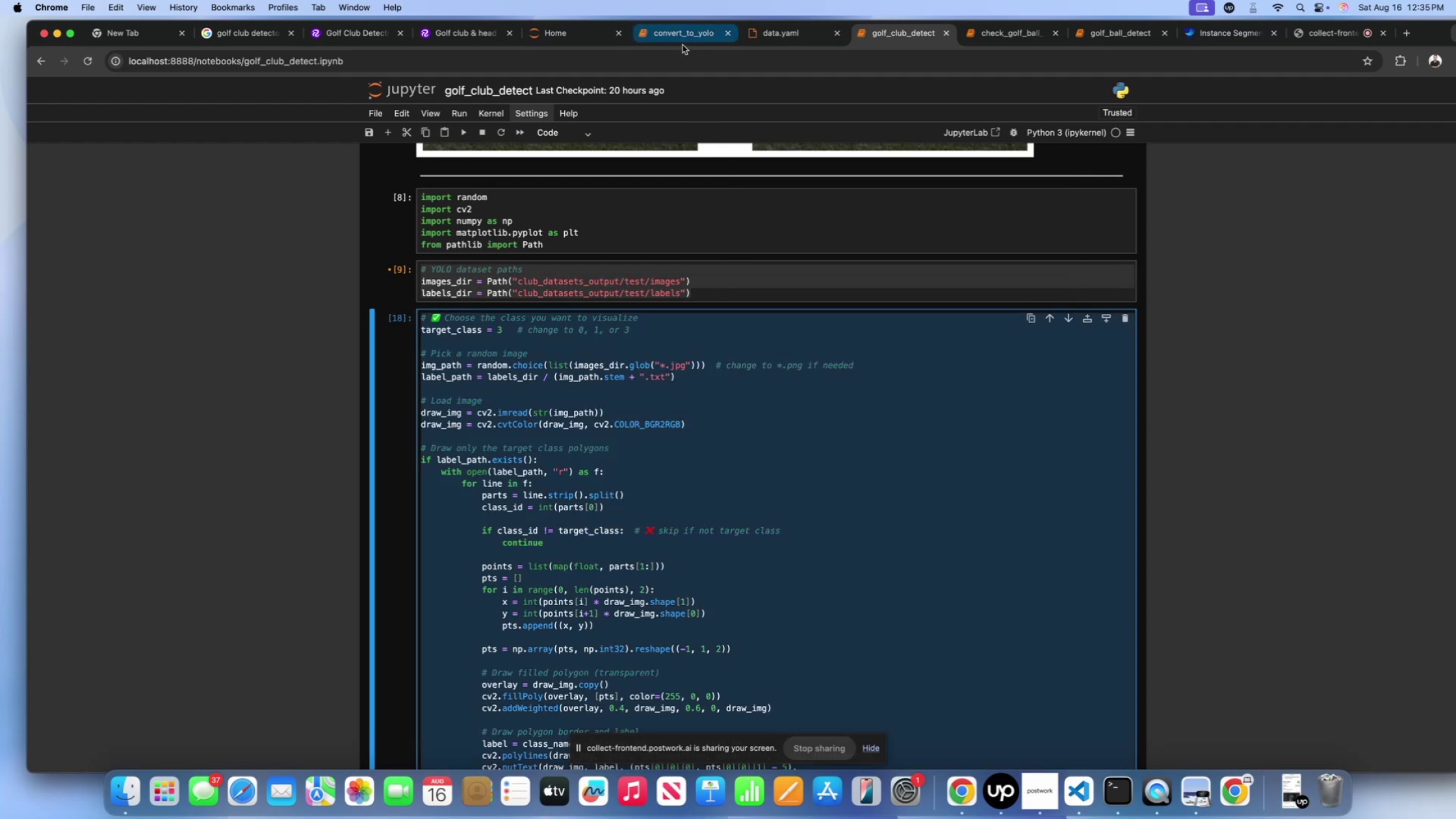 
scroll: coordinate [619, 468], scroll_direction: down, amount: 36.0
 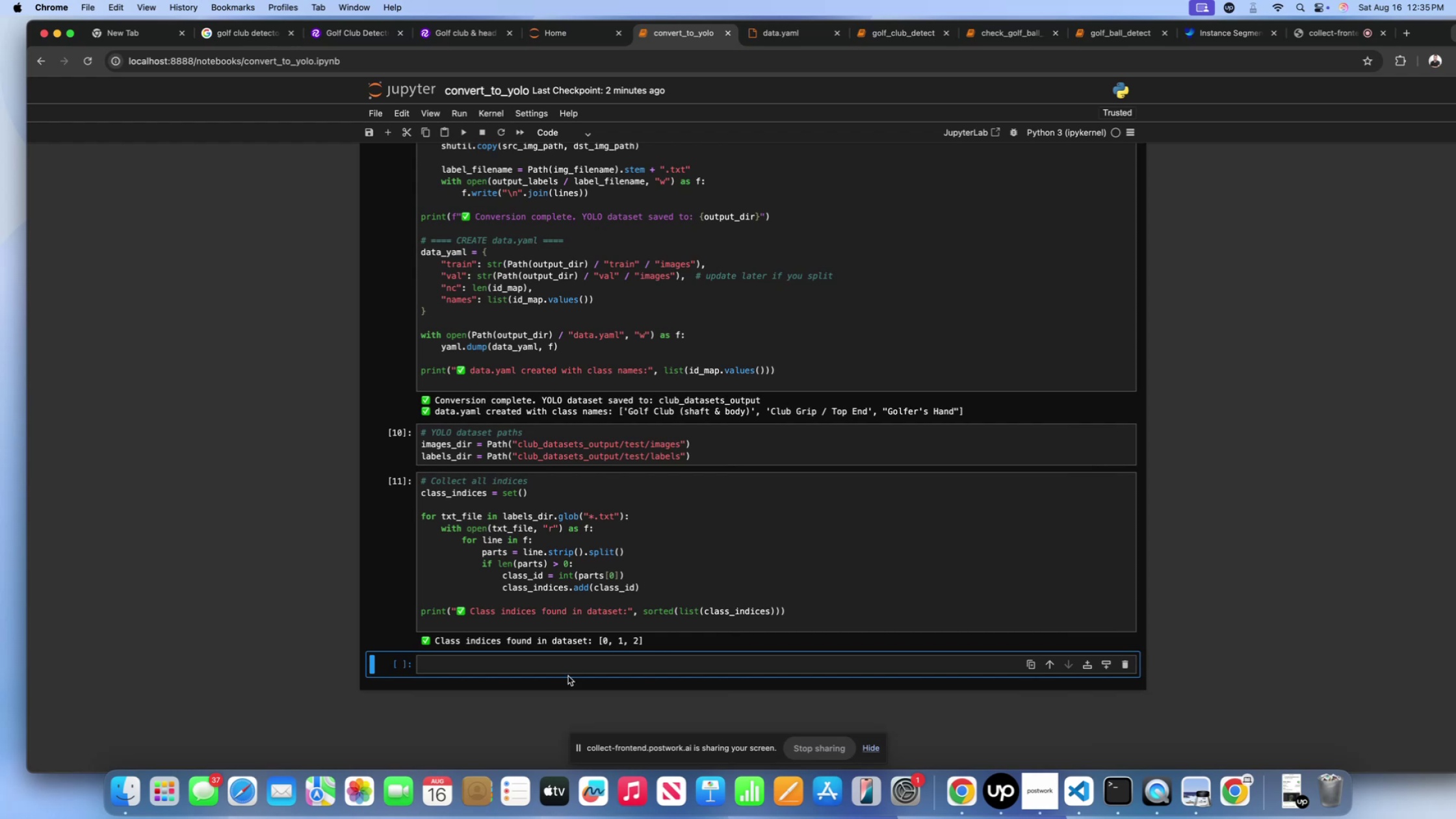 
left_click([542, 668])
 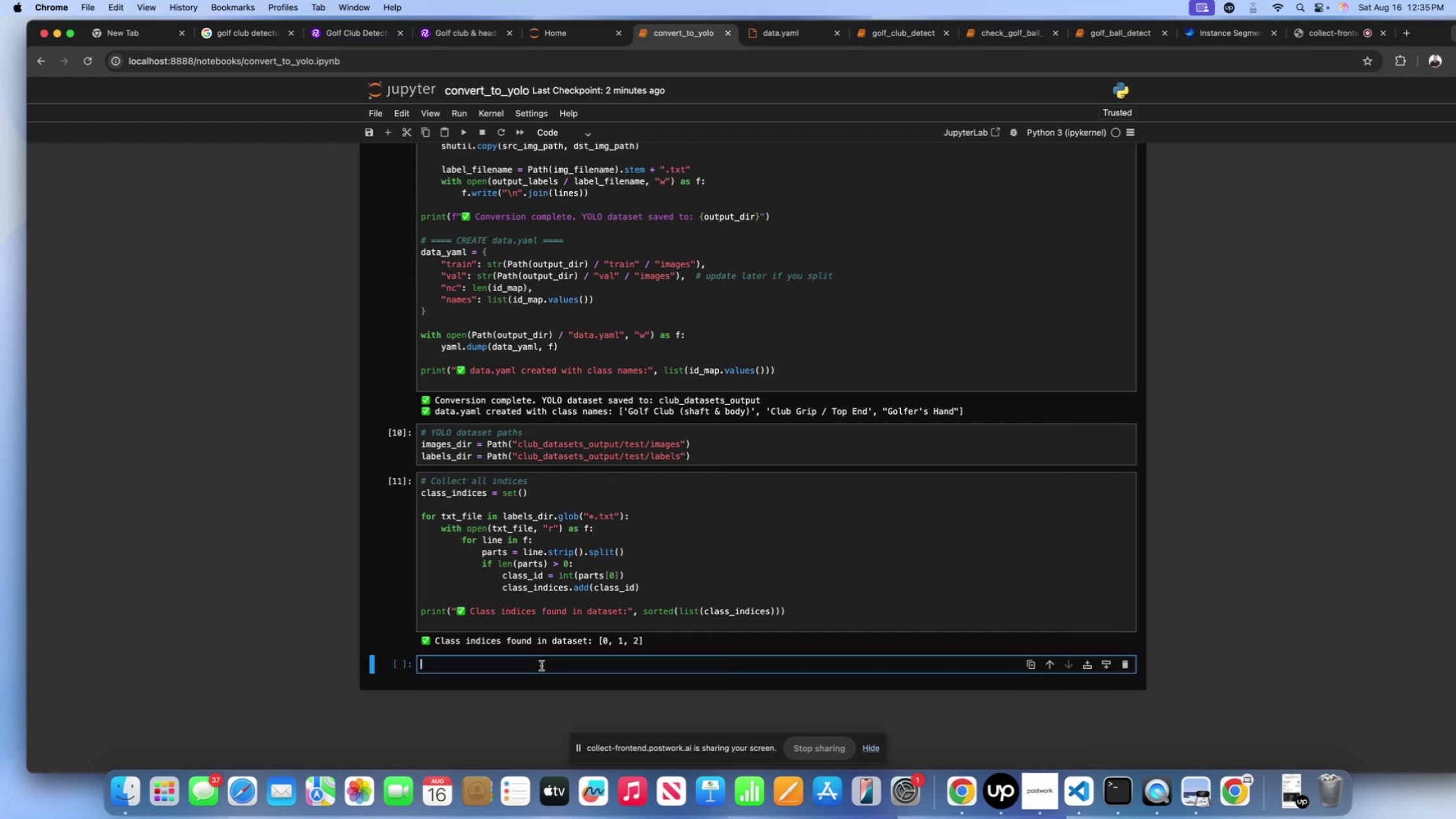 
key(Meta+CommandLeft)
 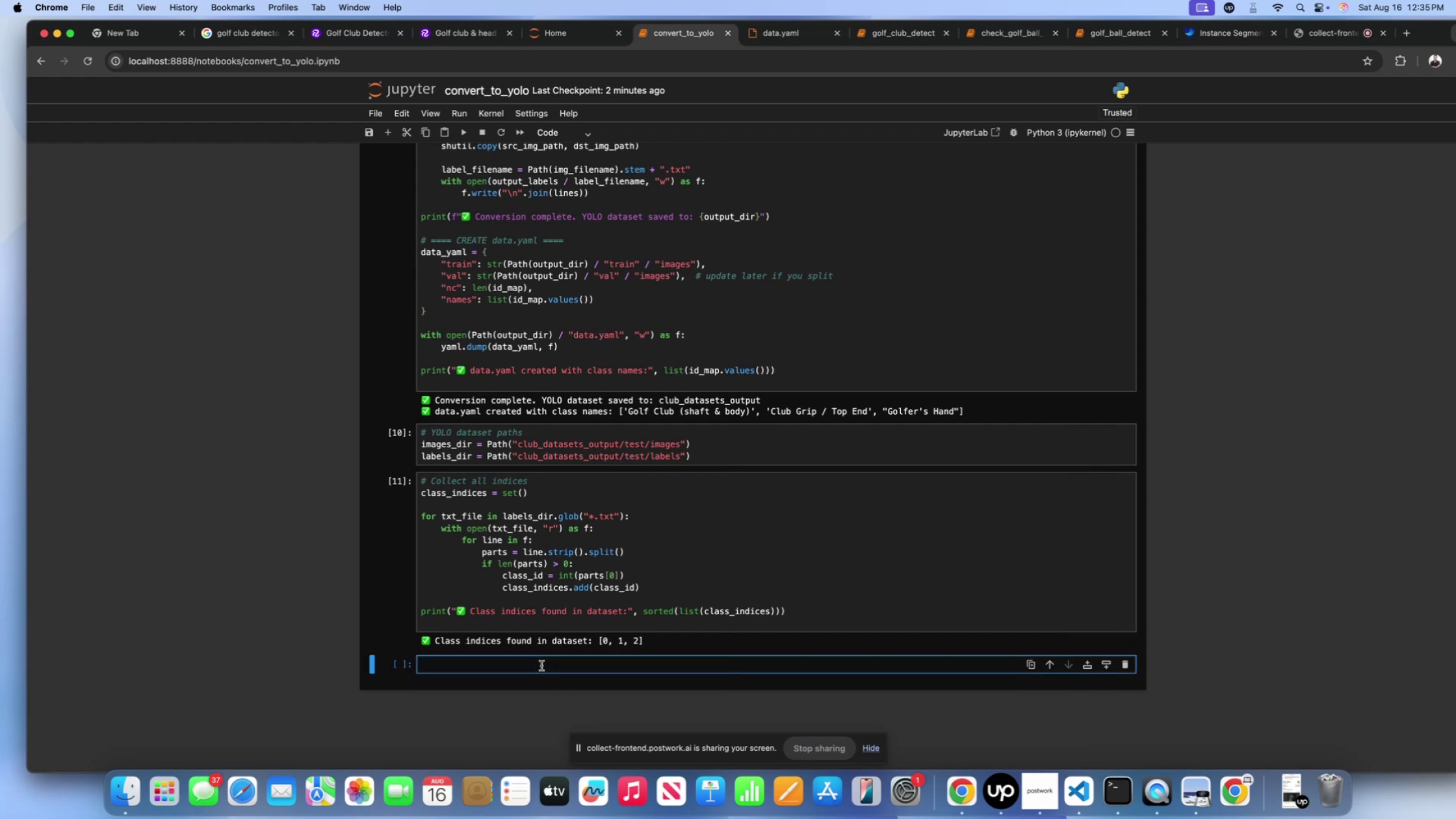 
key(Meta+V)
 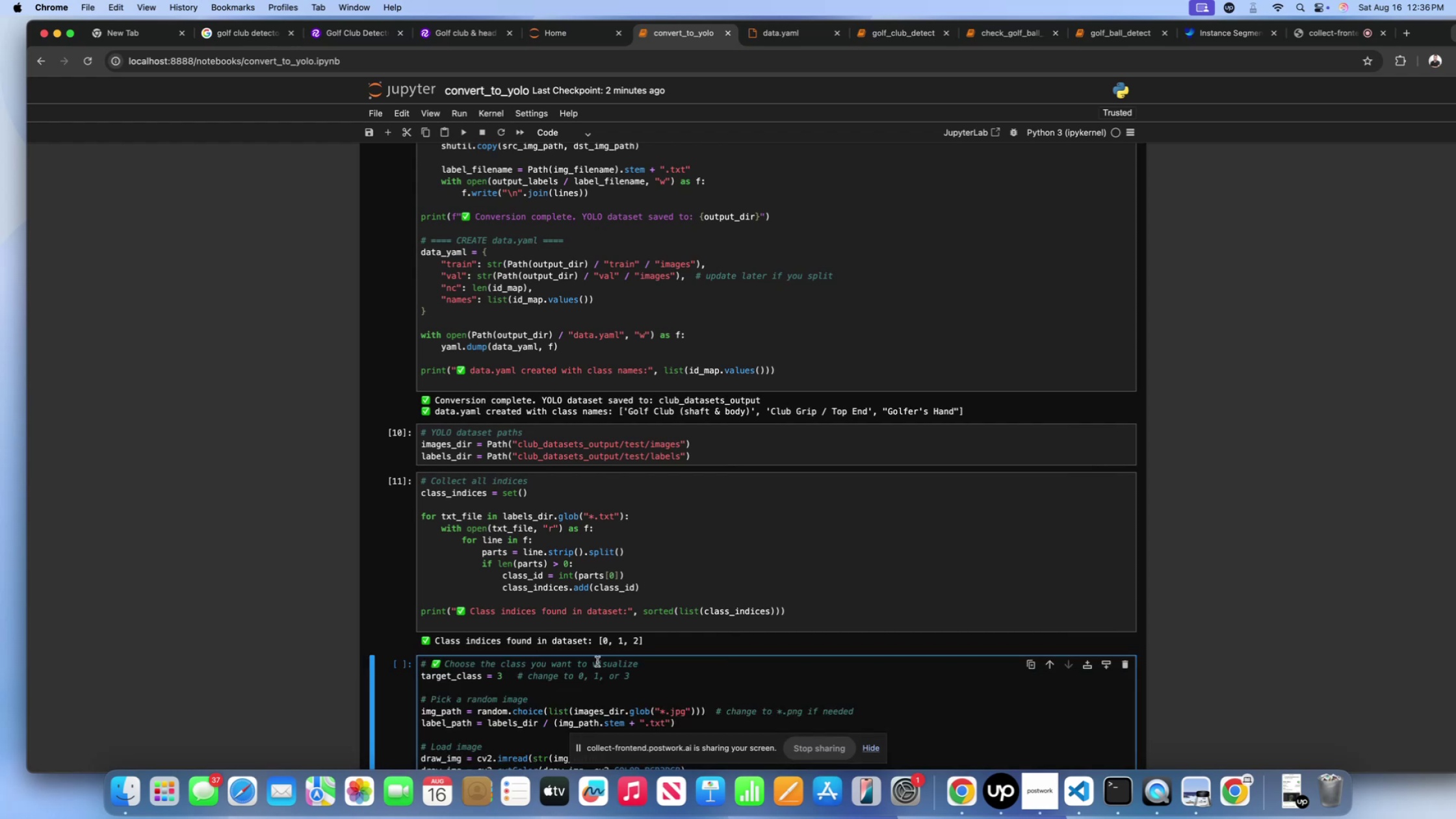 
scroll: coordinate [600, 641], scroll_direction: down, amount: 35.0
 